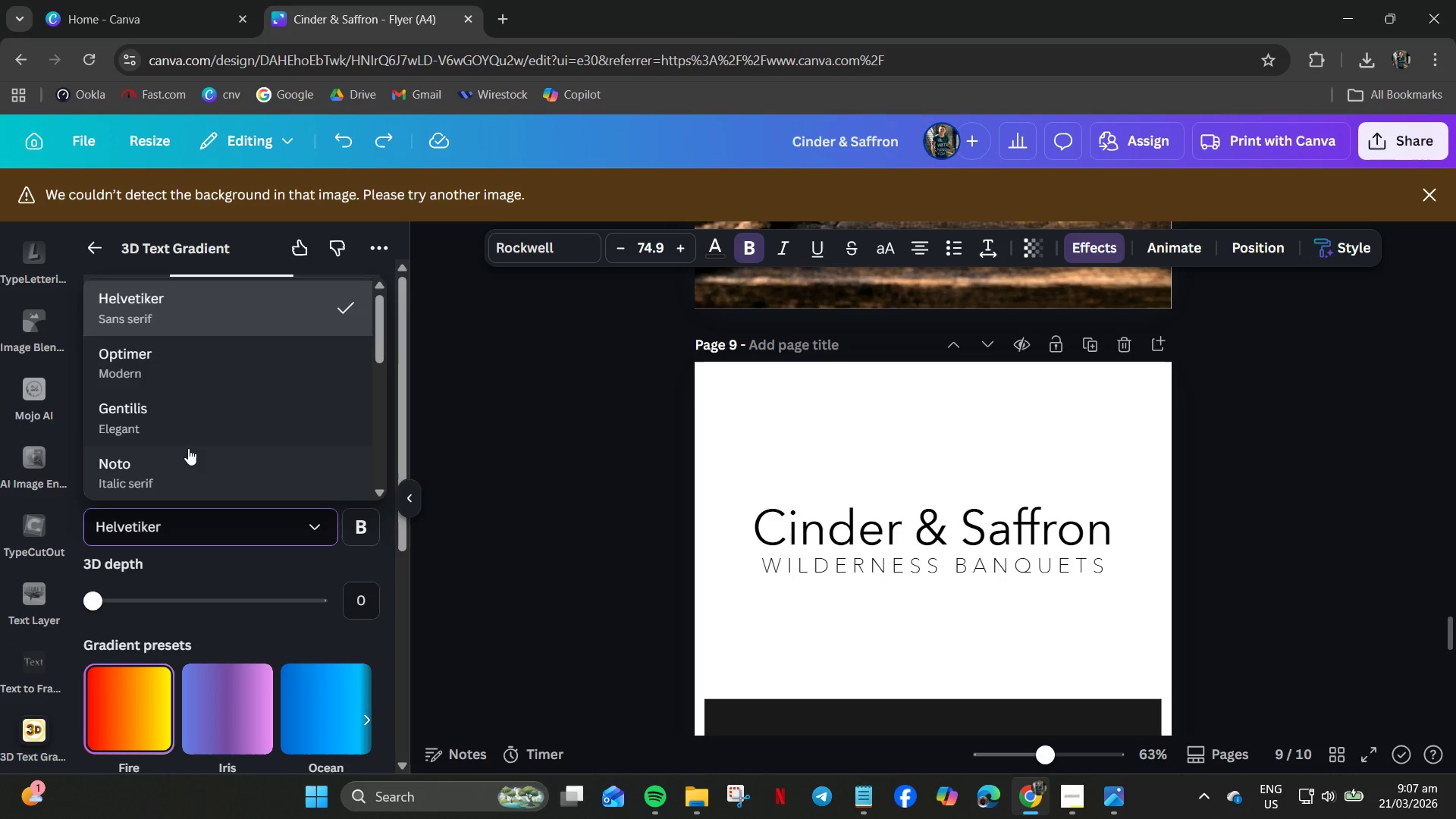 
scroll: coordinate [200, 443], scroll_direction: down, amount: 8.0
 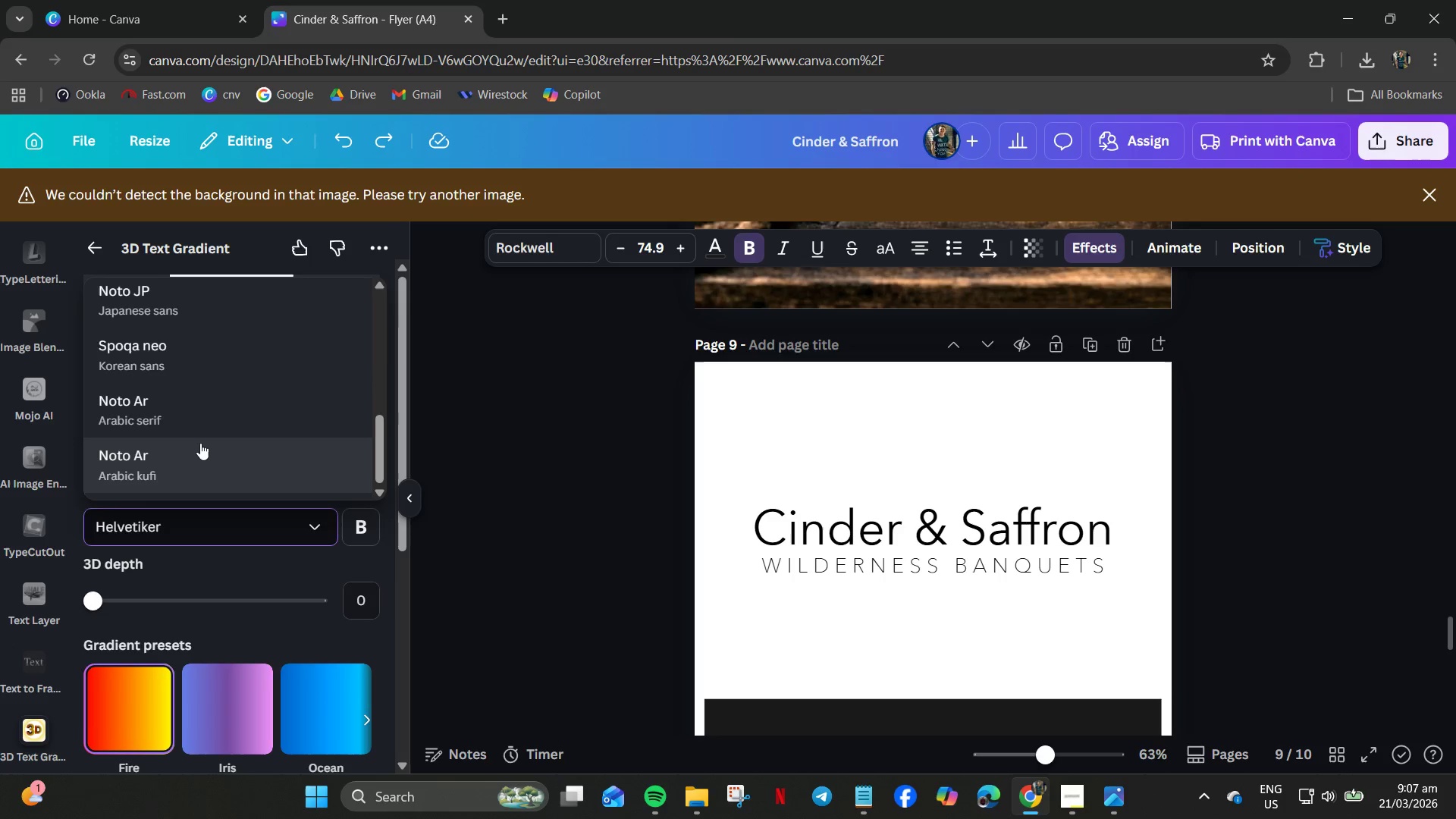 
scroll: coordinate [200, 443], scroll_direction: up, amount: 3.0
 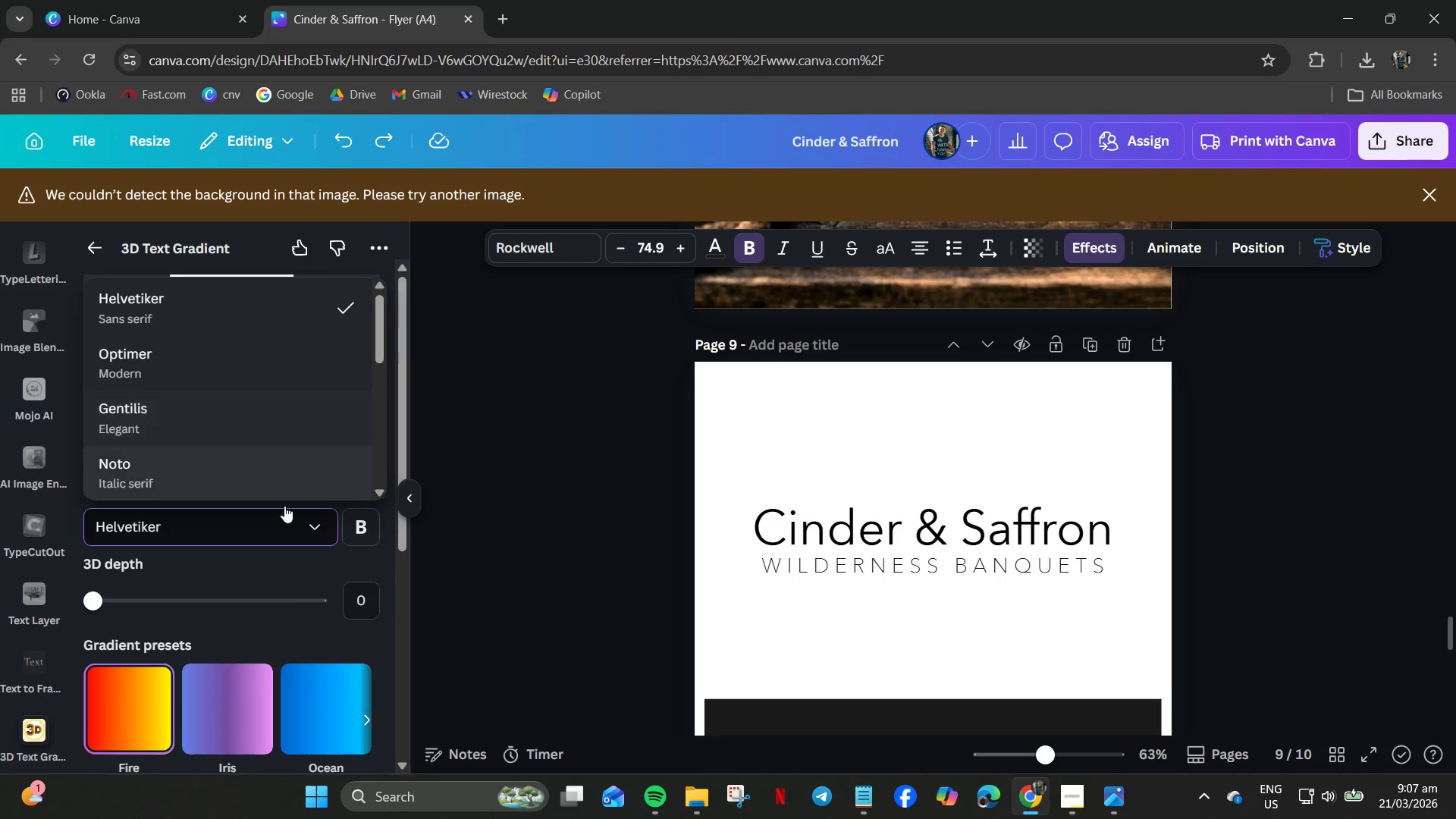 
scroll: coordinate [278, 623], scroll_direction: down, amount: 4.0
 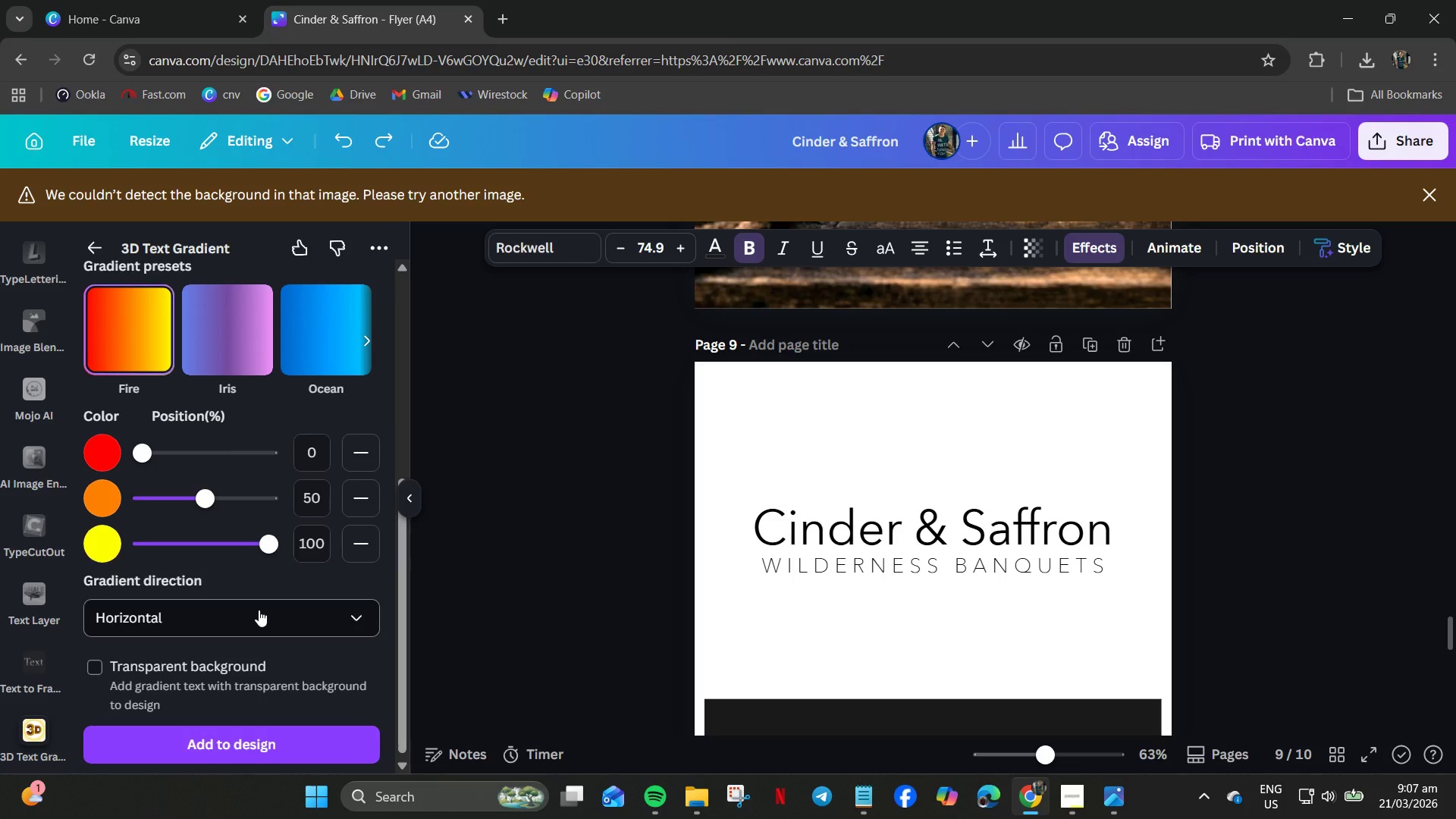 
left_click([256, 627])
 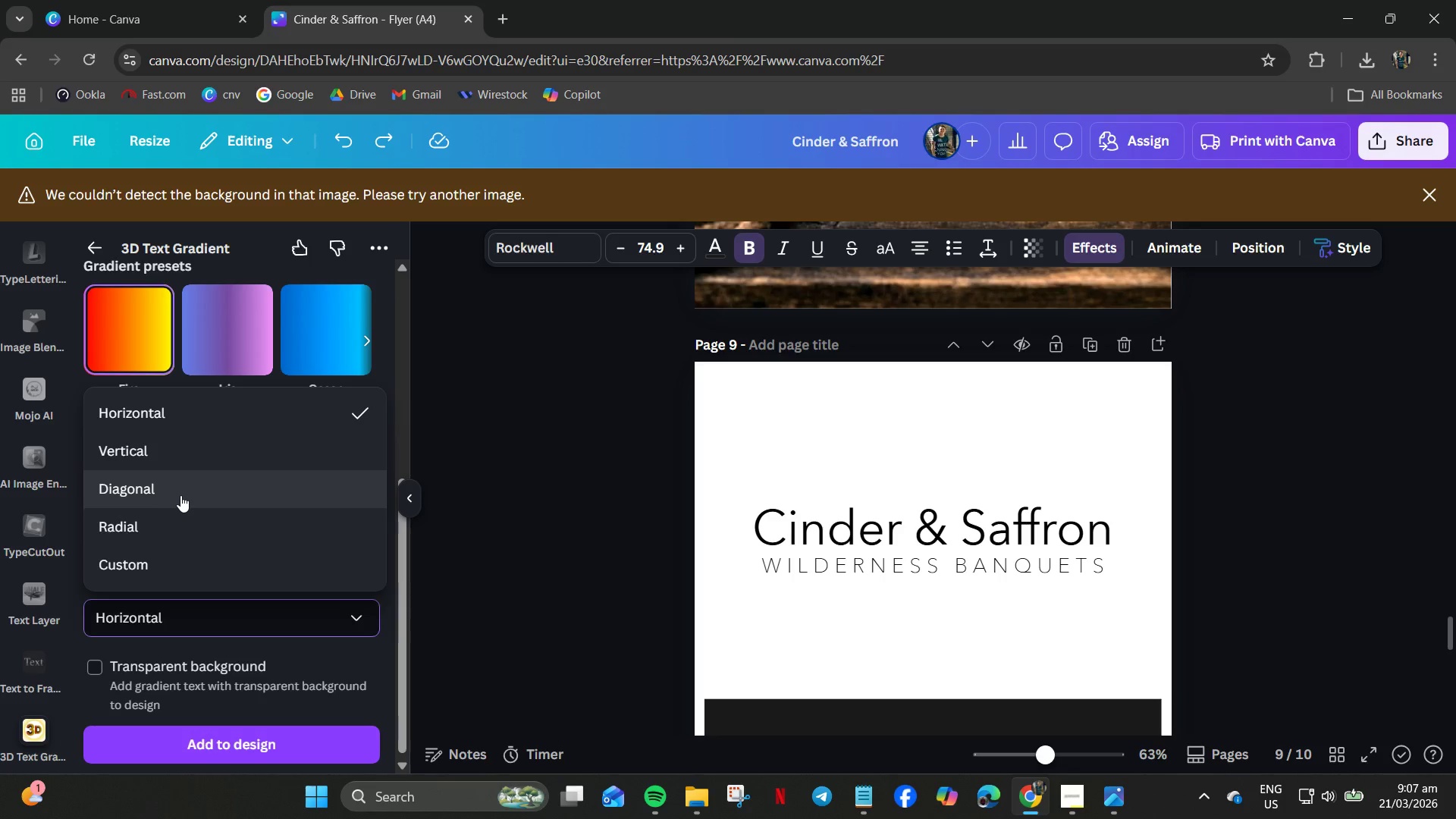 
left_click([180, 495])
 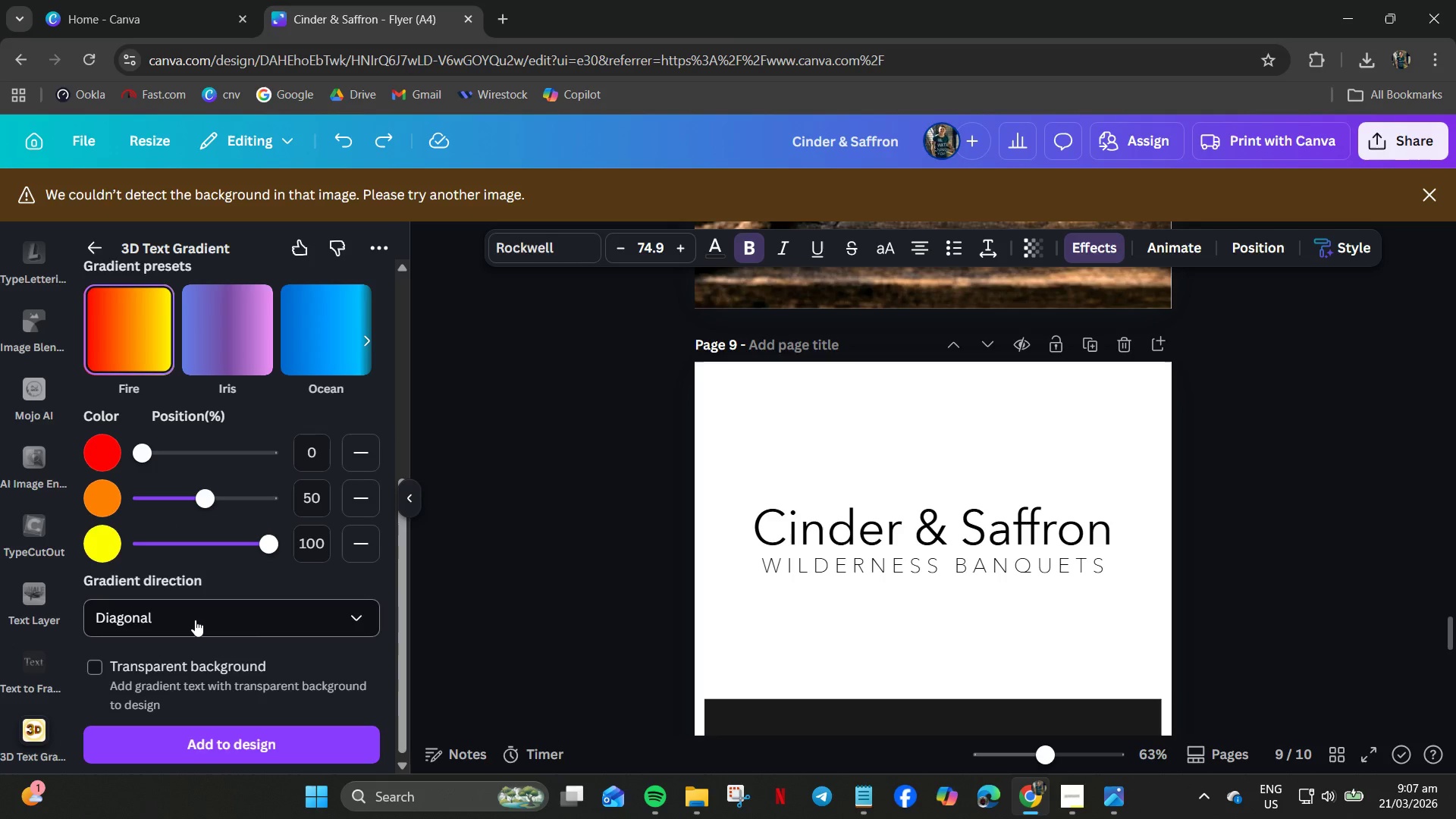 
scroll: coordinate [193, 613], scroll_direction: none, amount: 0.0
 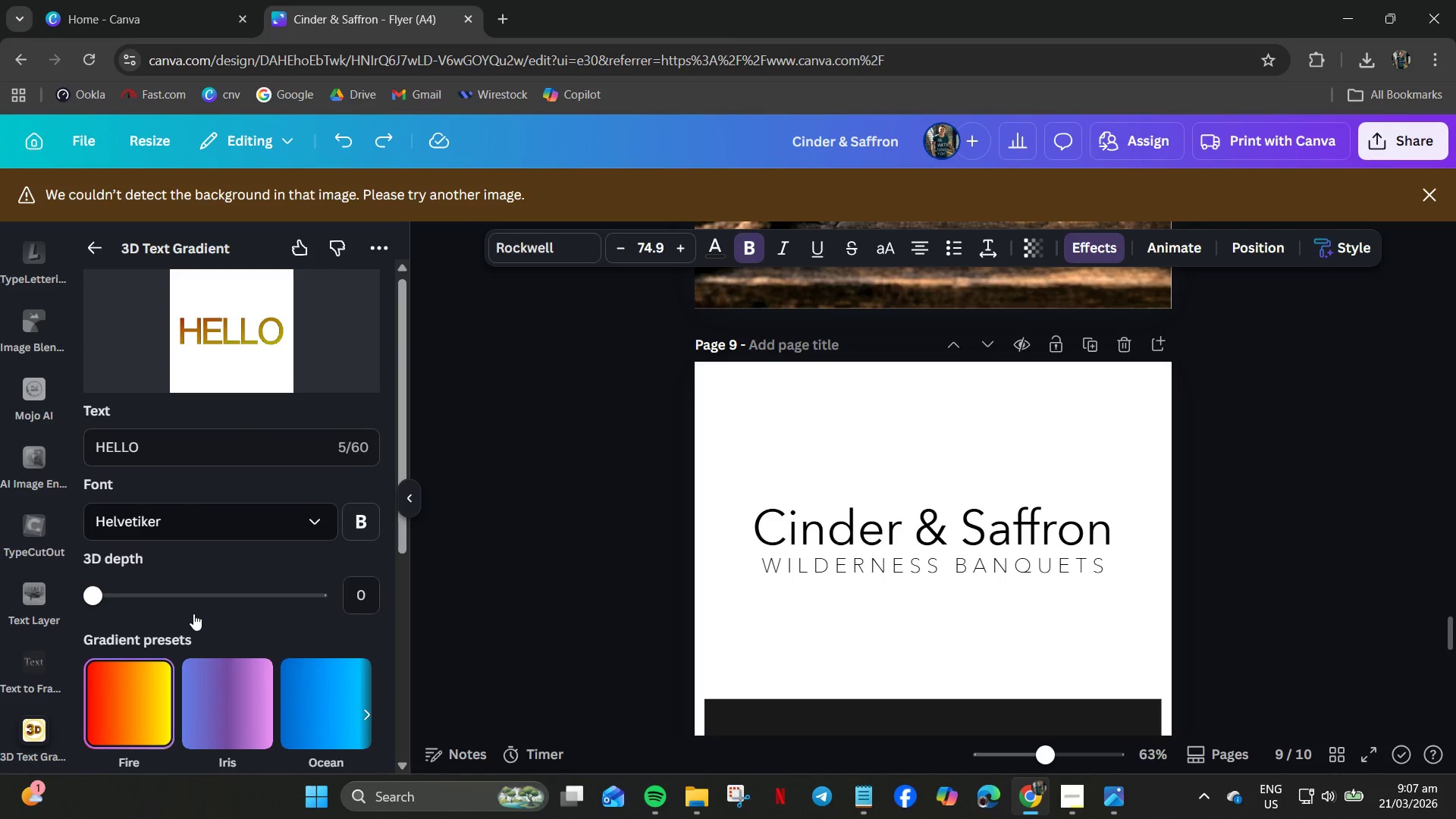 
scroll: coordinate [193, 613], scroll_direction: down, amount: 5.0
 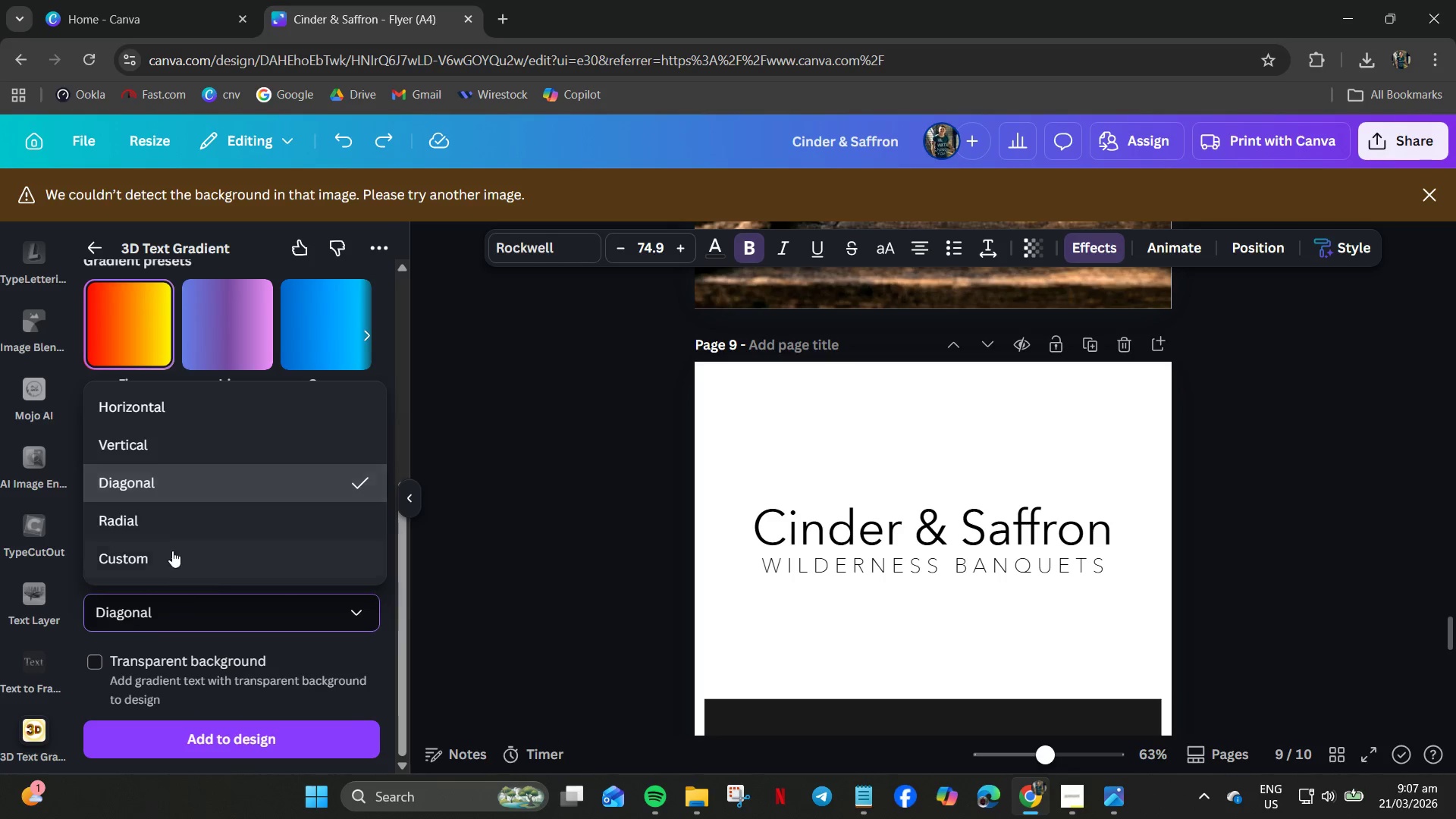 
double_click([170, 539])
 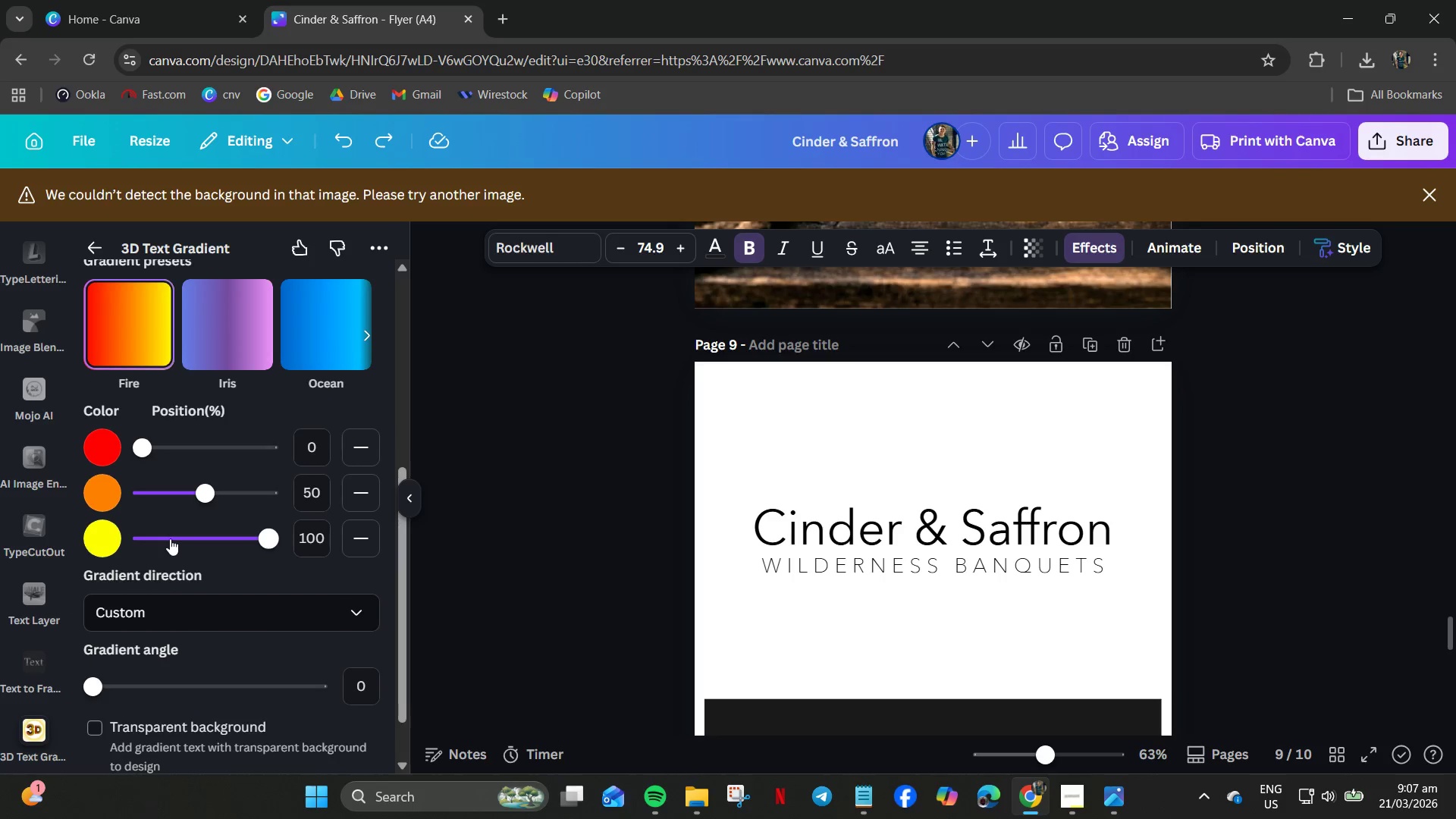 
scroll: coordinate [177, 692], scroll_direction: down, amount: 1.0
 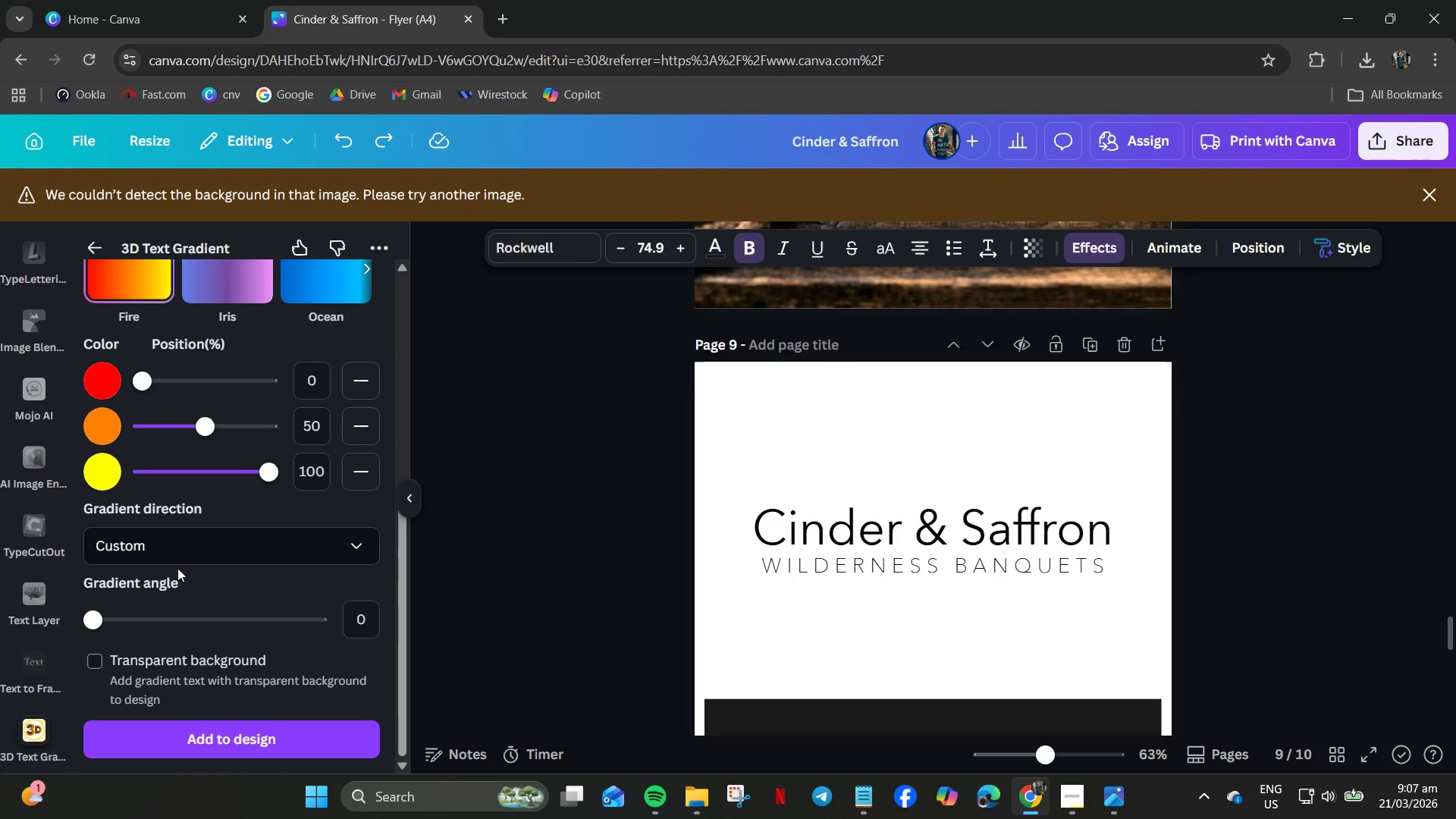 
left_click([177, 557])
 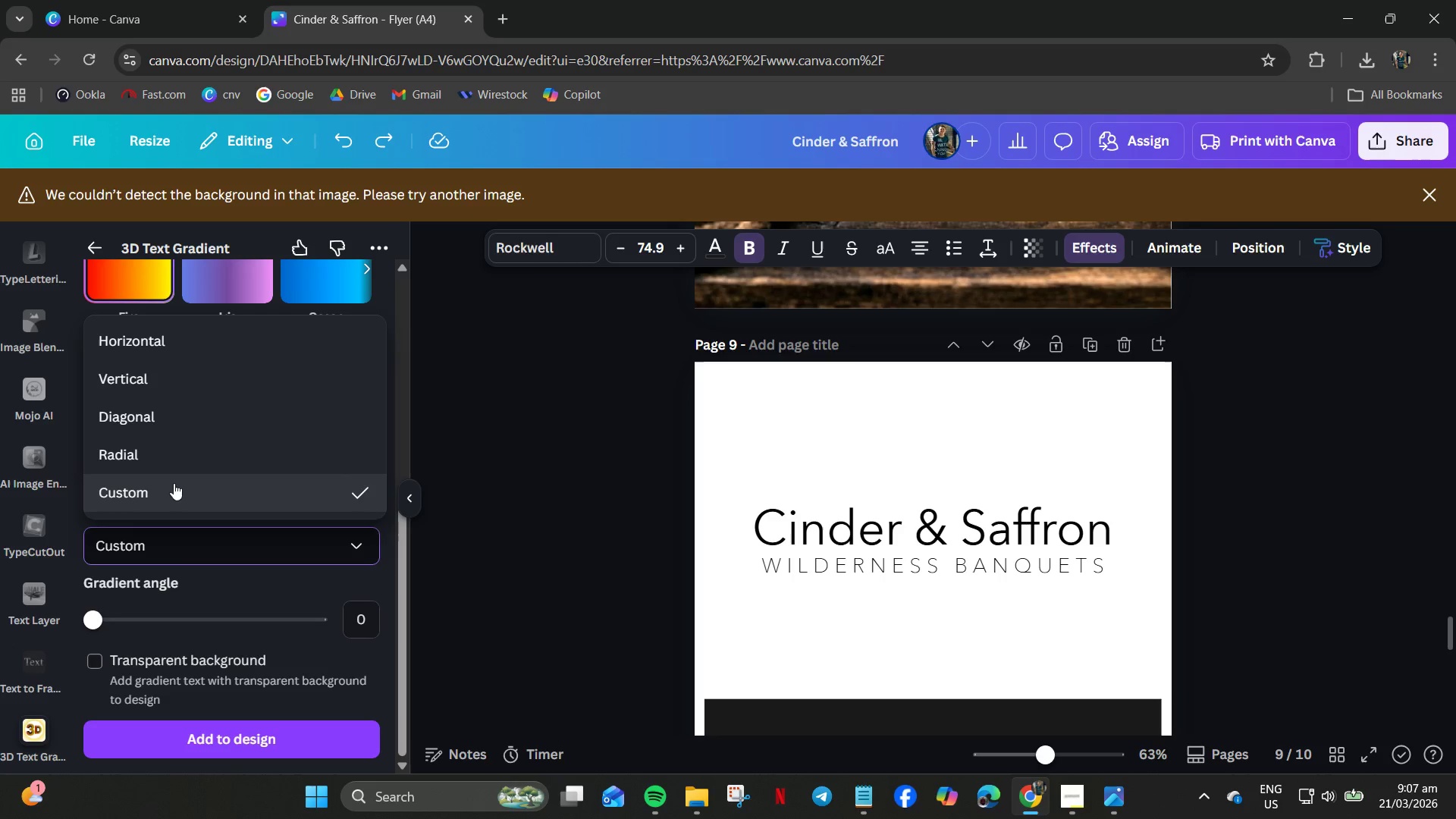 
left_click([169, 464])
 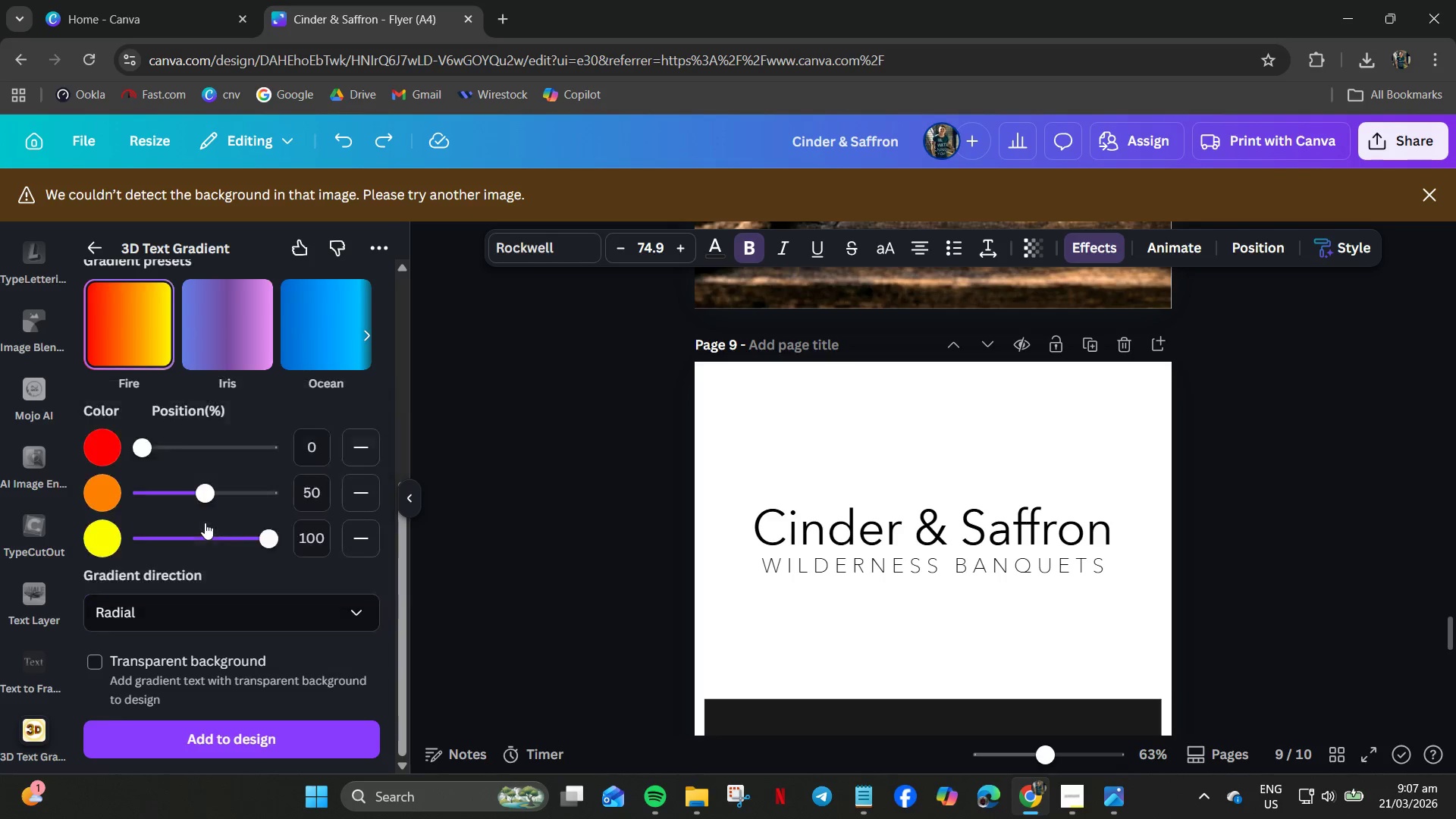 
scroll: coordinate [206, 522], scroll_direction: up, amount: 9.0
 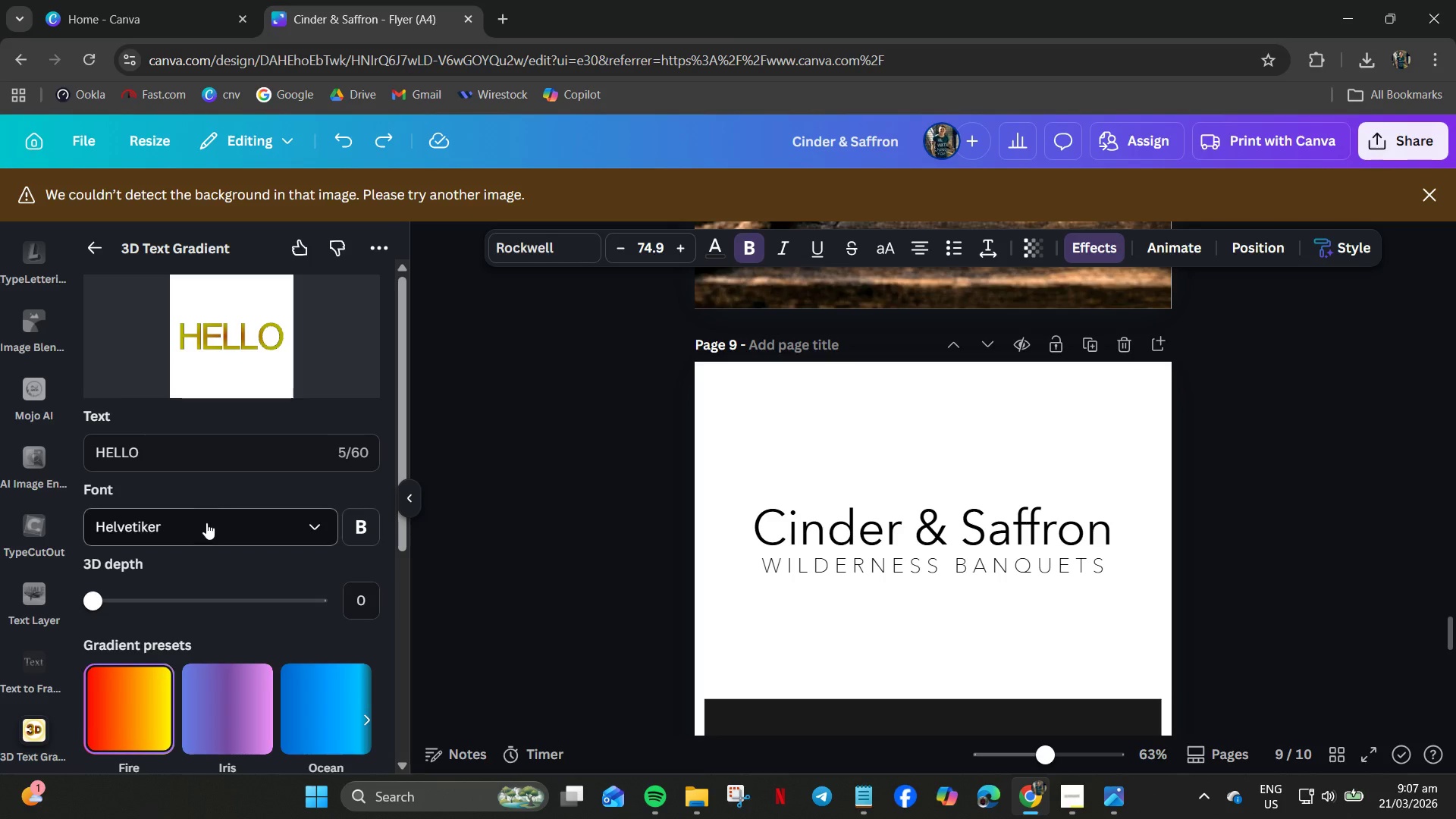 
scroll: coordinate [207, 522], scroll_direction: down, amount: 5.0
 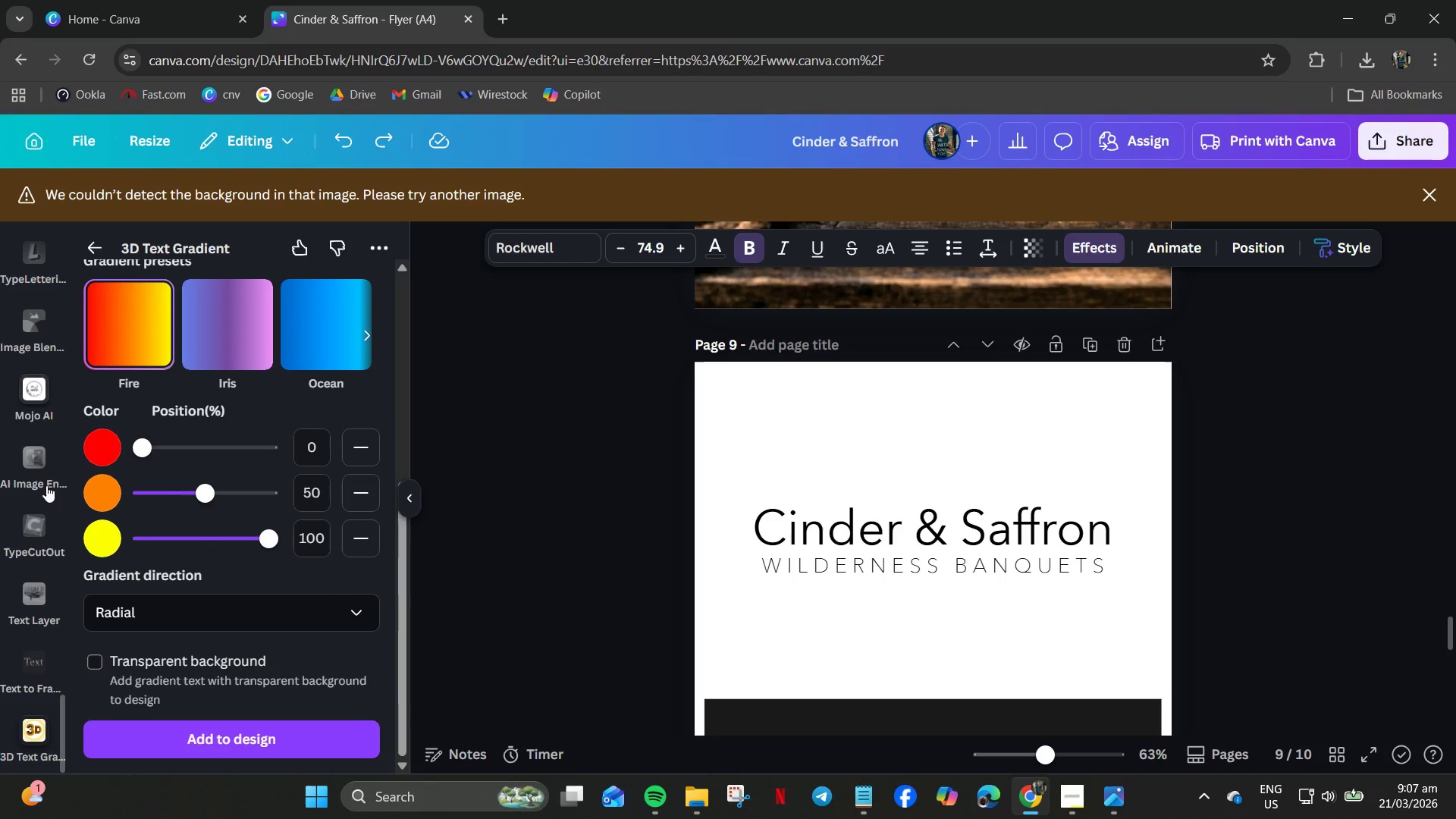 
left_click([39, 518])
 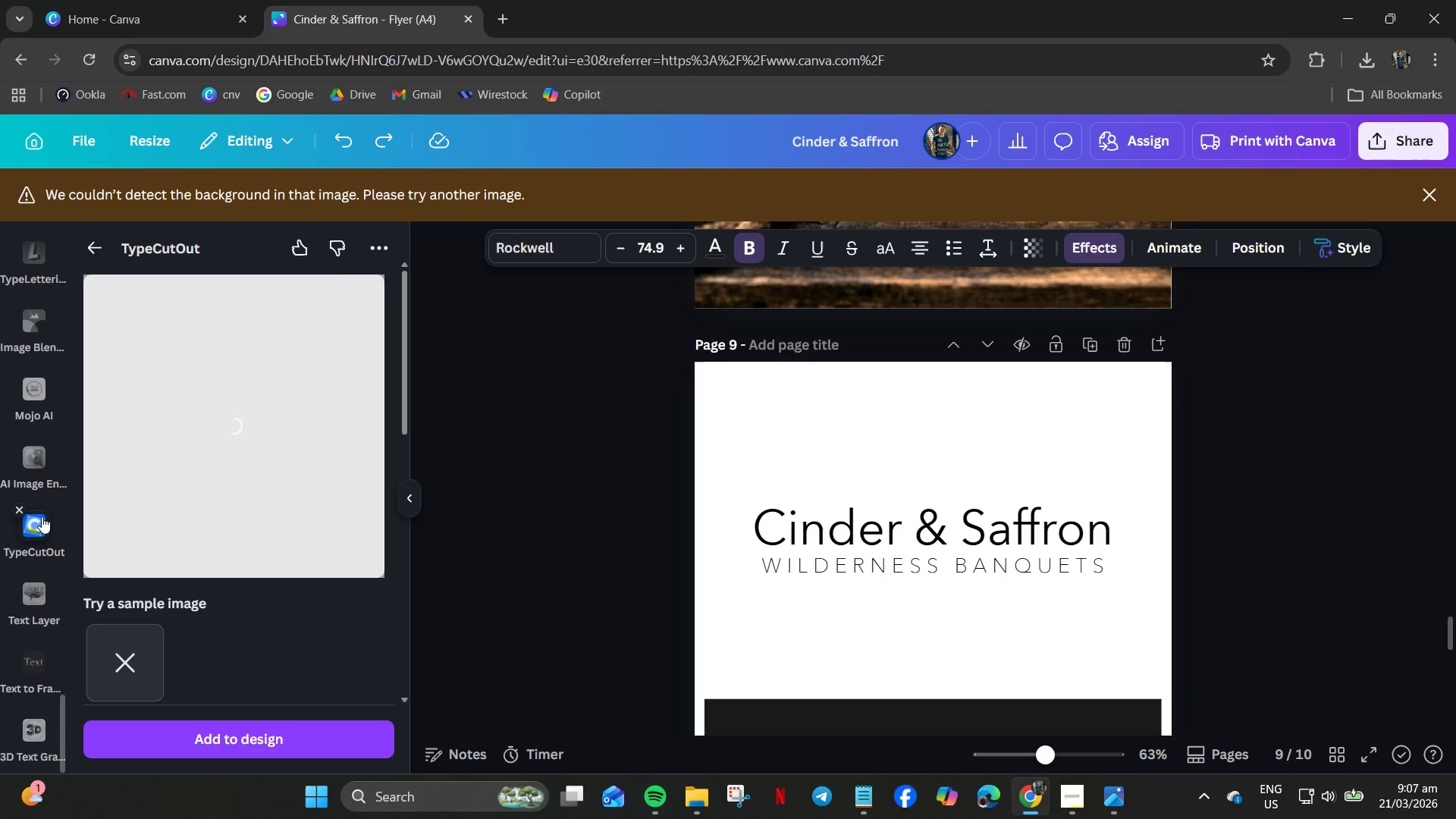 
scroll: coordinate [165, 534], scroll_direction: down, amount: 4.0
 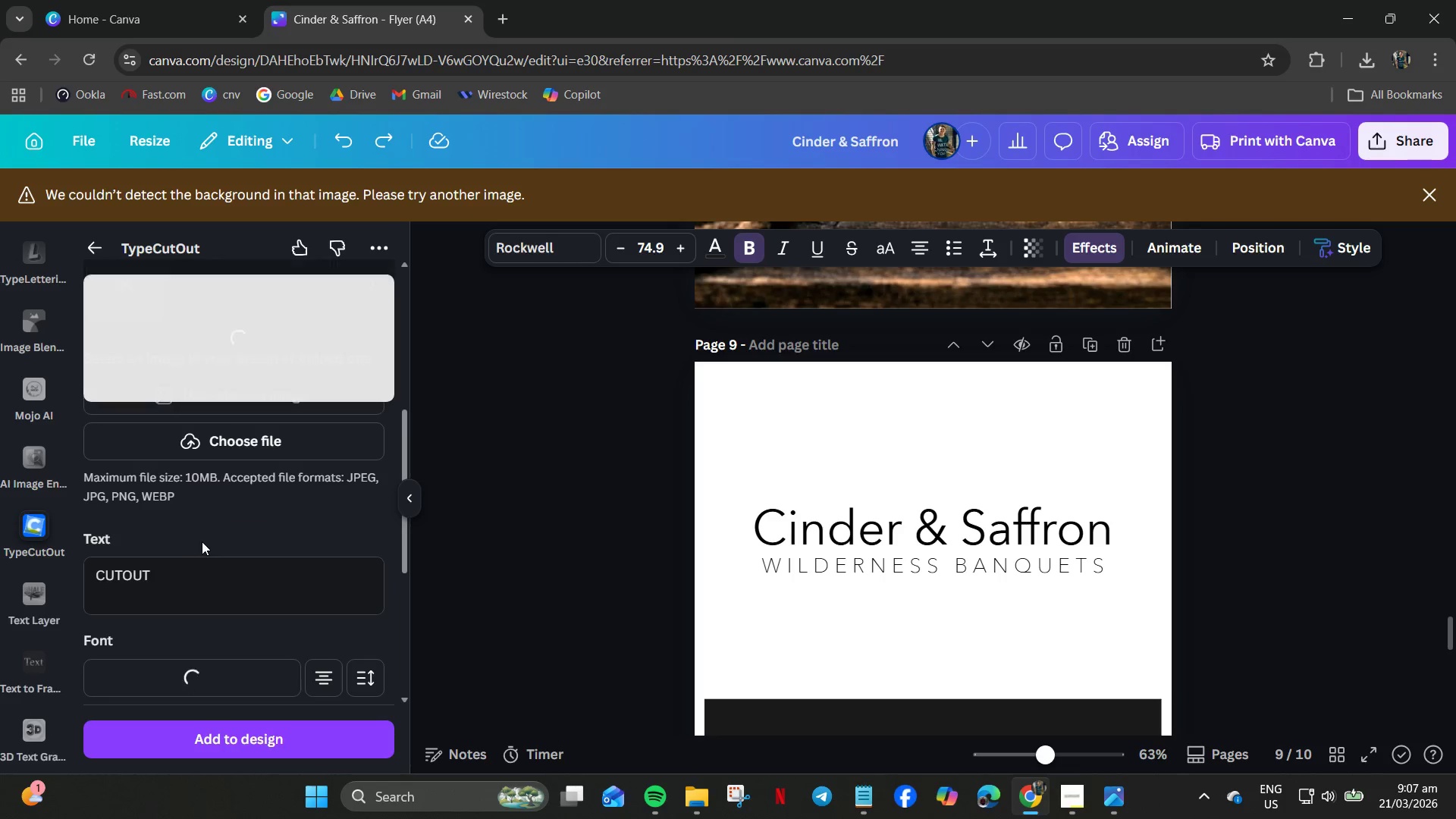 
mouse_move([180, 557])
 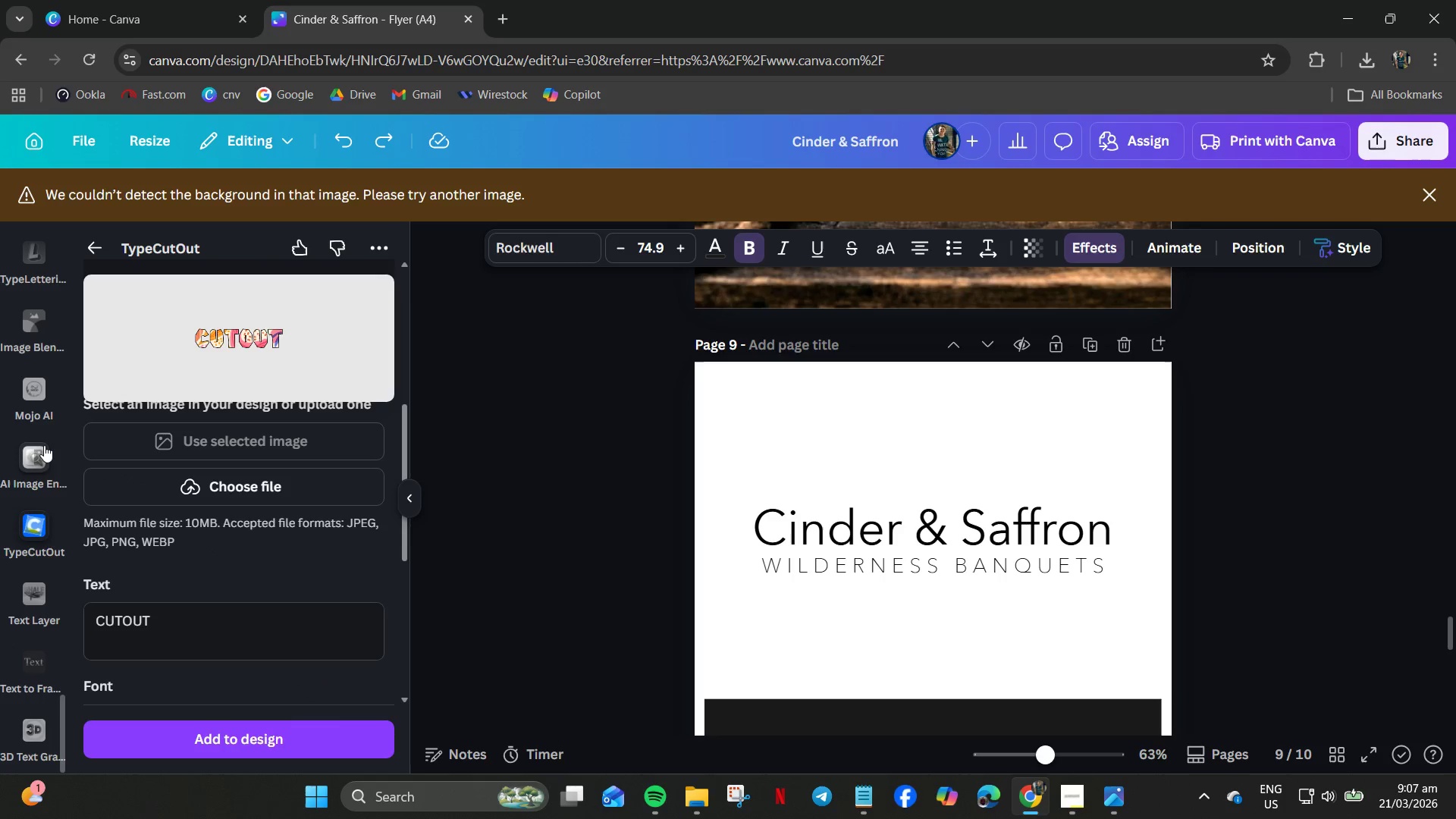 
left_click([39, 452])
 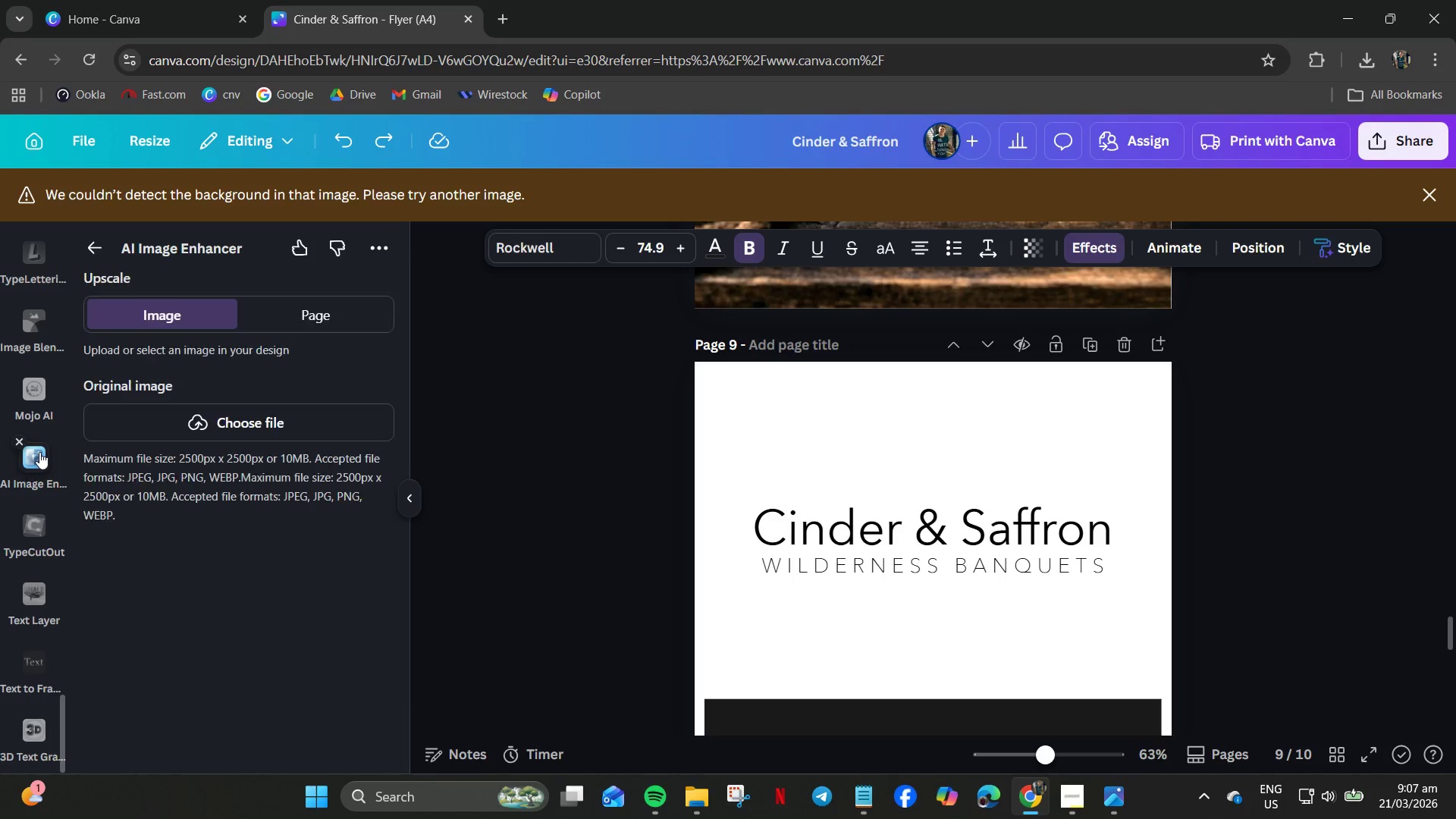 
scroll: coordinate [196, 636], scroll_direction: down, amount: 20.0
 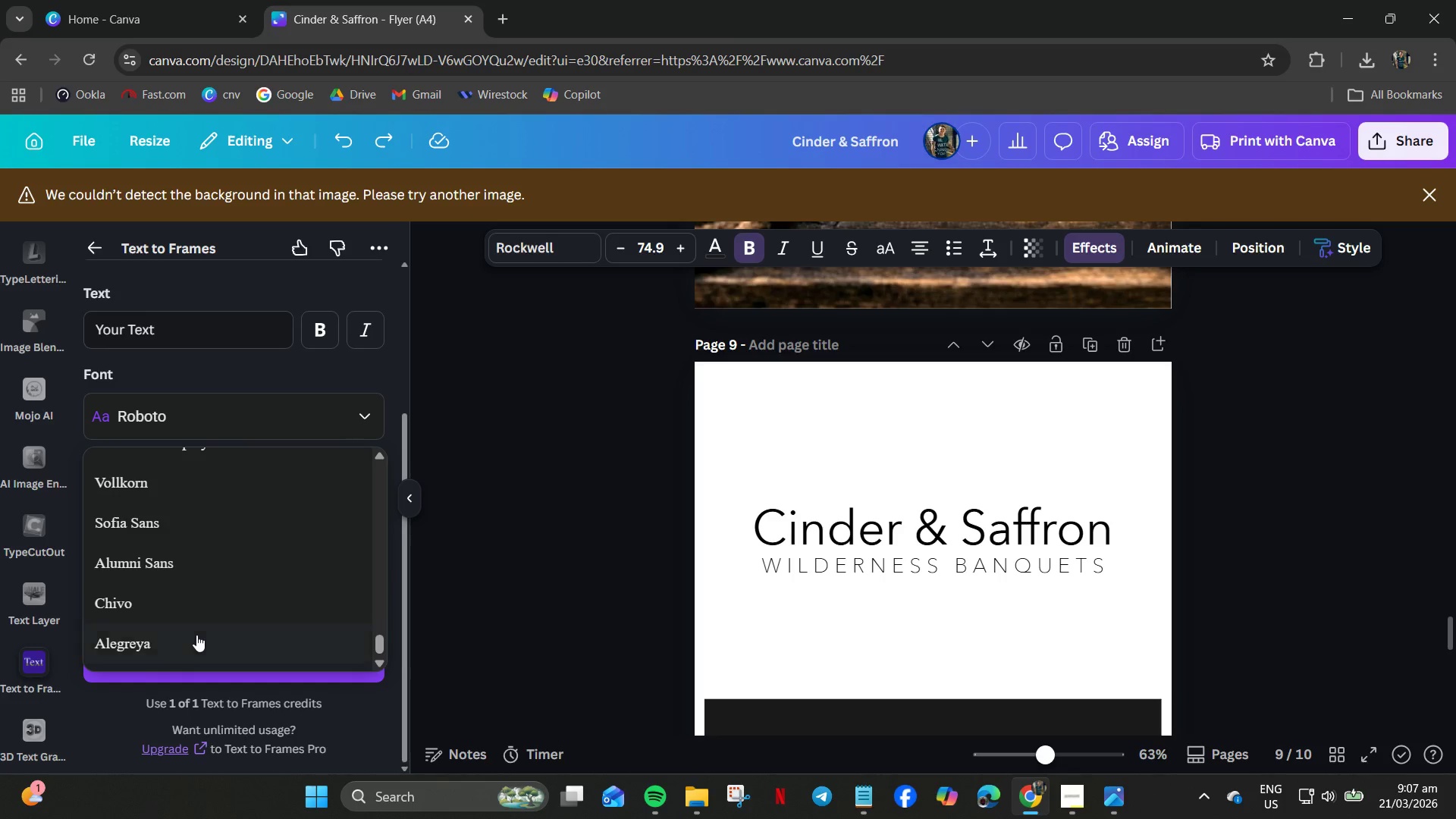 
left_click([102, 253])
 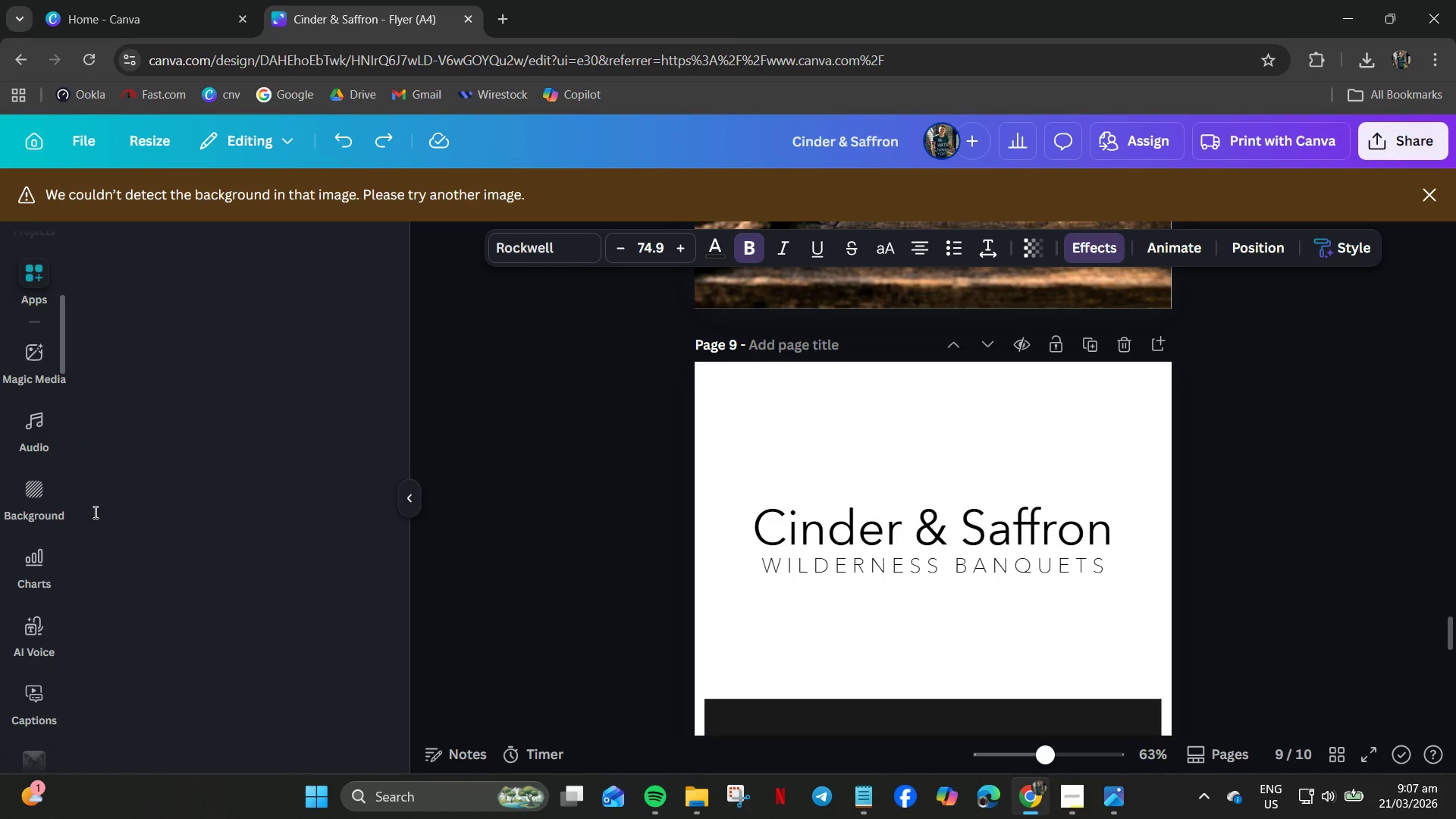 
scroll: coordinate [250, 546], scroll_direction: down, amount: 10.0
 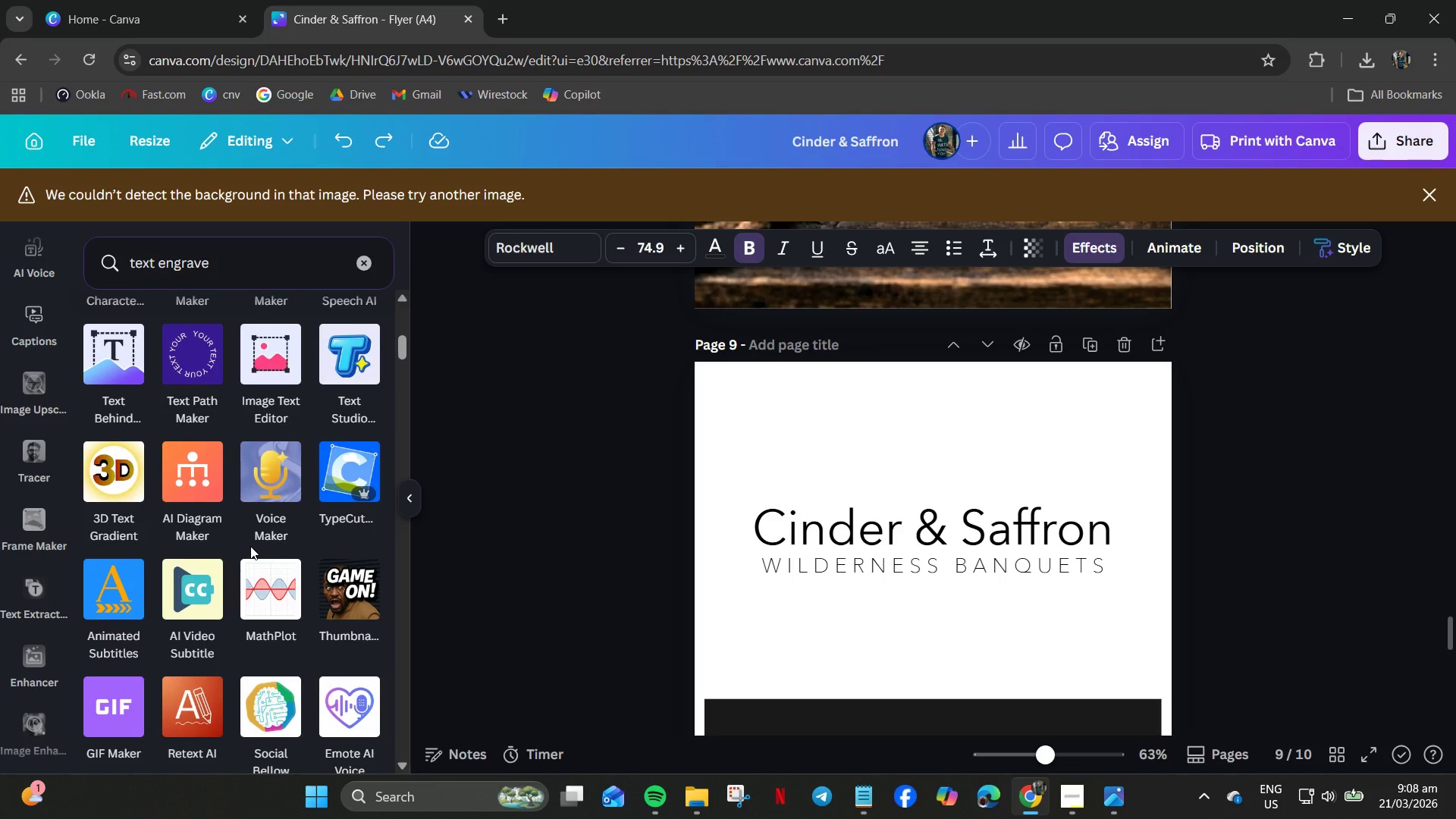 
scroll: coordinate [234, 537], scroll_direction: down, amount: 10.0
 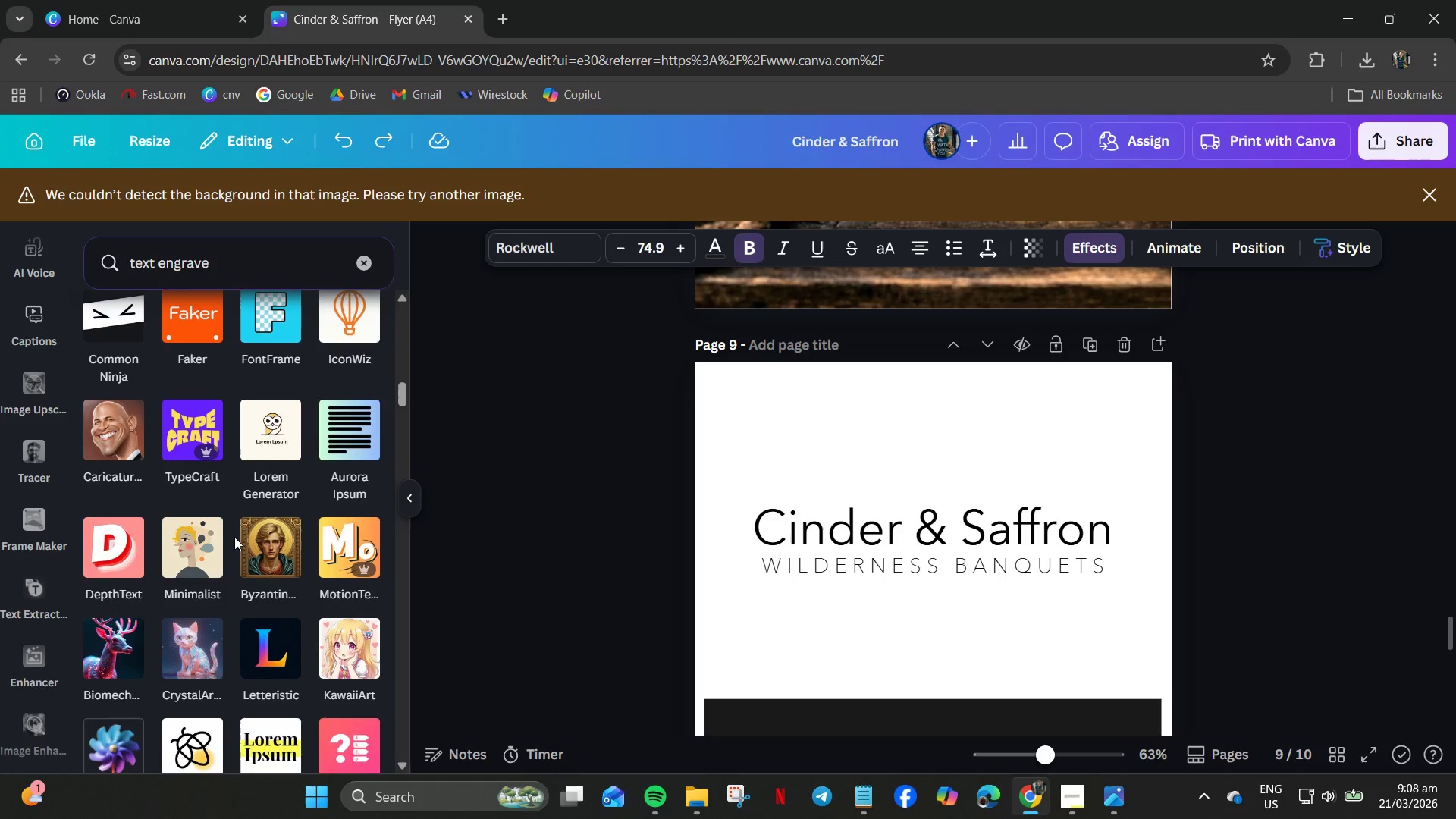 
scroll: coordinate [234, 537], scroll_direction: up, amount: 1.0
 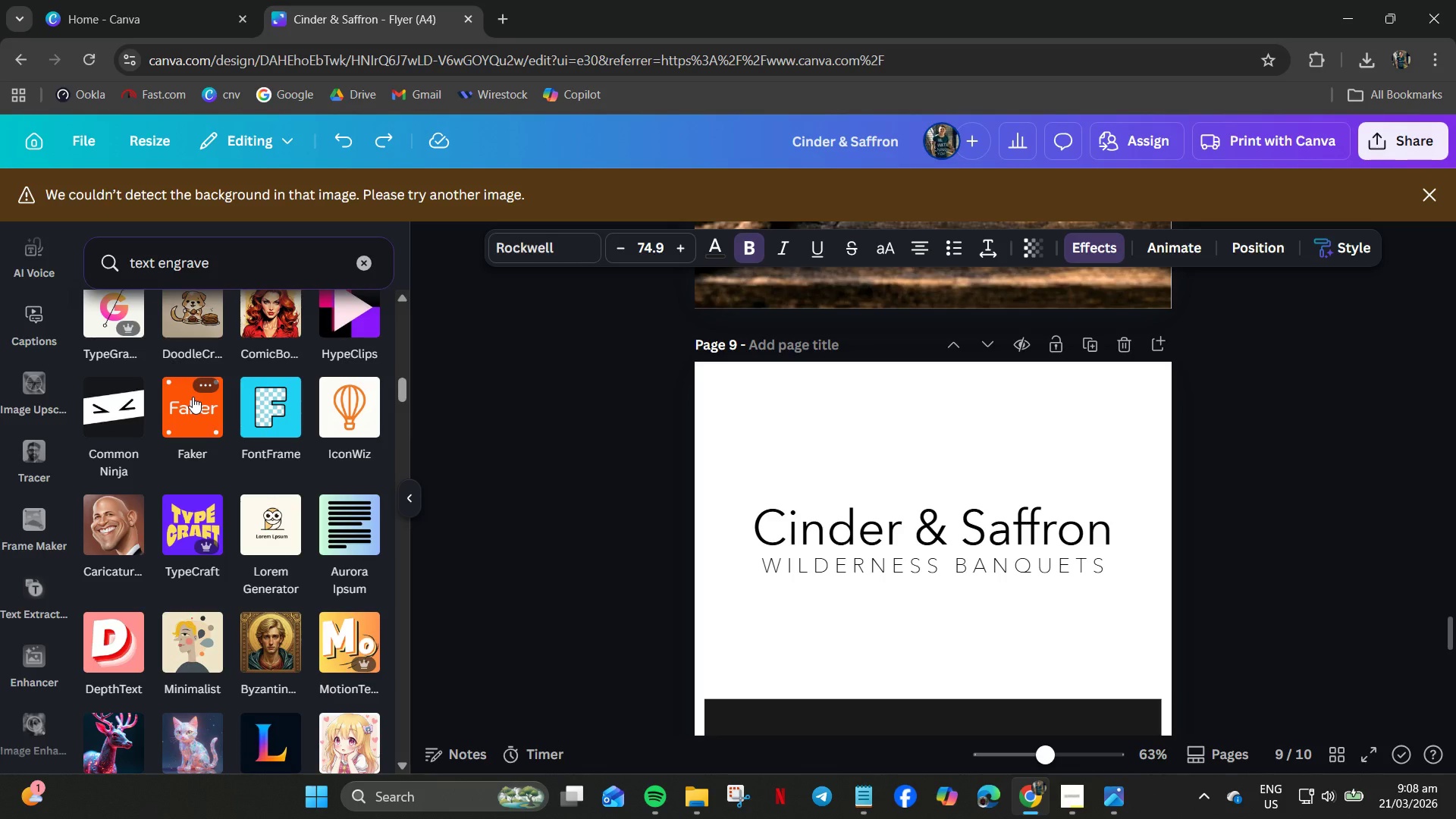 
left_click([193, 397])
 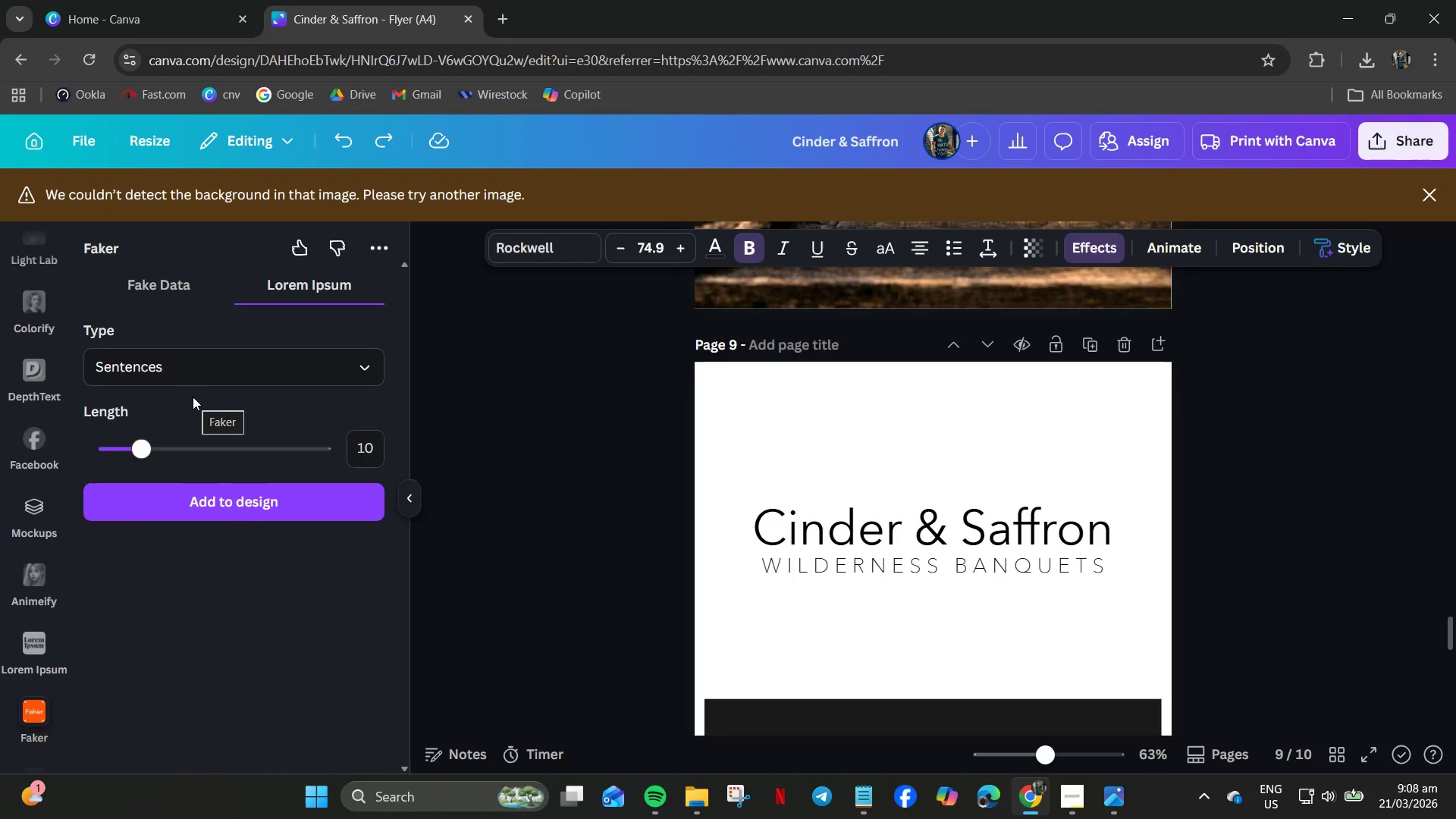 
wait(7.08)
 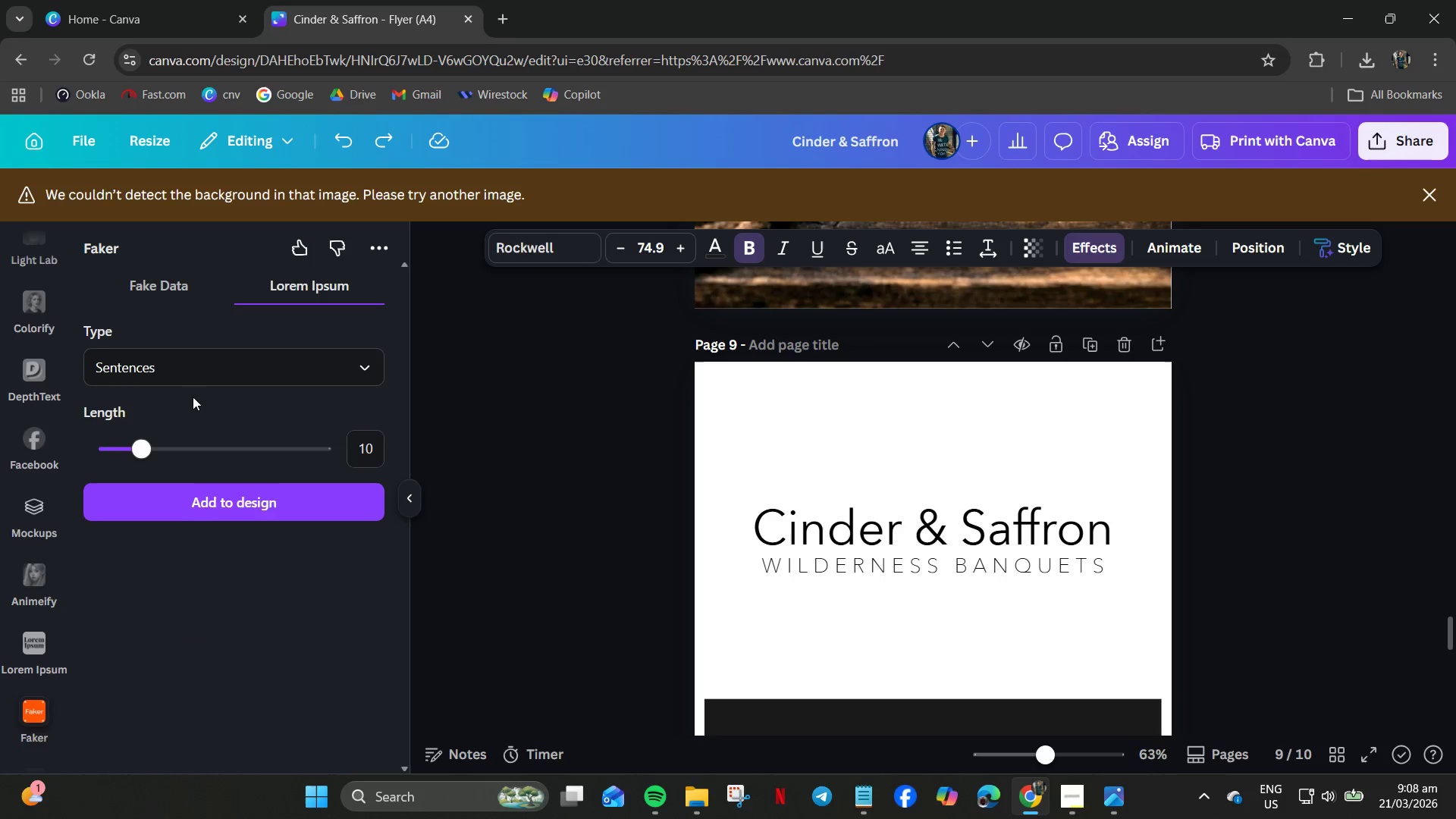 
scroll: coordinate [173, 390], scroll_direction: up, amount: 4.0
 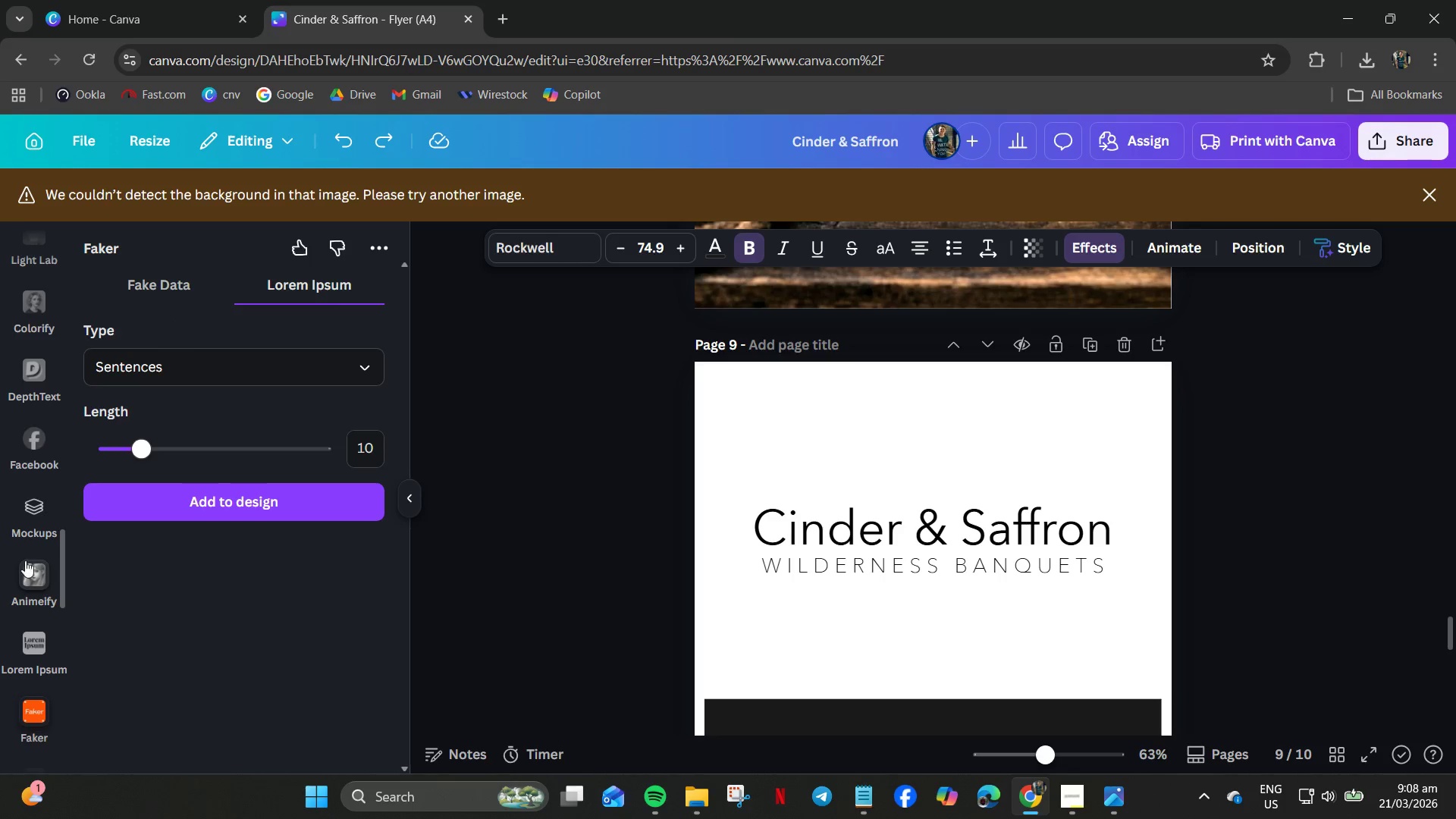 
left_click([29, 378])
 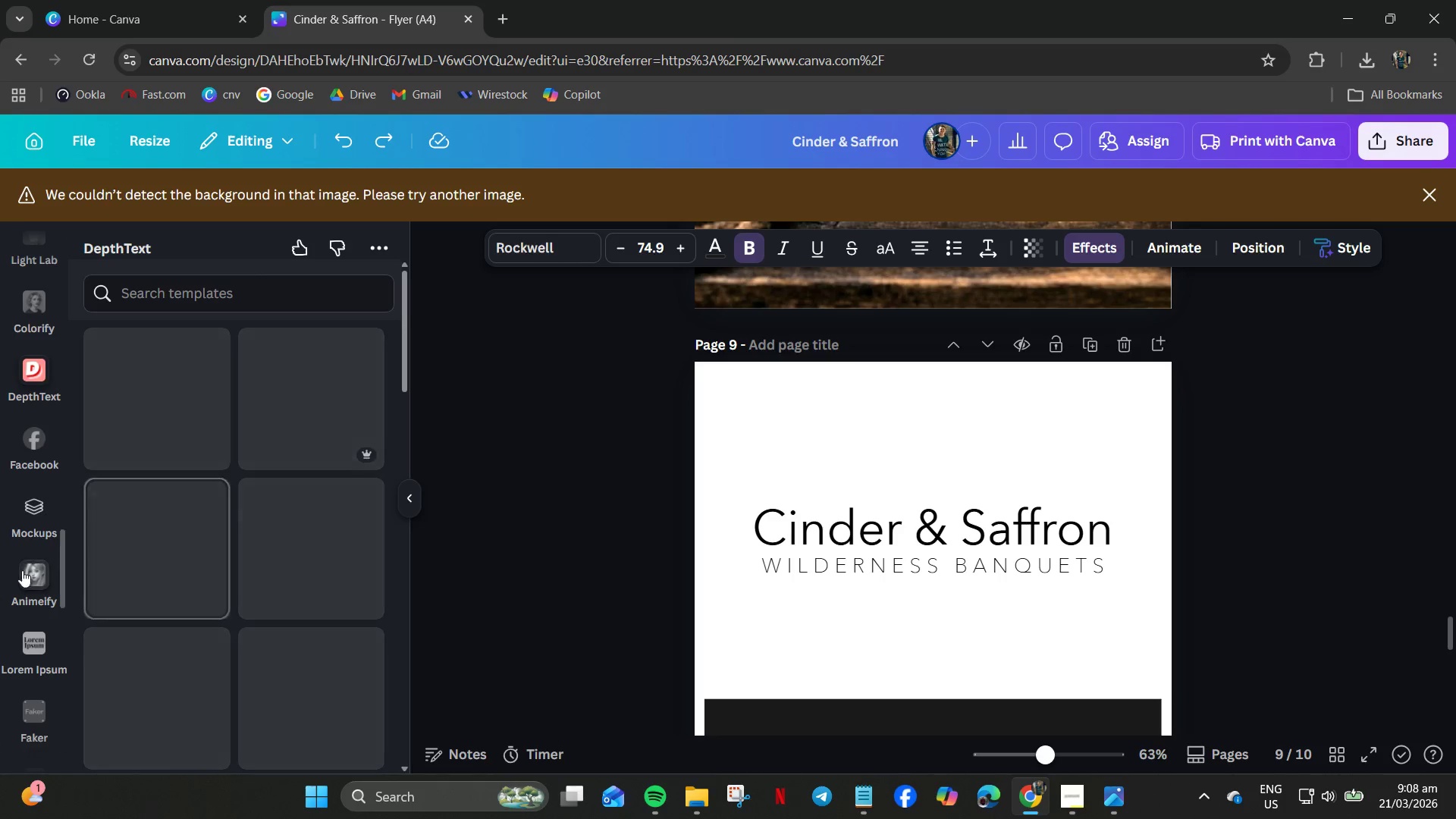 
scroll: coordinate [226, 537], scroll_direction: down, amount: 16.0
 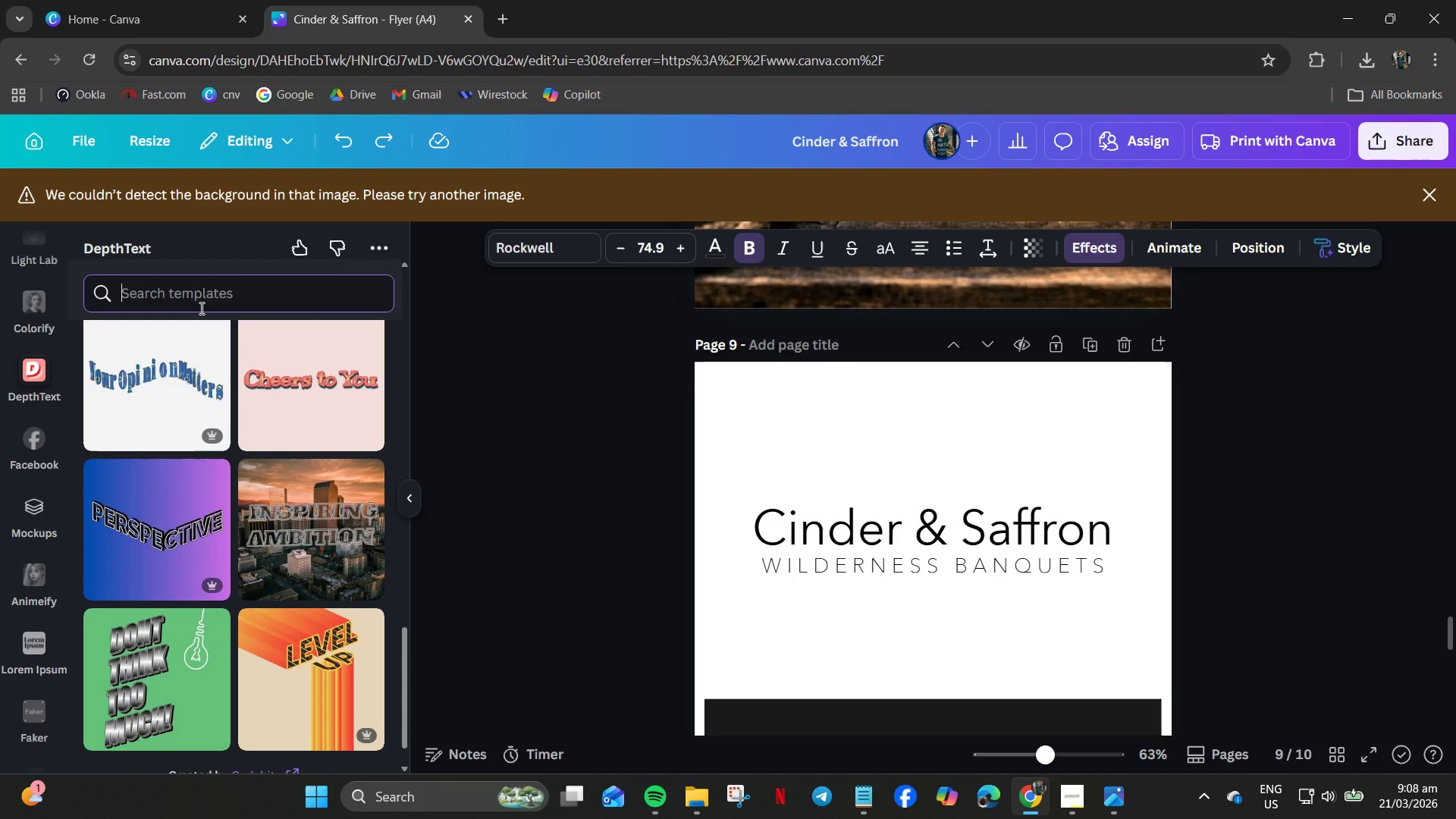 
type(engrave)
 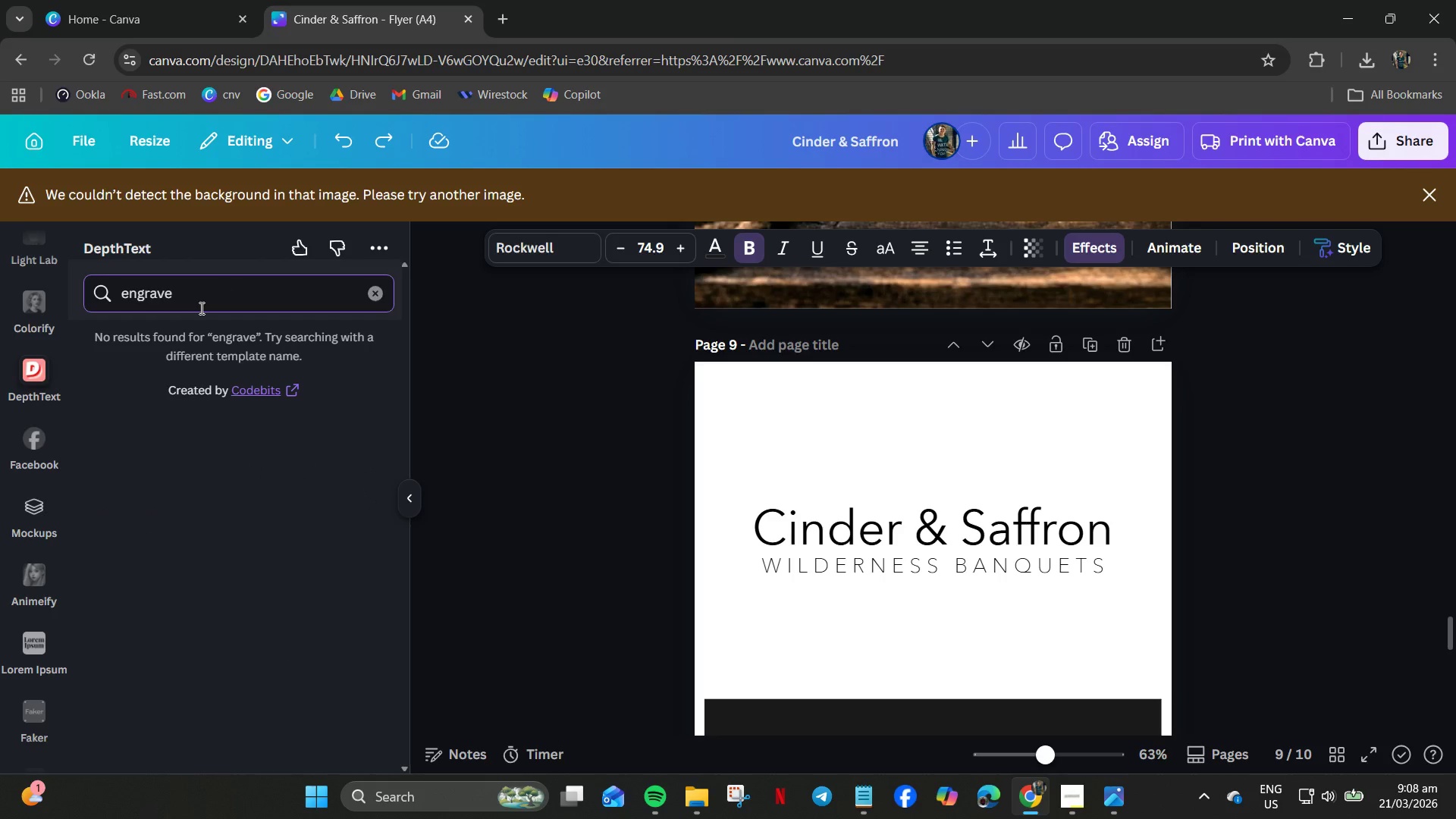 
key(Enter)
 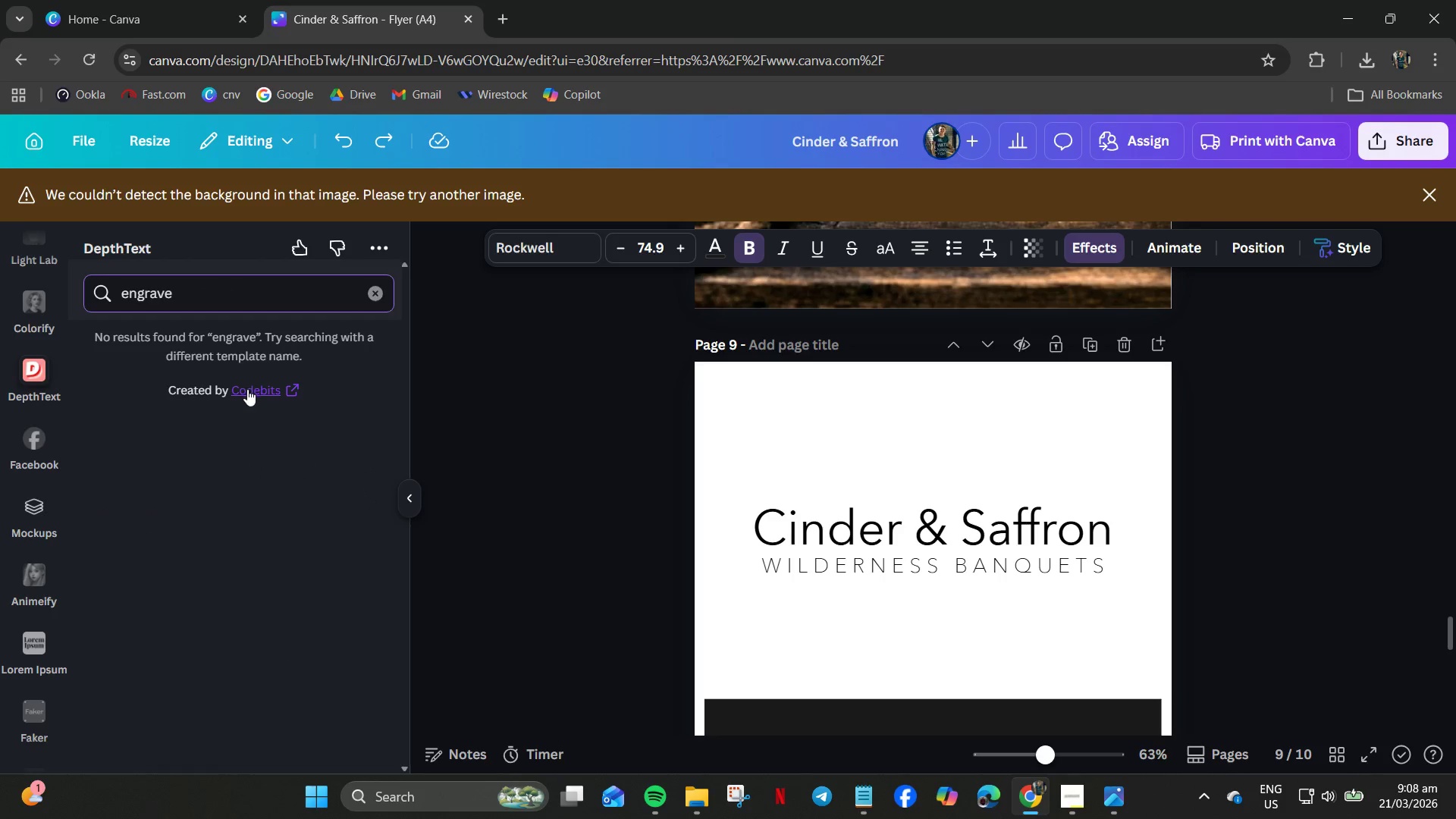 
left_click([247, 389])
 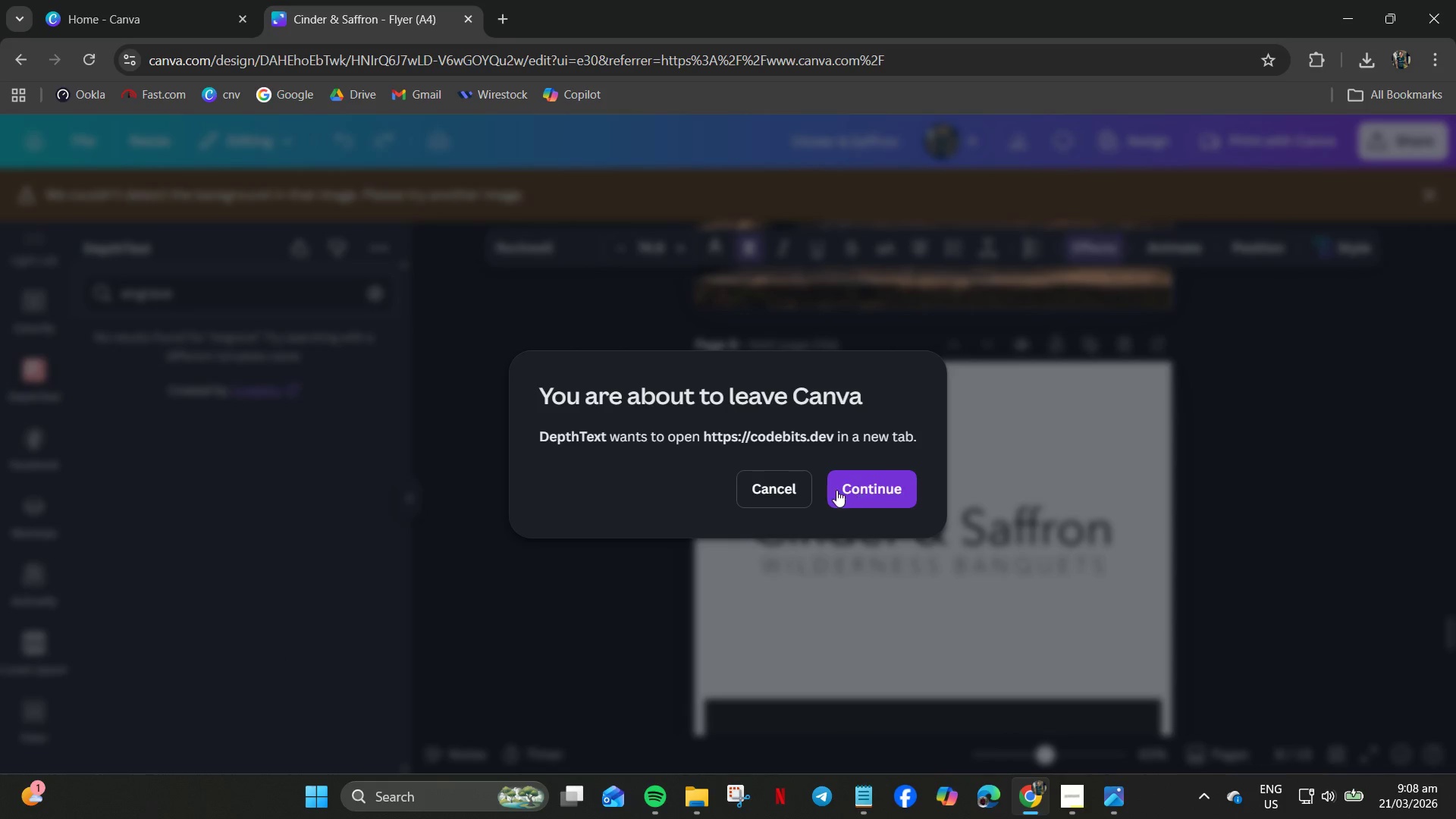 
left_click([789, 492])
 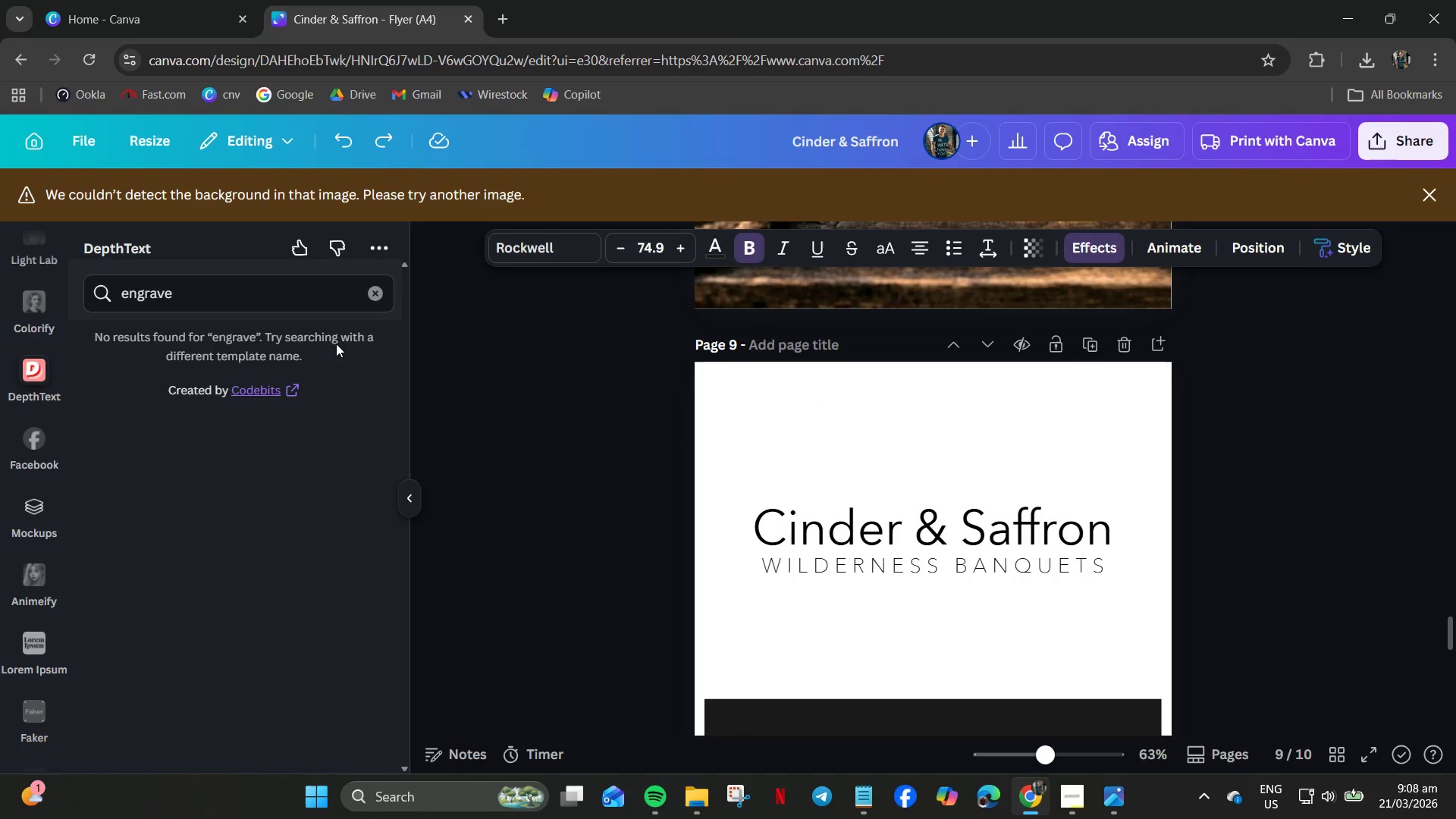 
left_click([284, 309])
 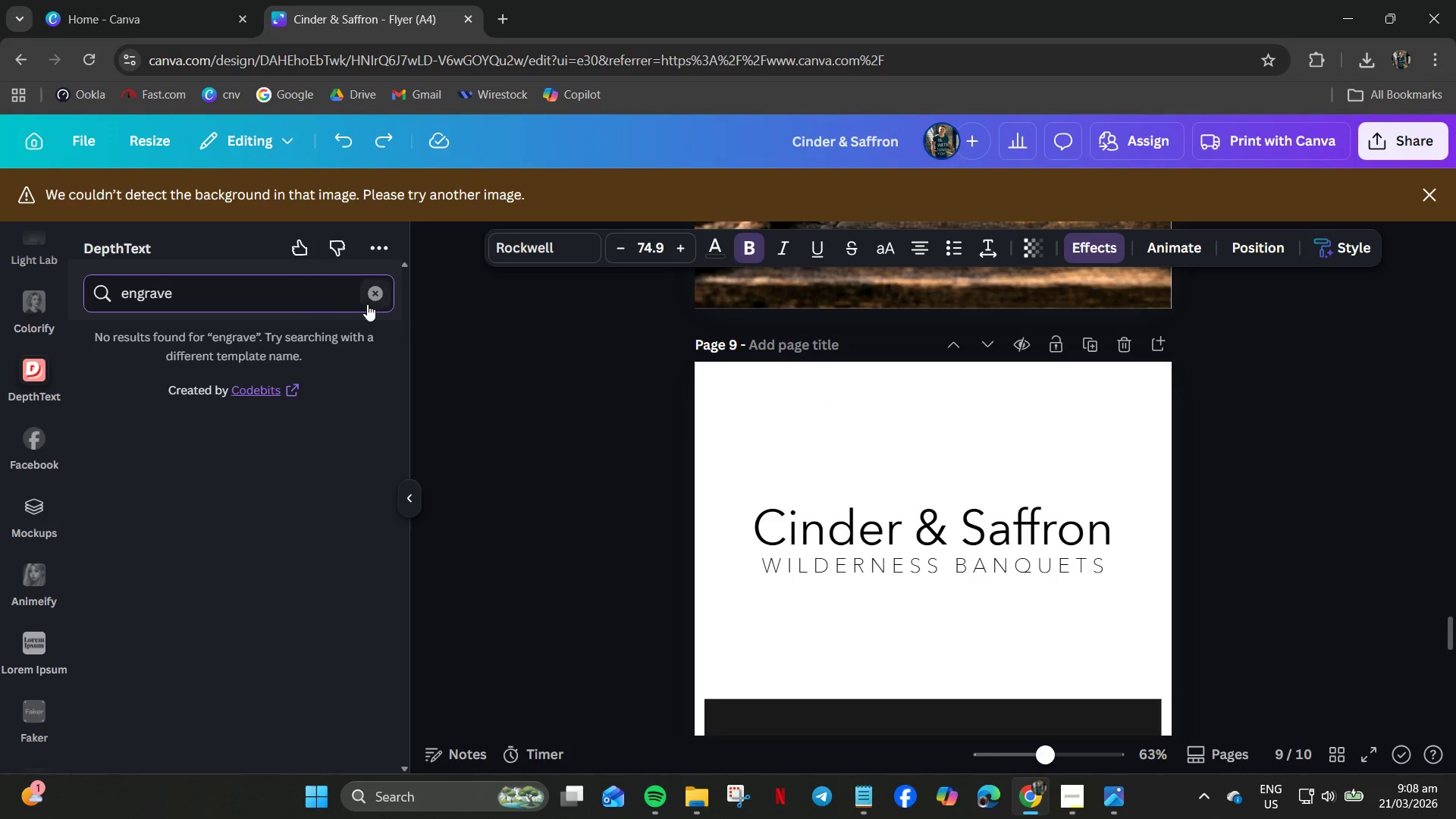 
left_click([318, 402])
 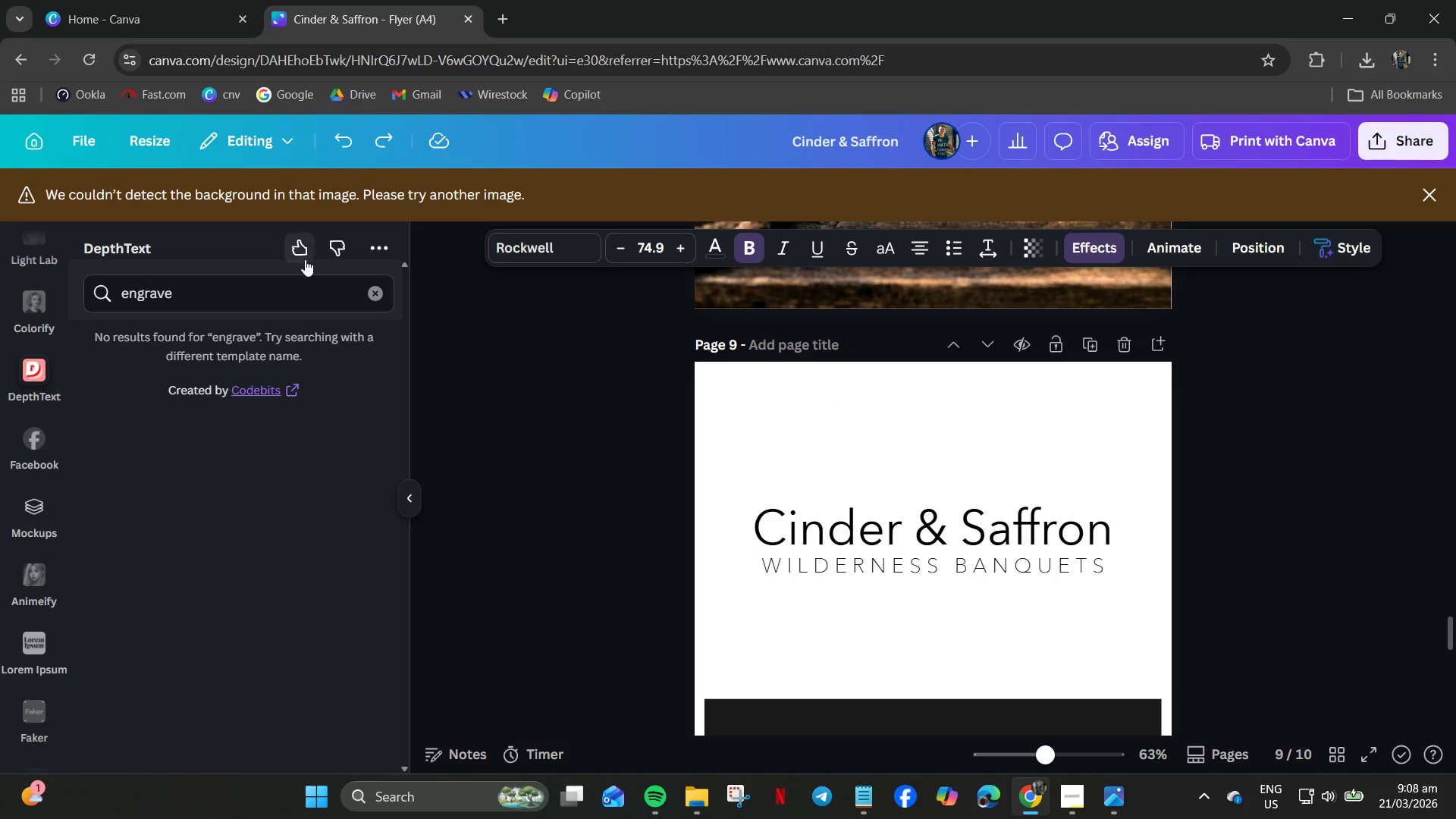 
left_click([367, 287])
 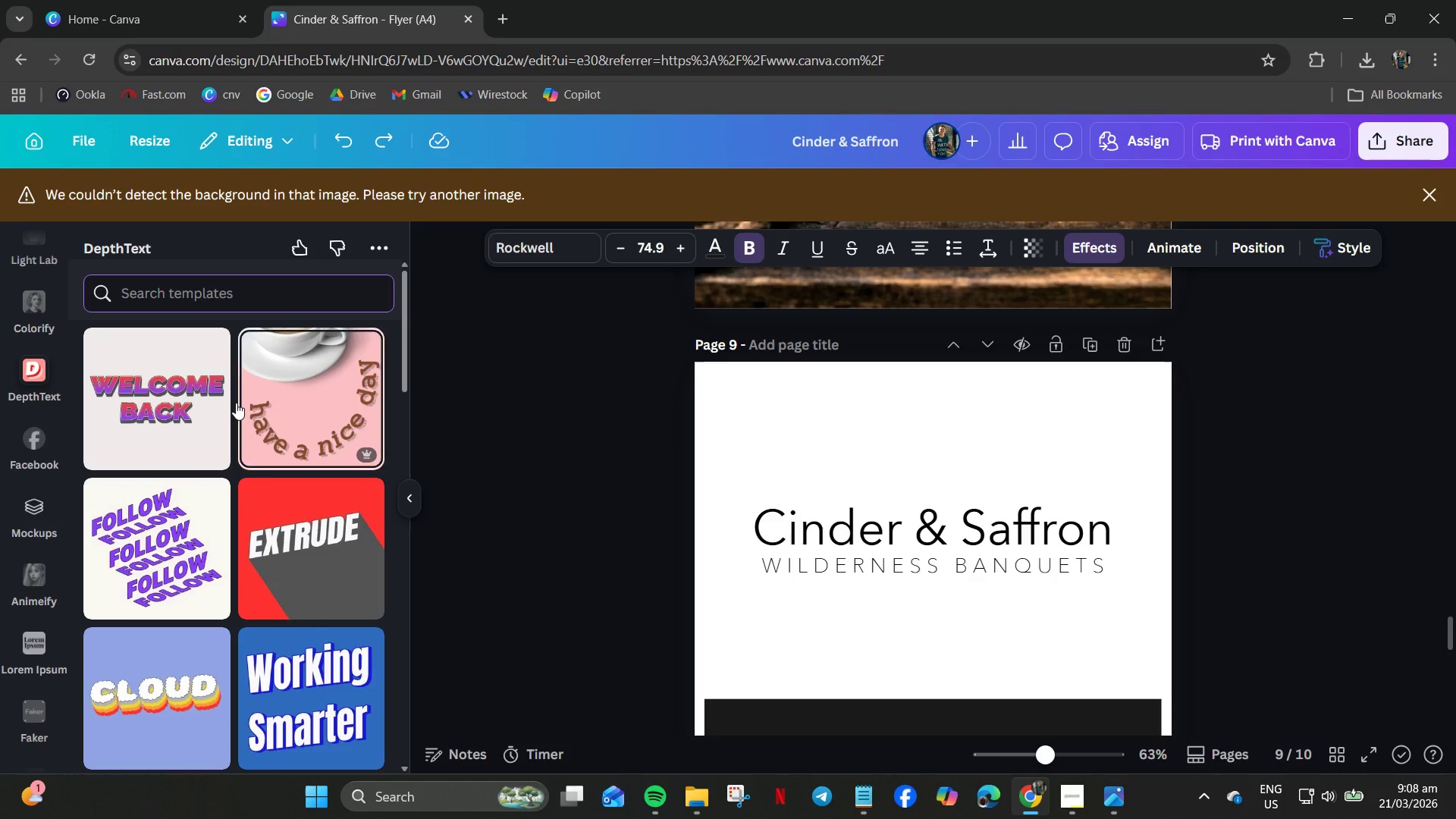 
scroll: coordinate [209, 559], scroll_direction: down, amount: 21.0
 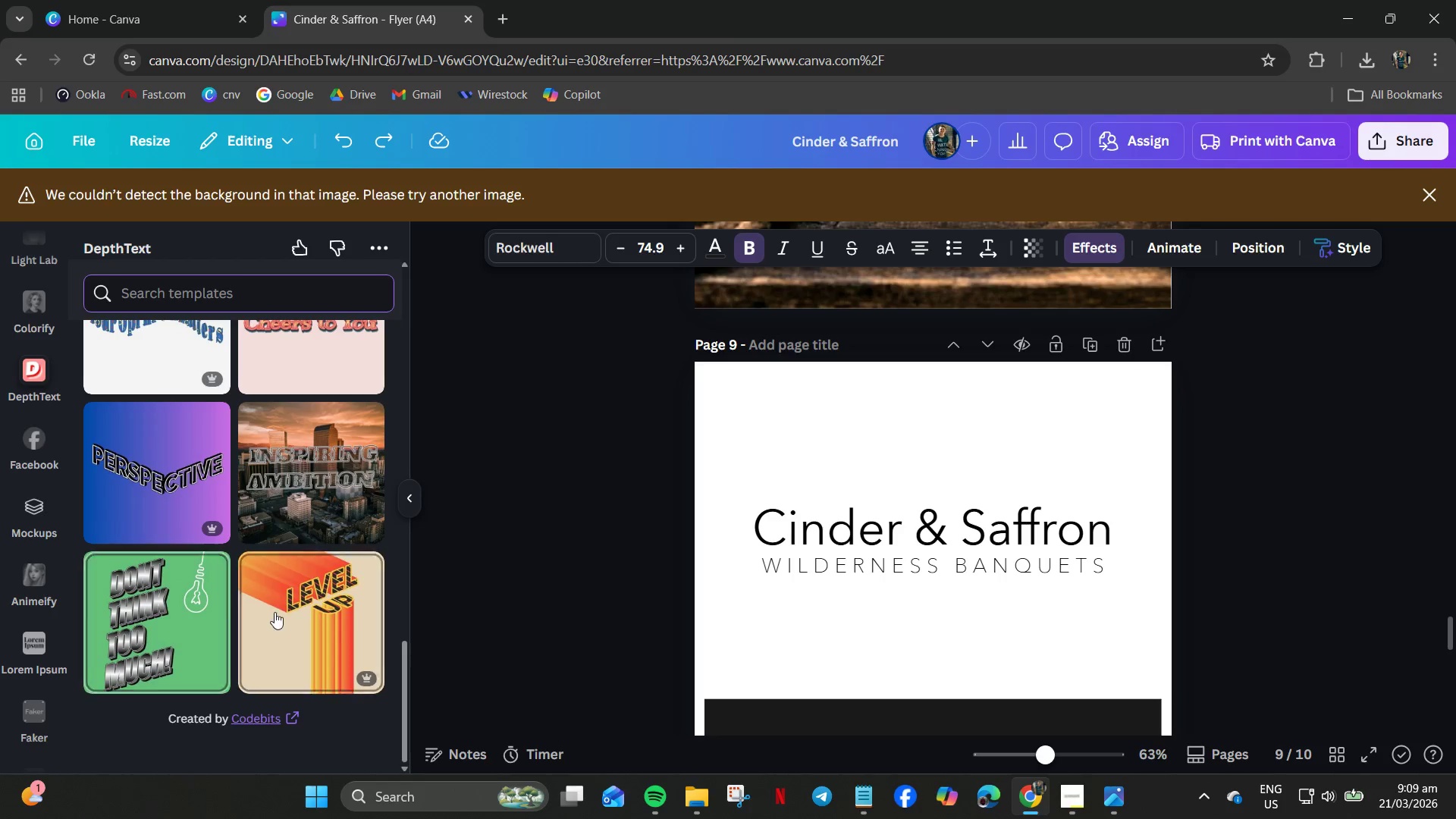 
scroll: coordinate [275, 612], scroll_direction: down, amount: 4.0
 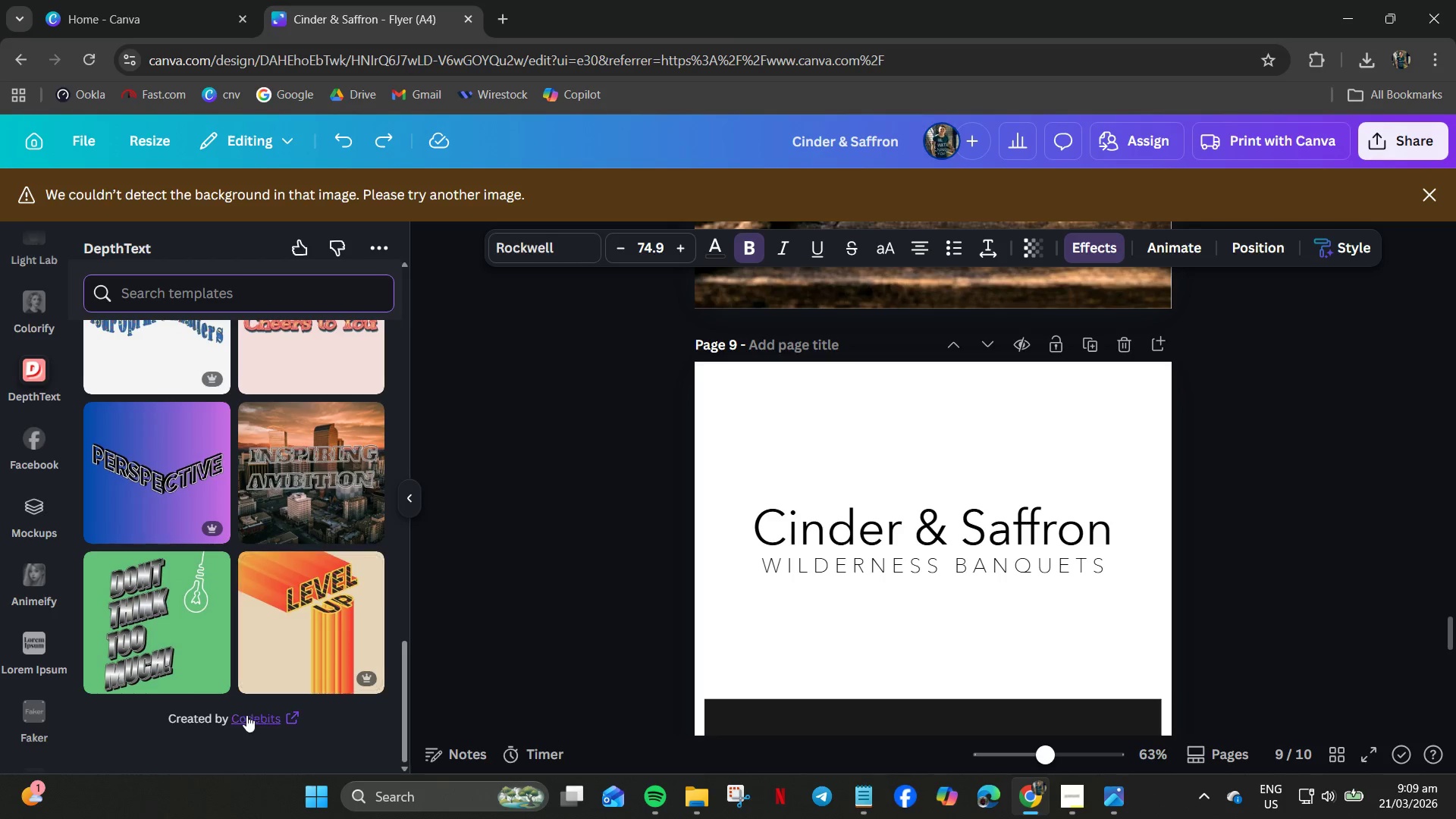 
scroll: coordinate [194, 634], scroll_direction: up, amount: 22.0
 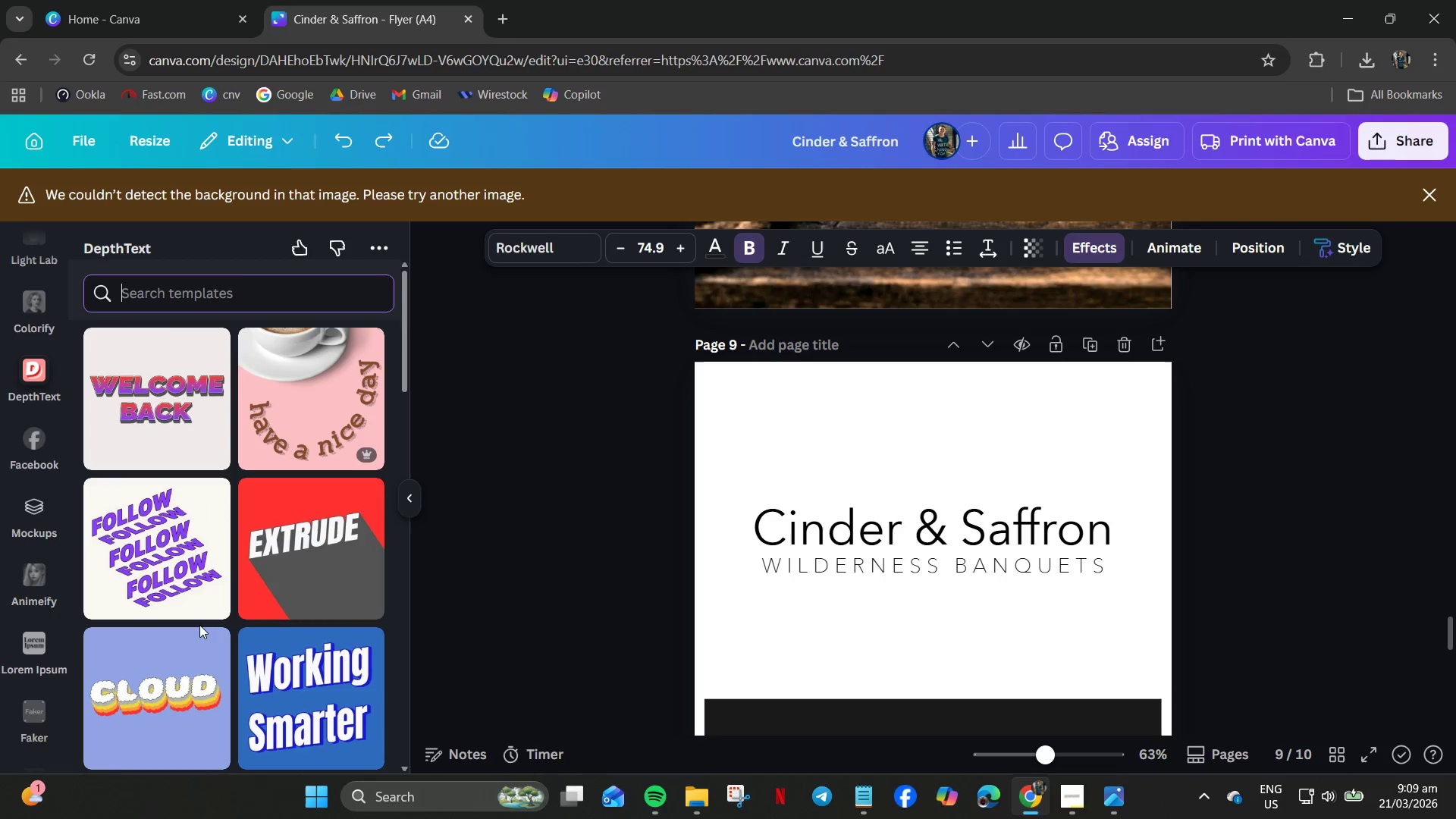 
scroll: coordinate [1032, 579], scroll_direction: up, amount: 7.0
 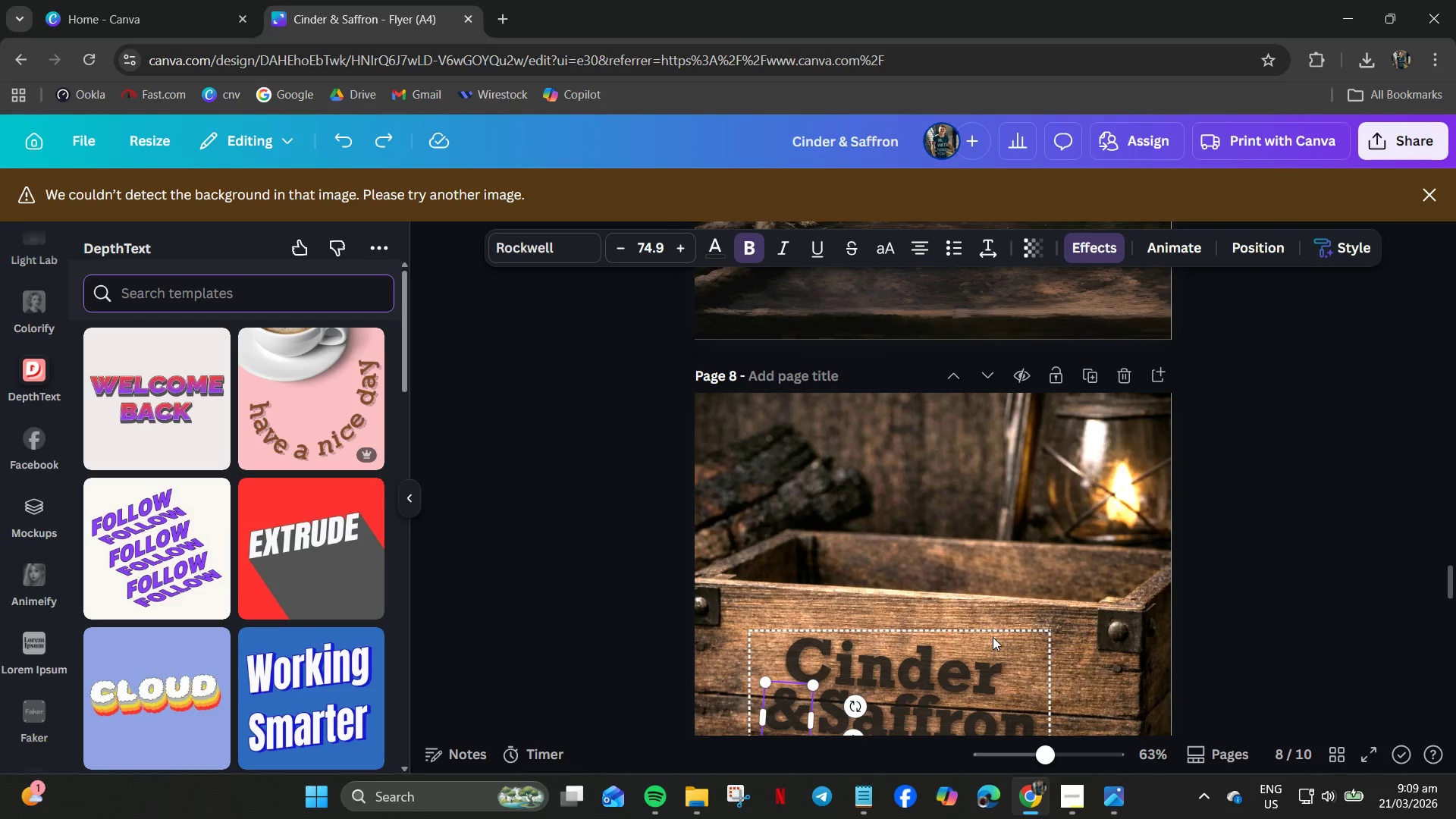 
scroll: coordinate [991, 639], scroll_direction: down, amount: 3.0
 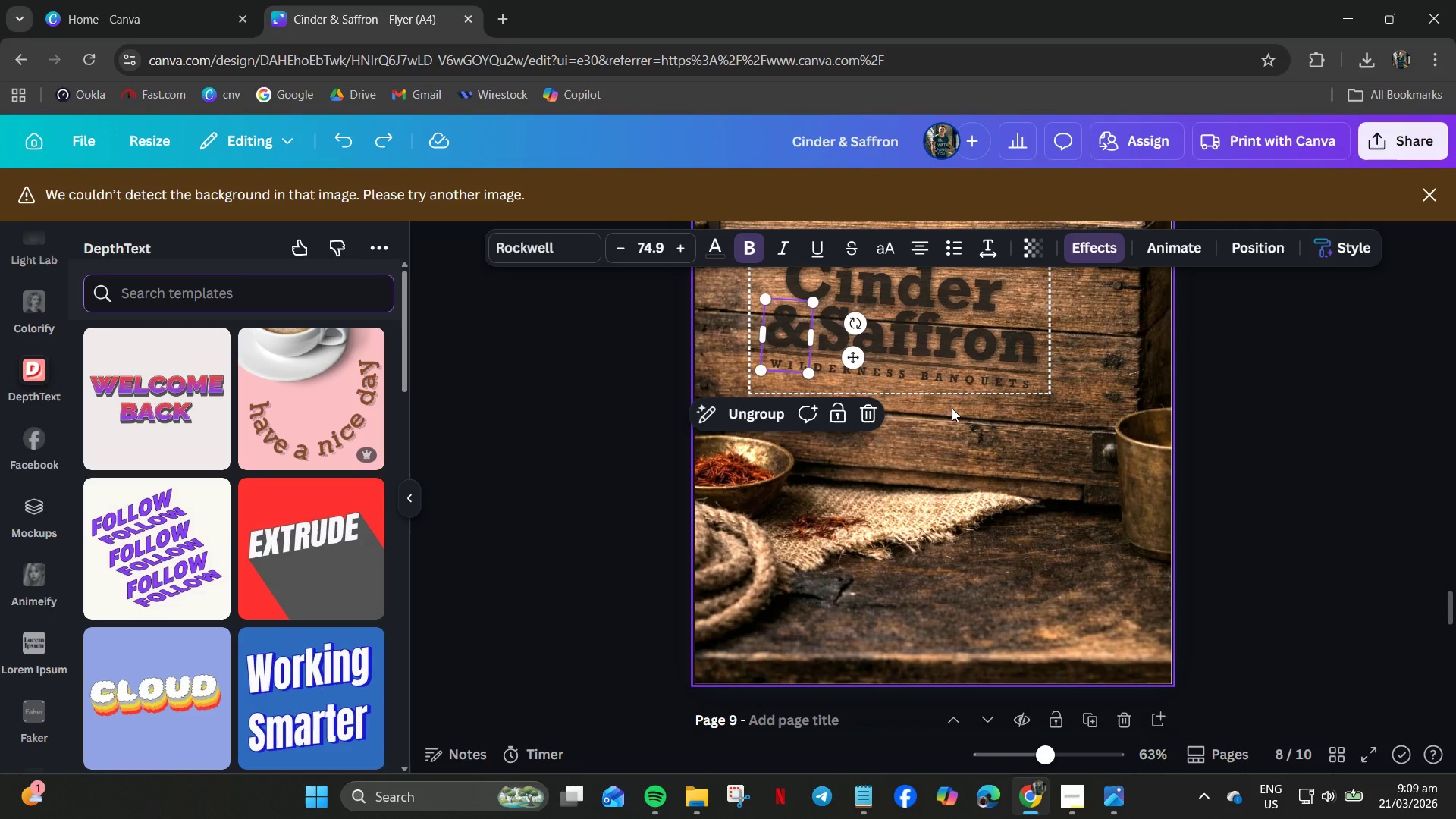 
scroll: coordinate [955, 406], scroll_direction: up, amount: 1.0
 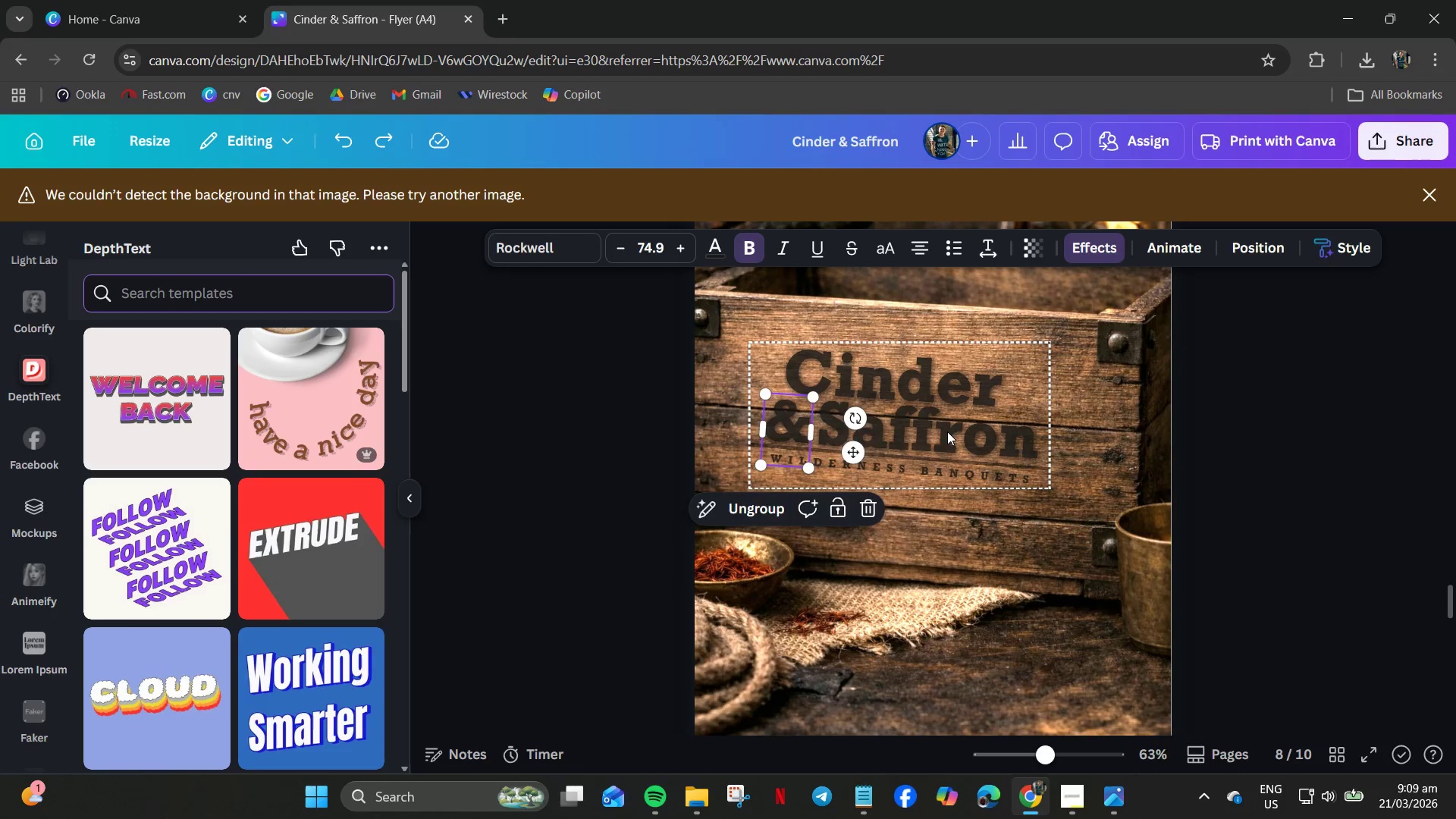 
left_click([943, 429])
 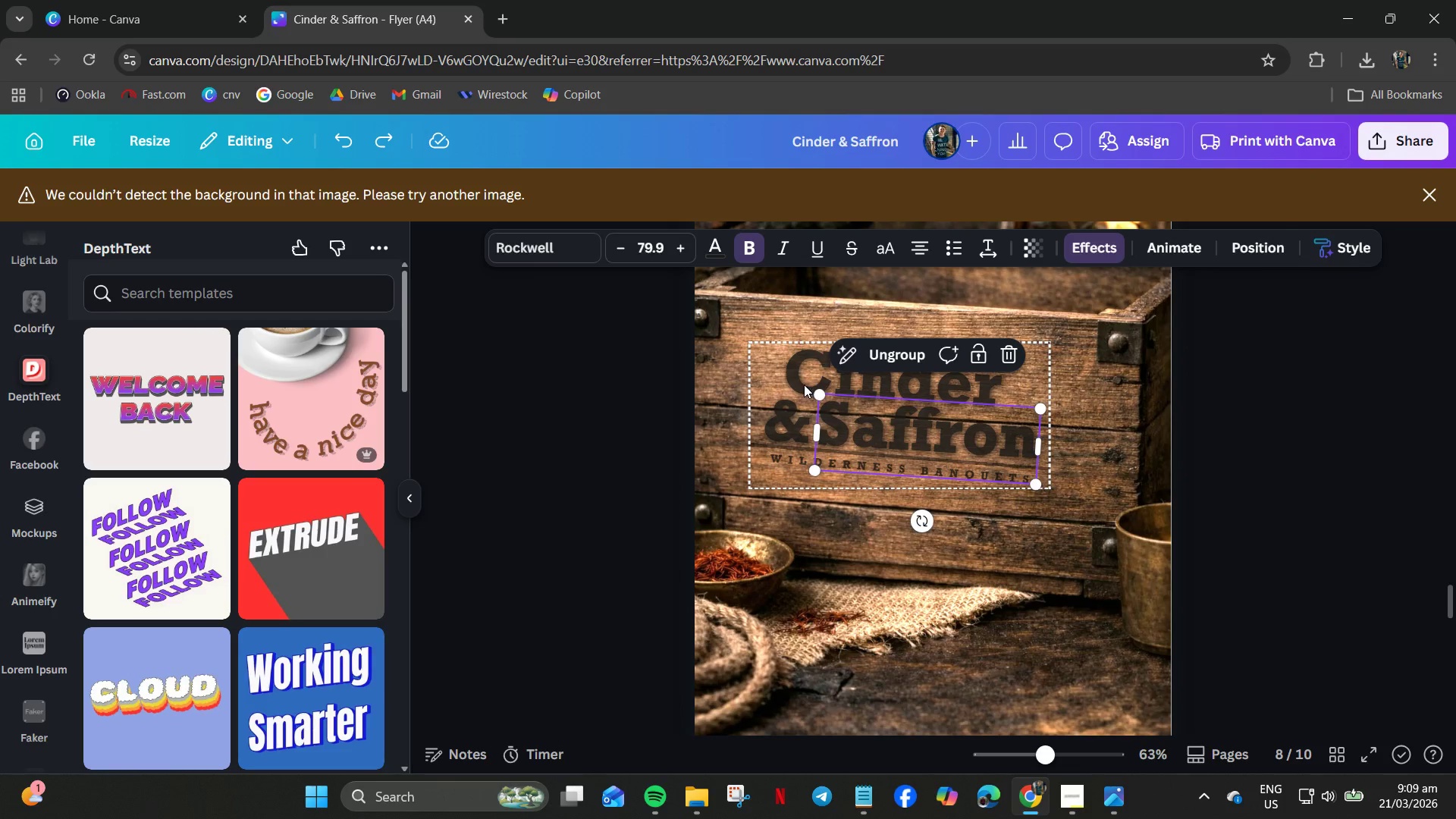 
key(Control+C)
 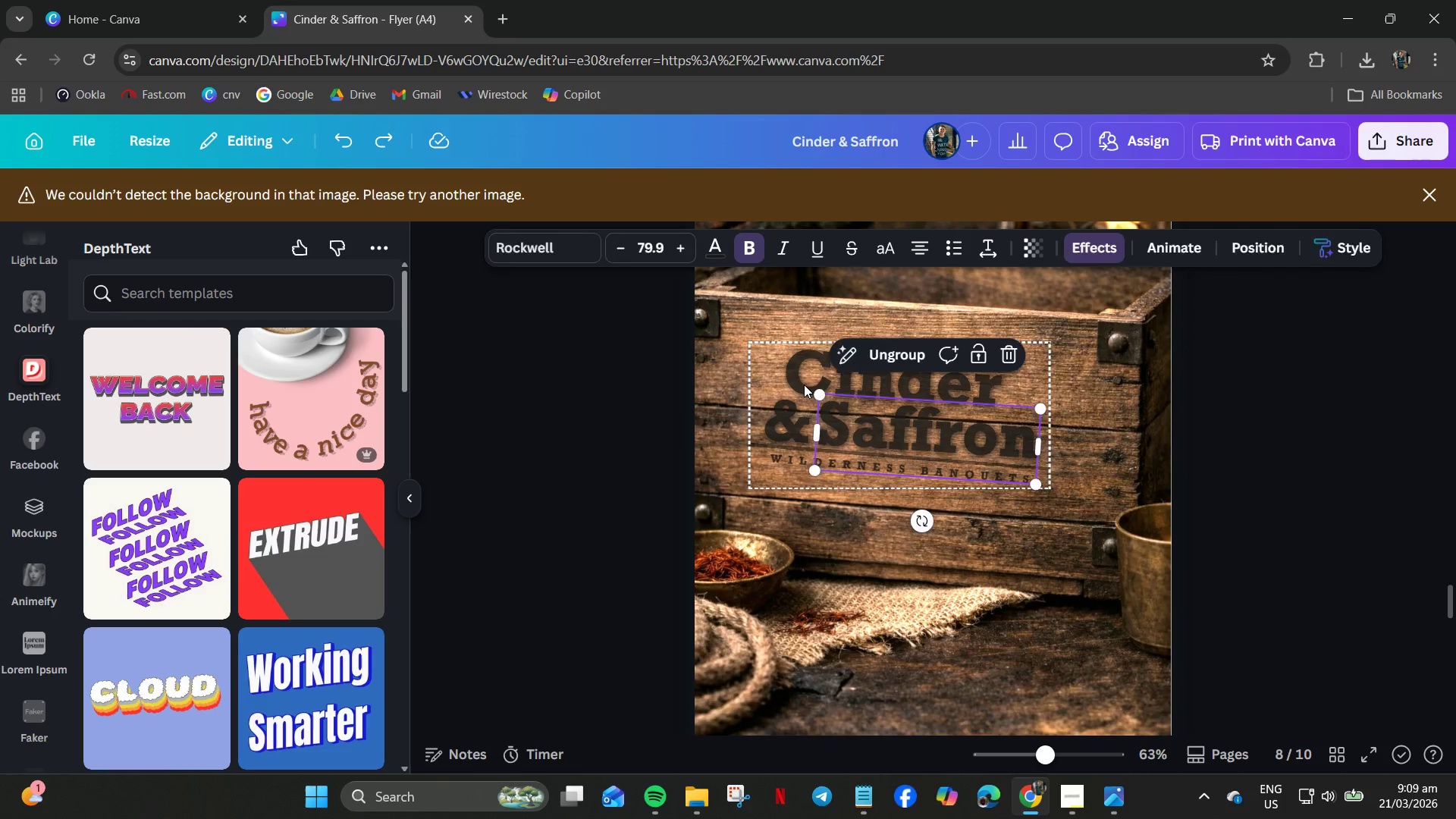 
key(Control+V)
 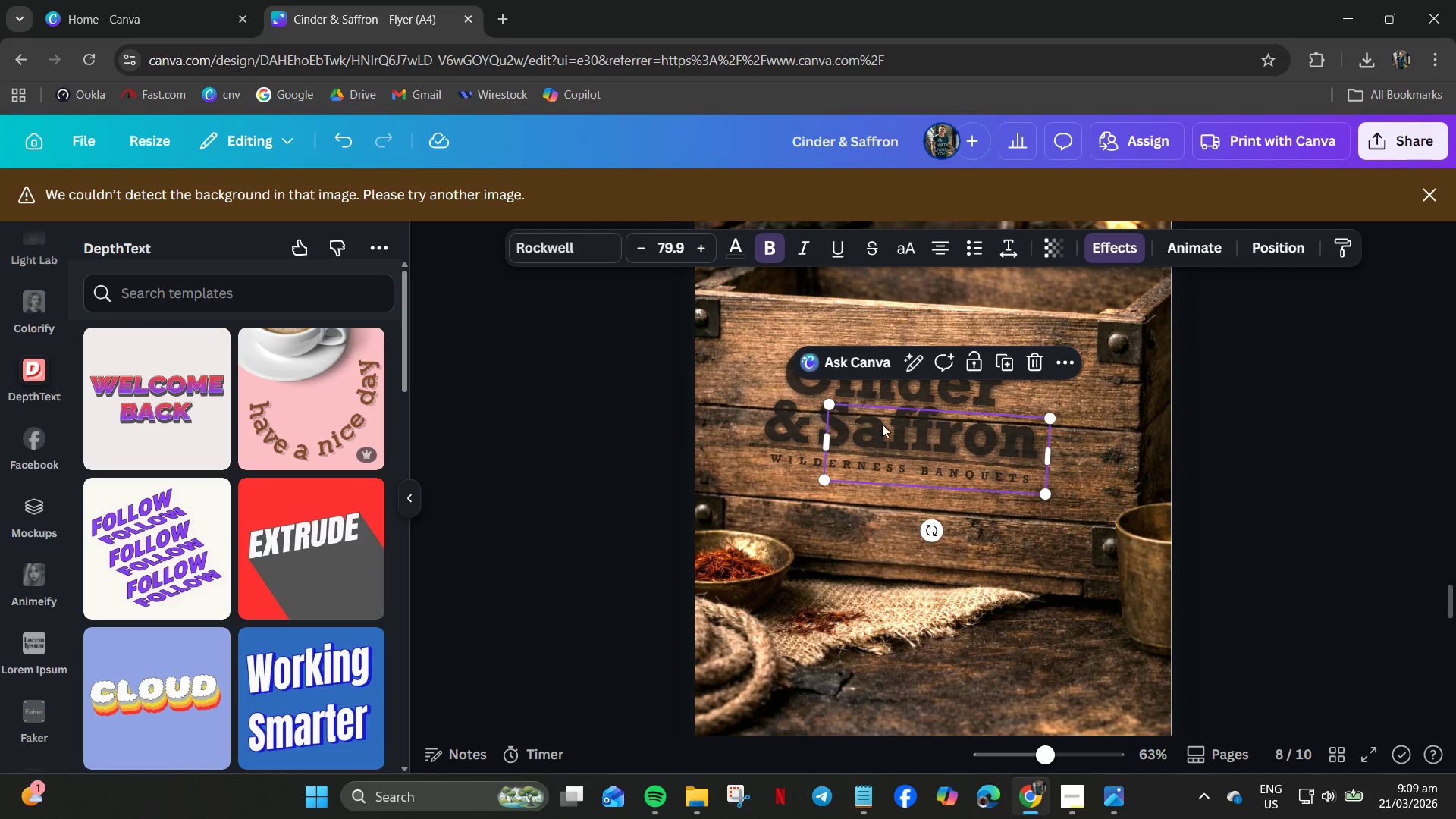 
left_click_drag(start_coordinate=[917, 435], to_coordinate=[902, 545])
 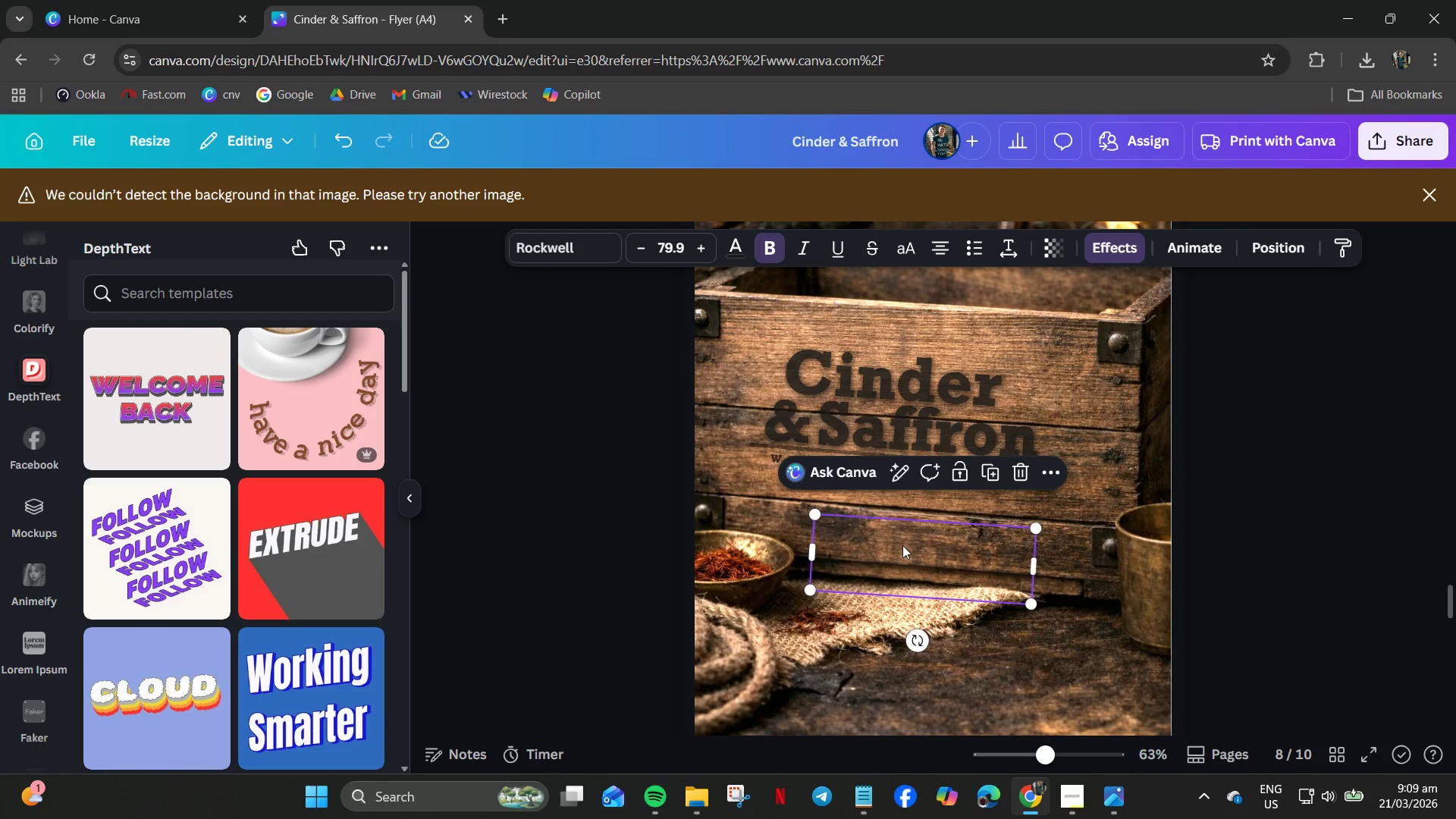 
key(Control+Z)
 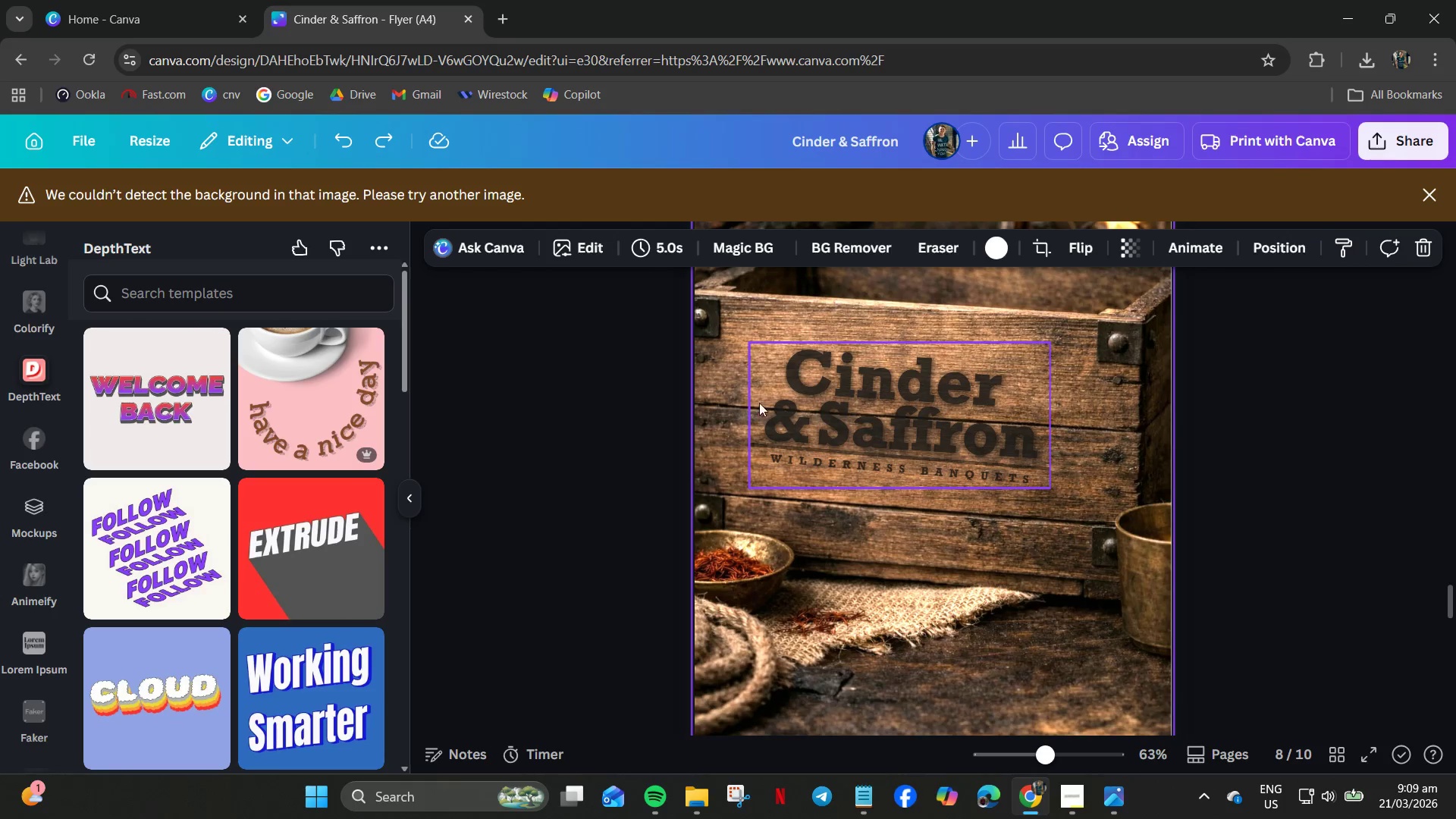 
left_click([787, 370])
 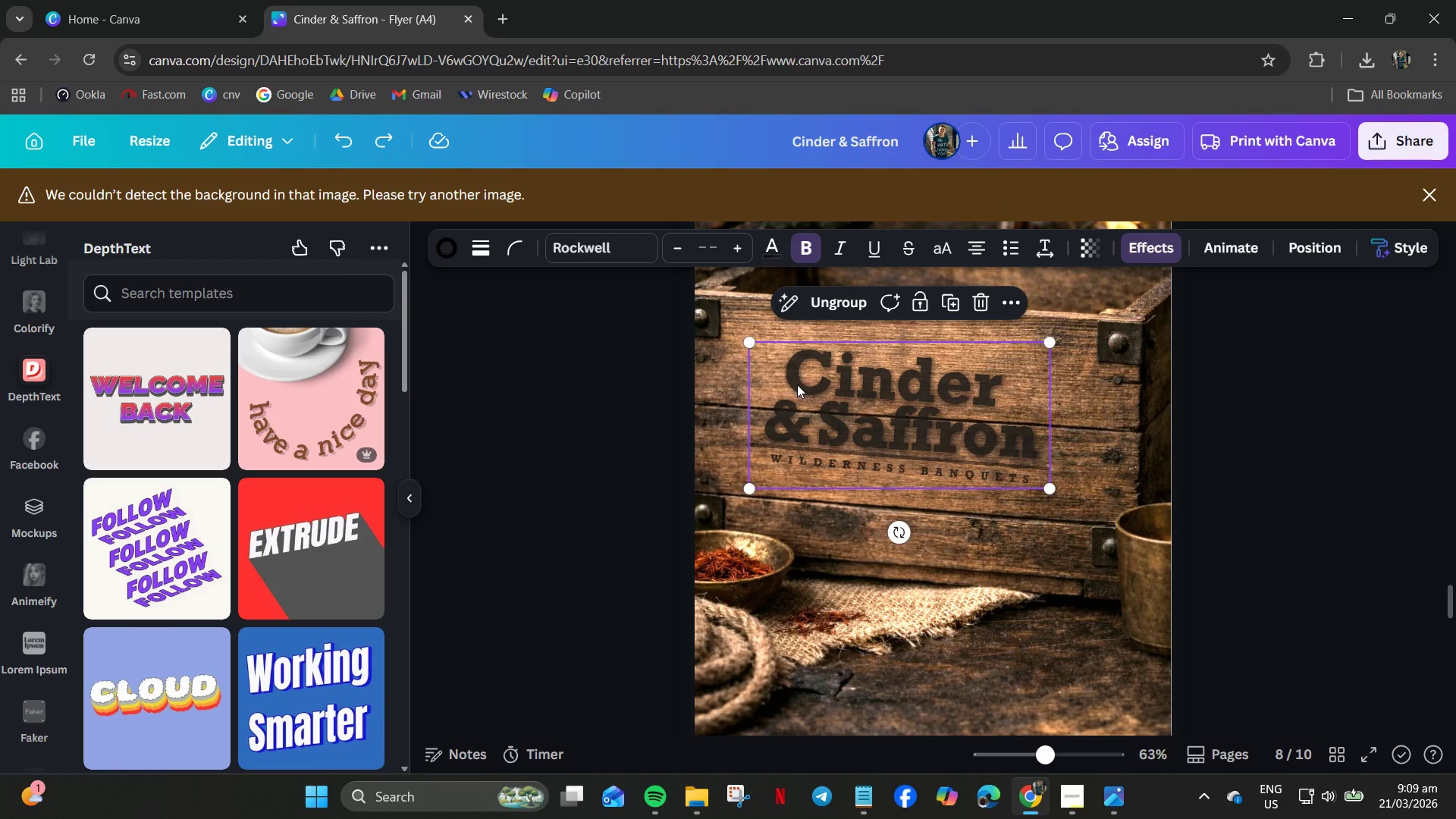 
key(Control+C)
 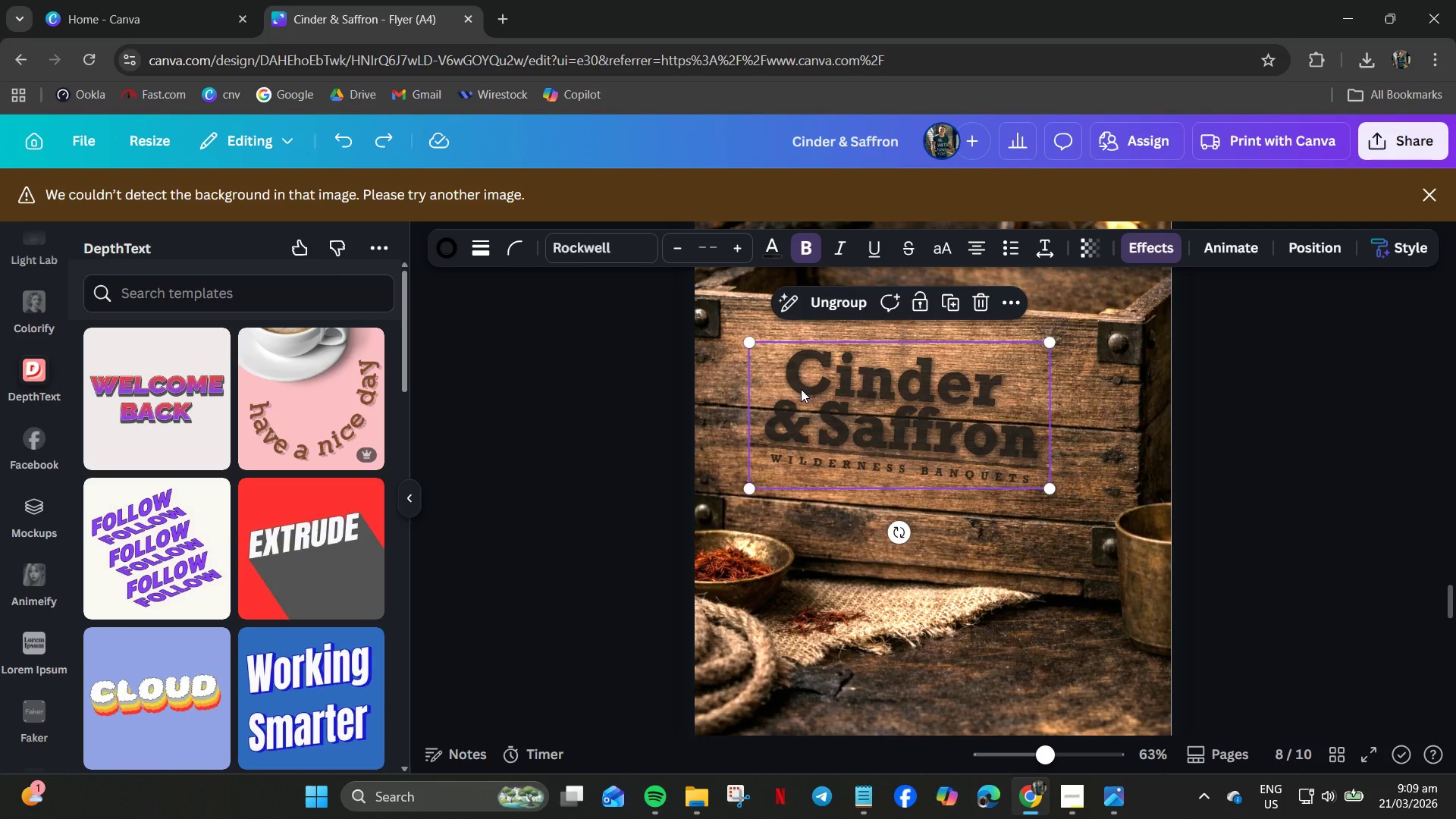 
key(Control+V)
 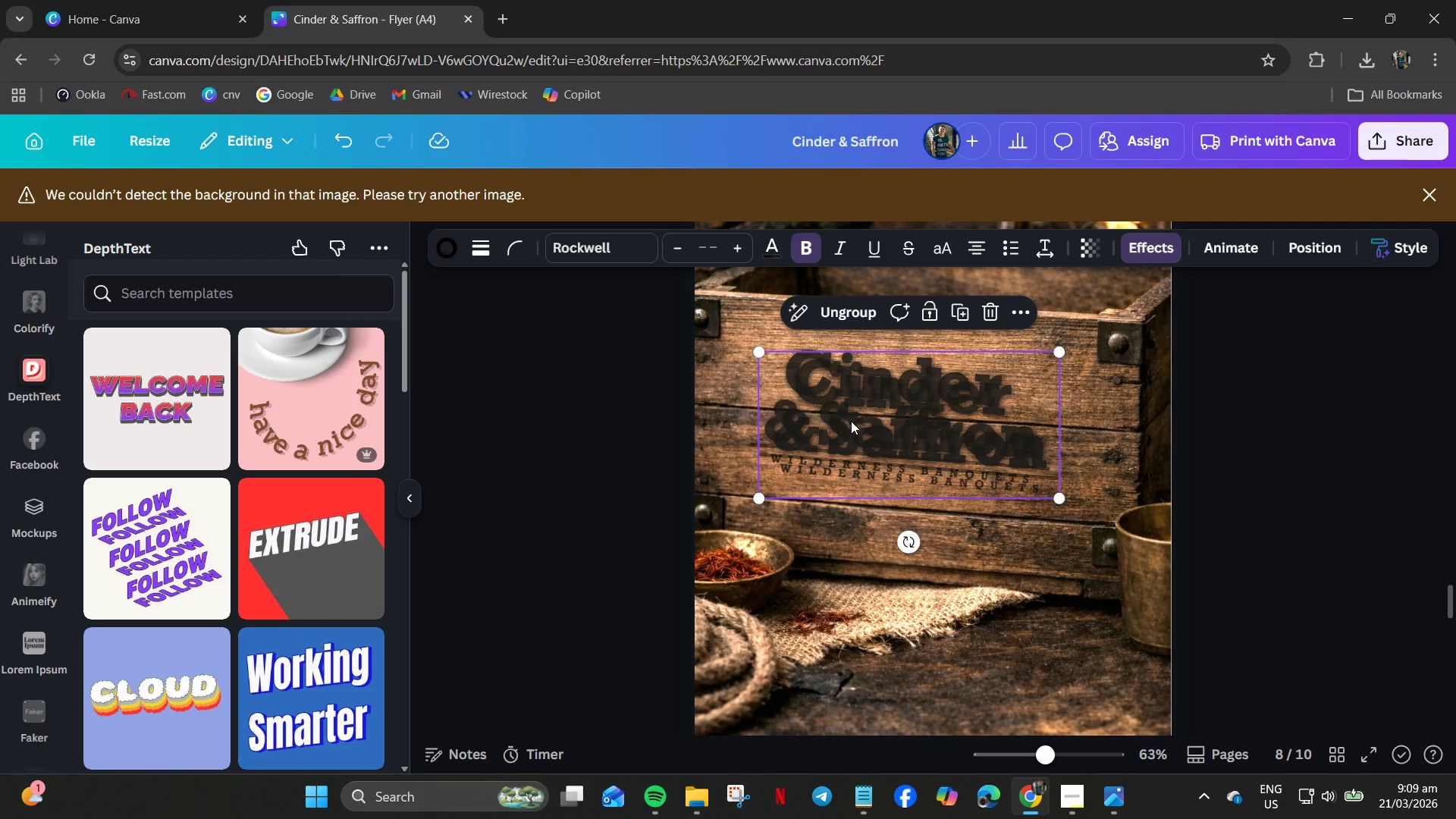 
left_click_drag(start_coordinate=[855, 431], to_coordinate=[845, 613])
 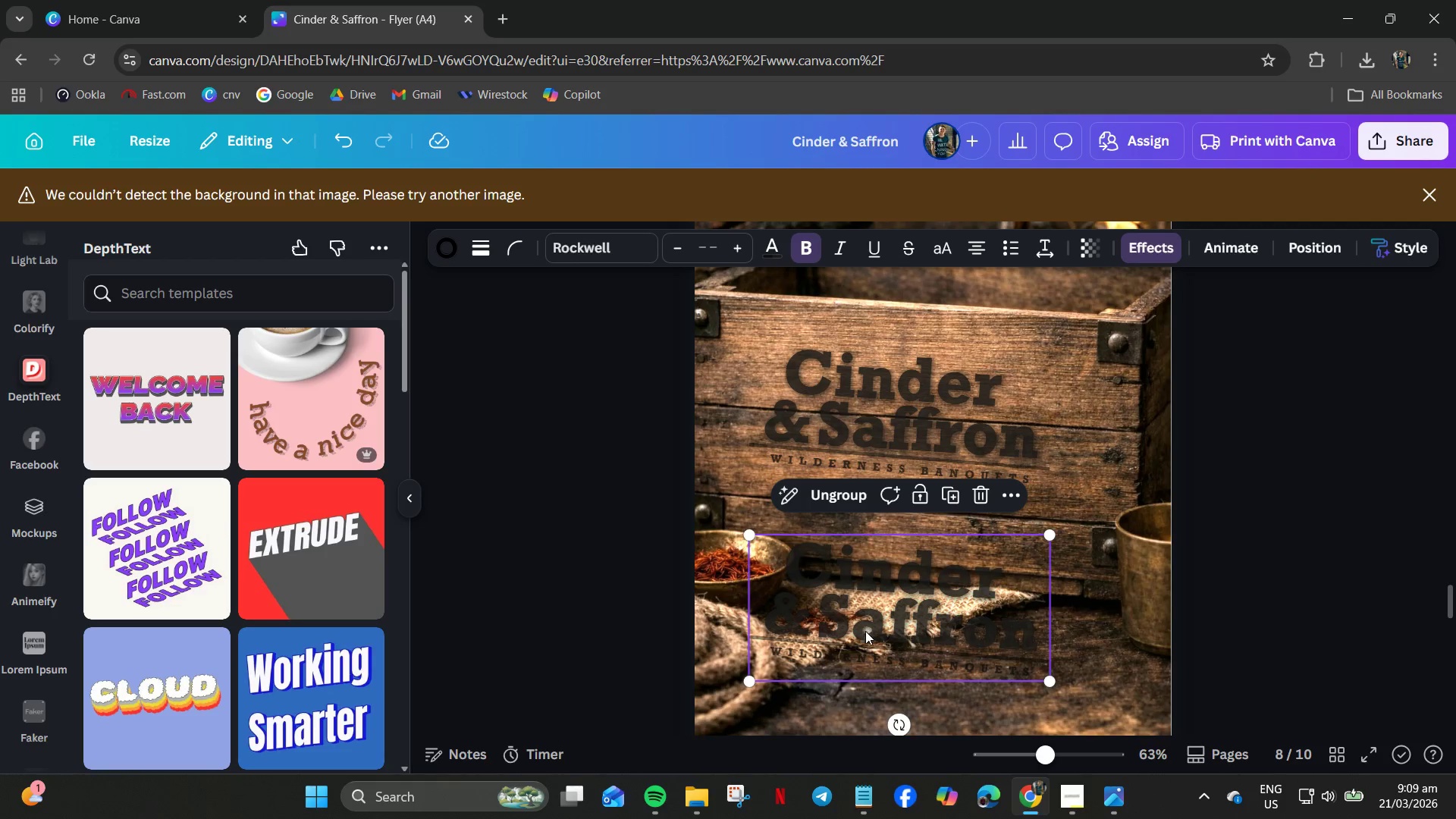 
left_click([865, 631])
 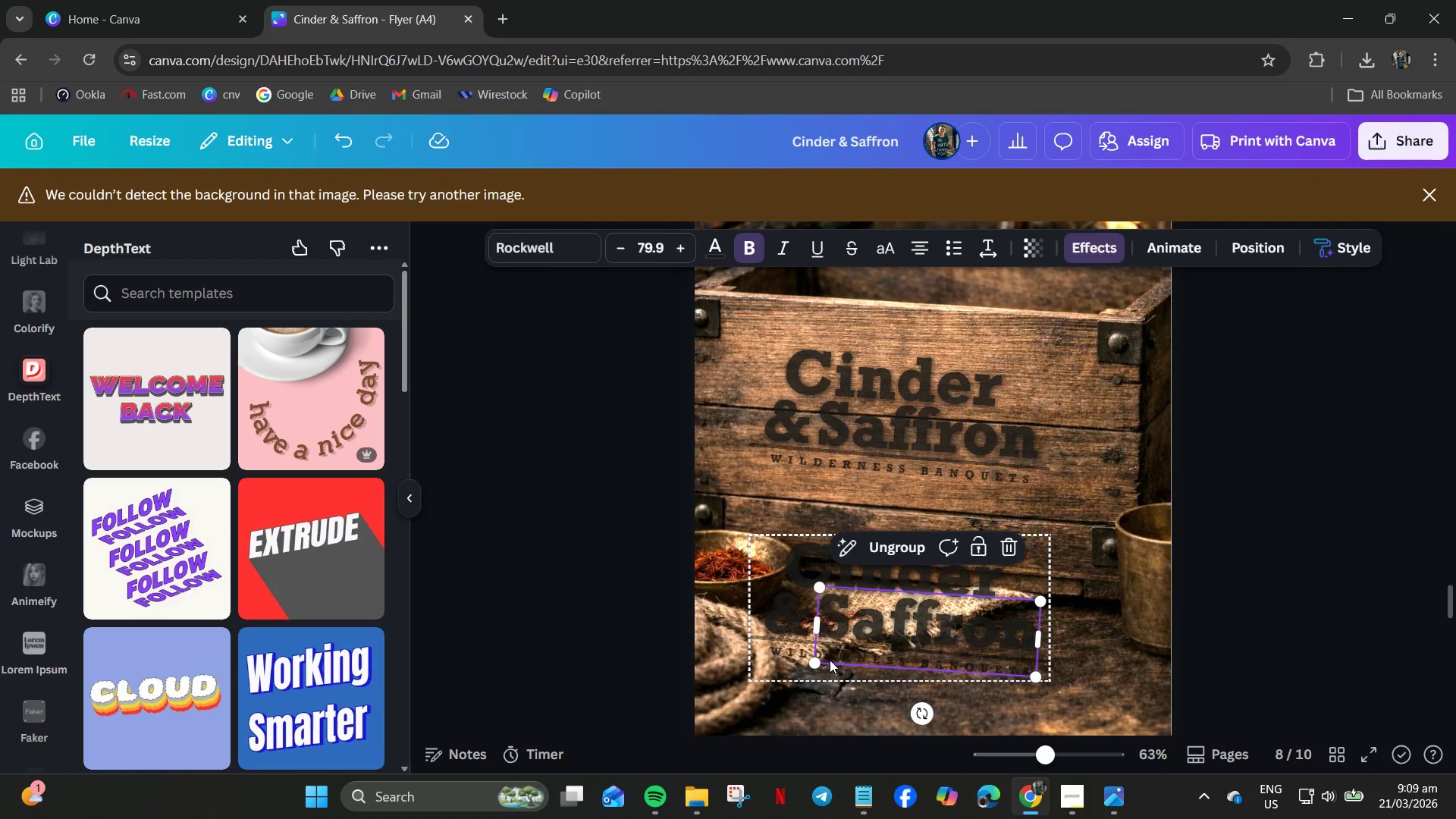 
left_click([829, 660])
 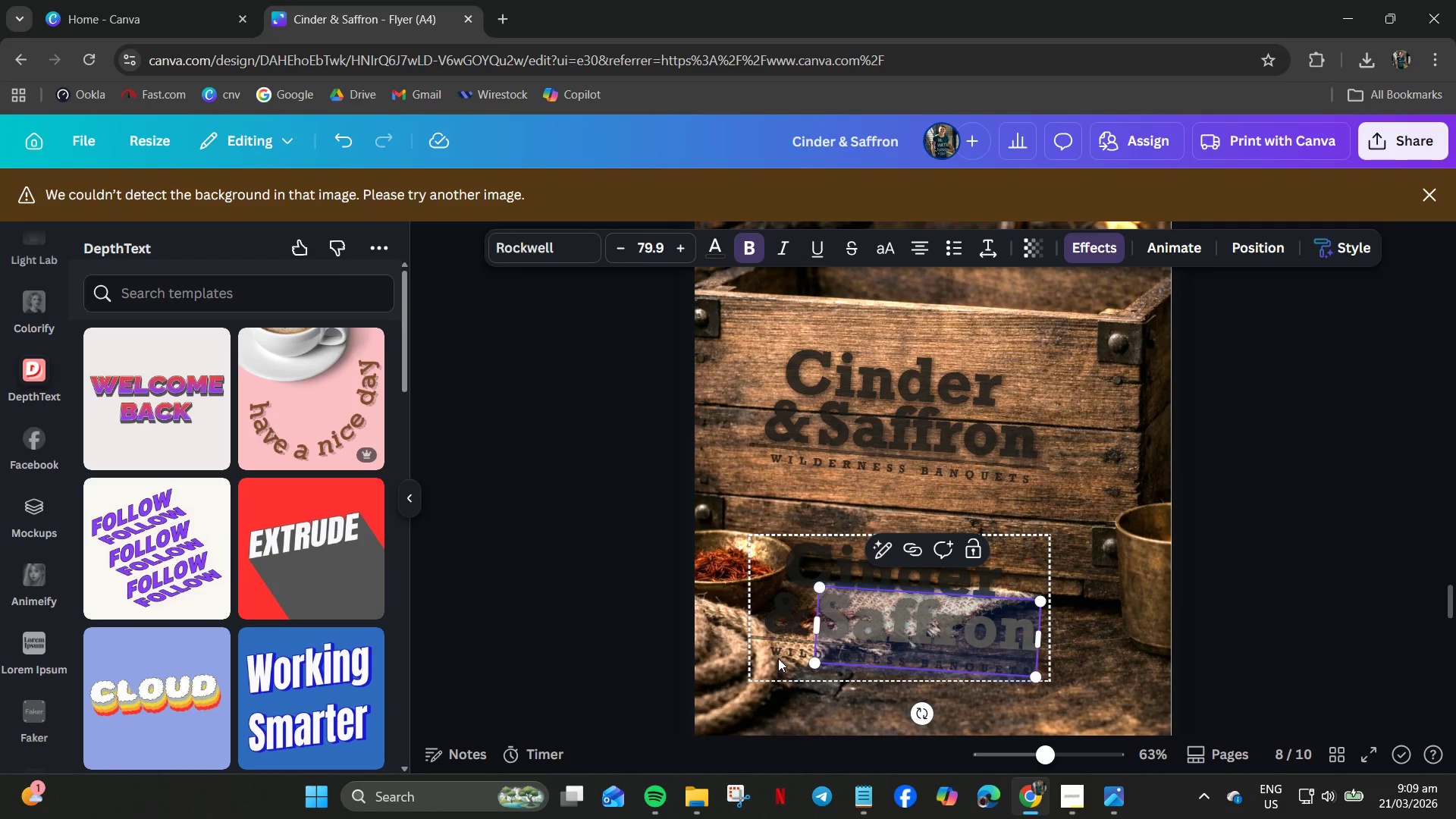 
left_click([777, 654])
 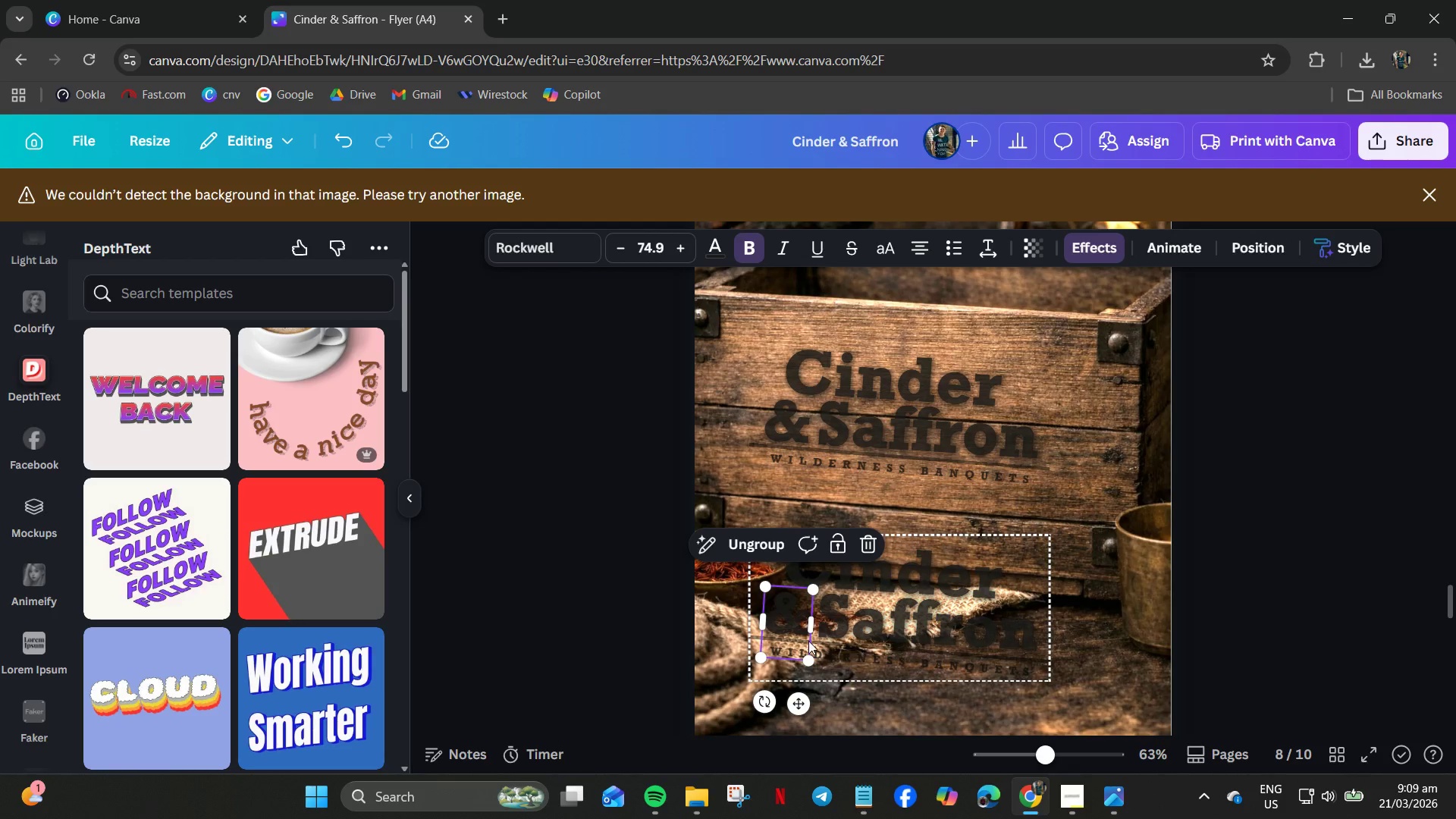 
left_click([934, 590])
 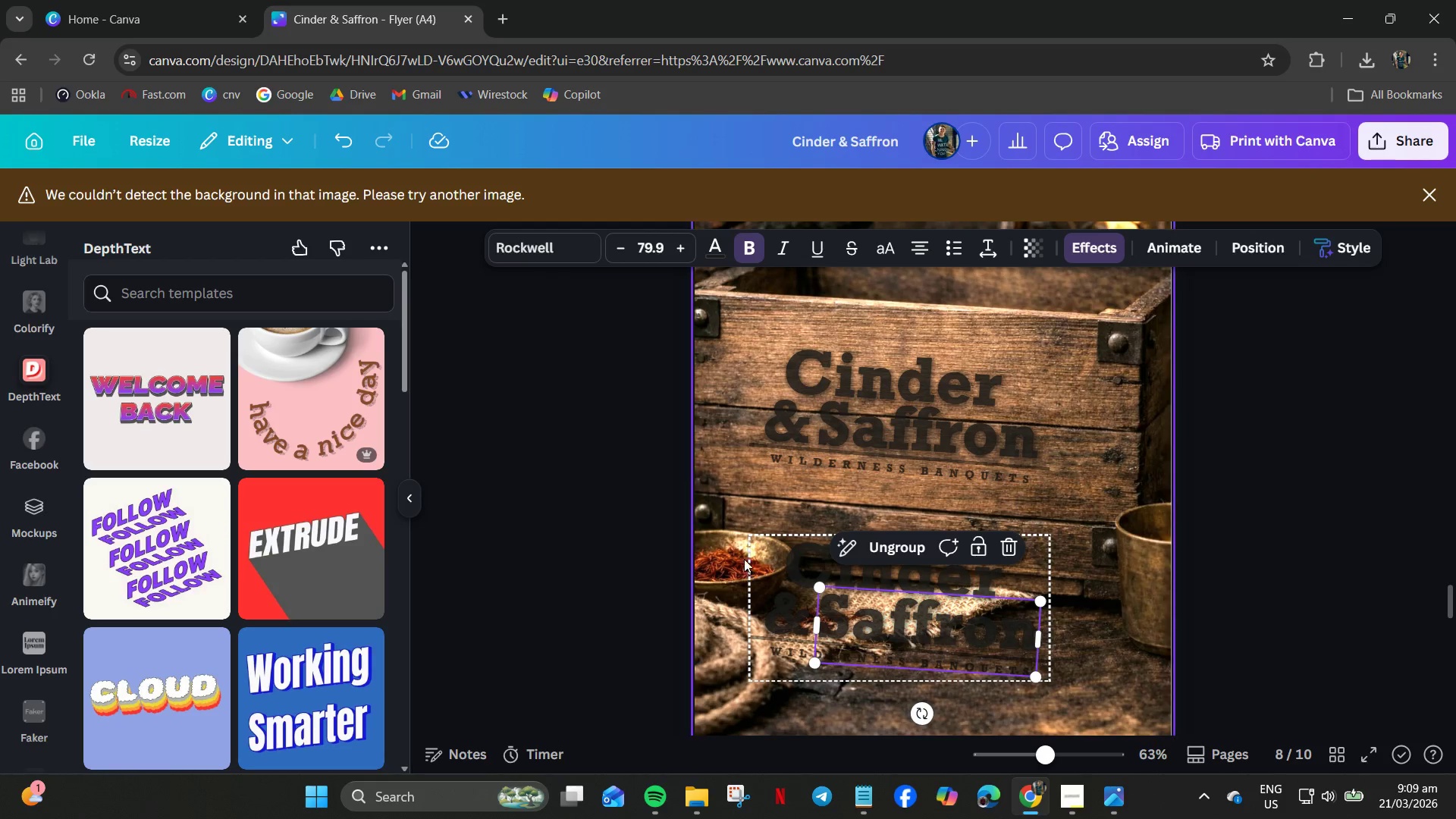 
left_click([761, 545])
 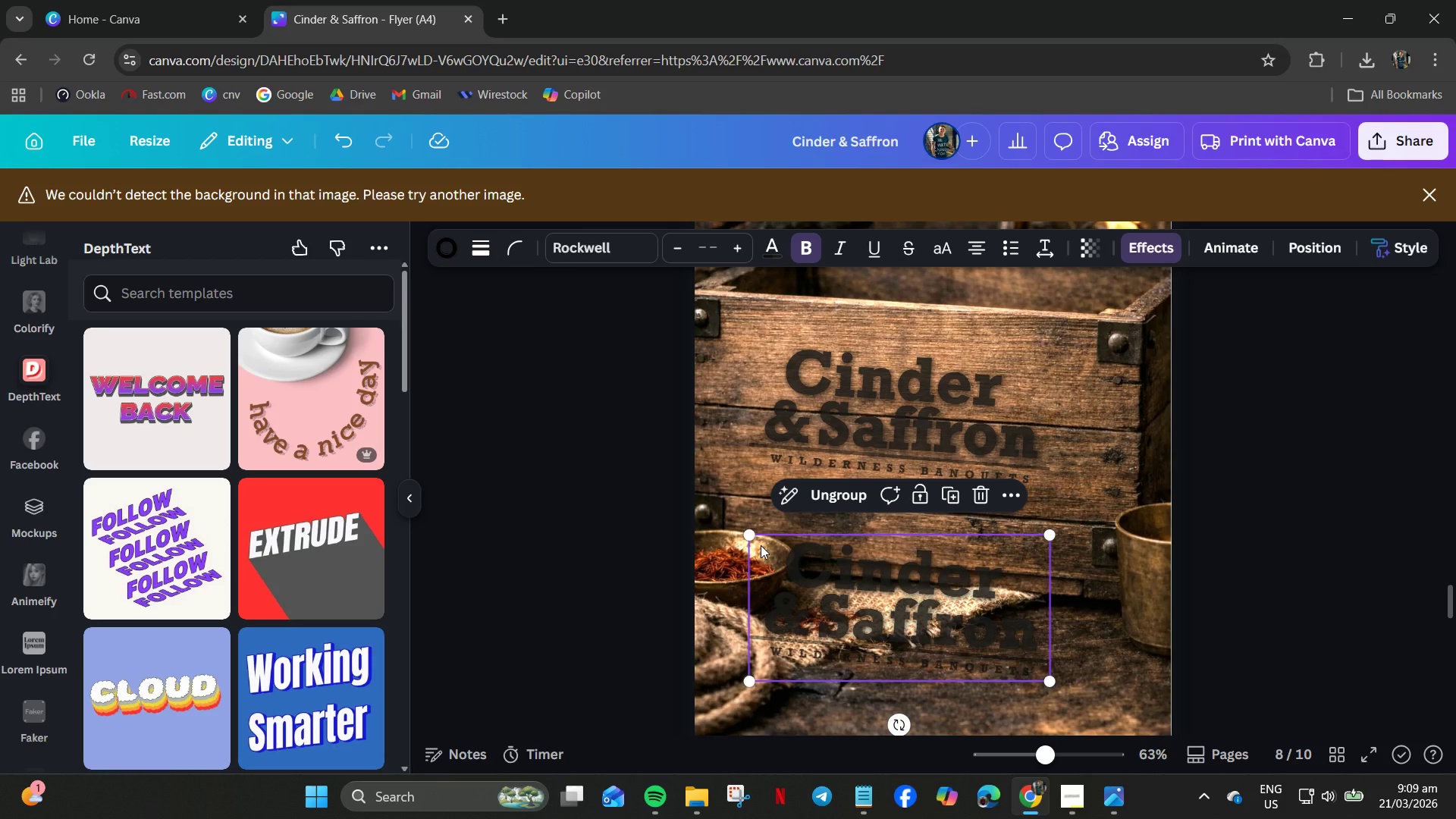 
right_click([761, 545])
 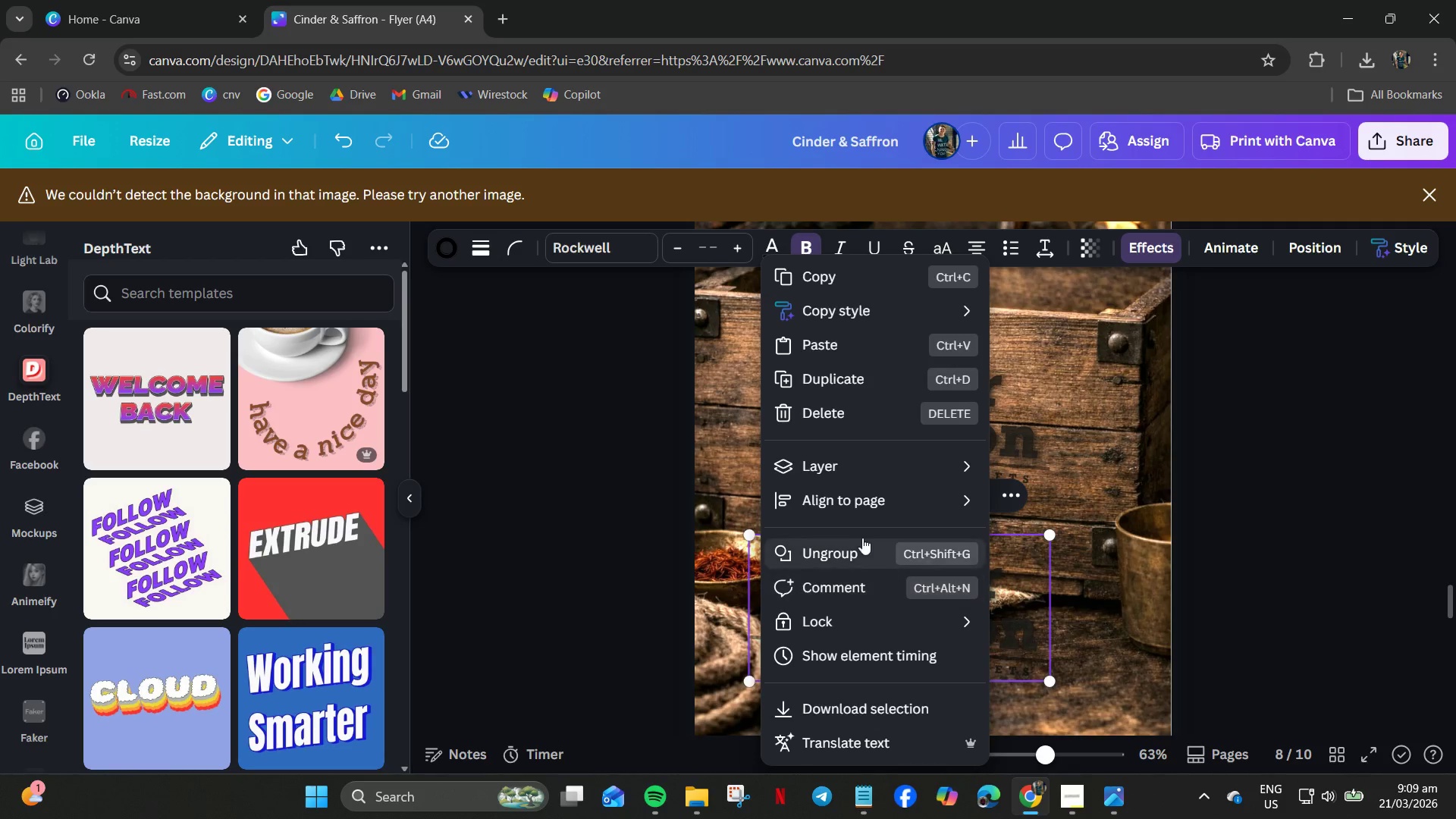 
left_click([857, 545])
 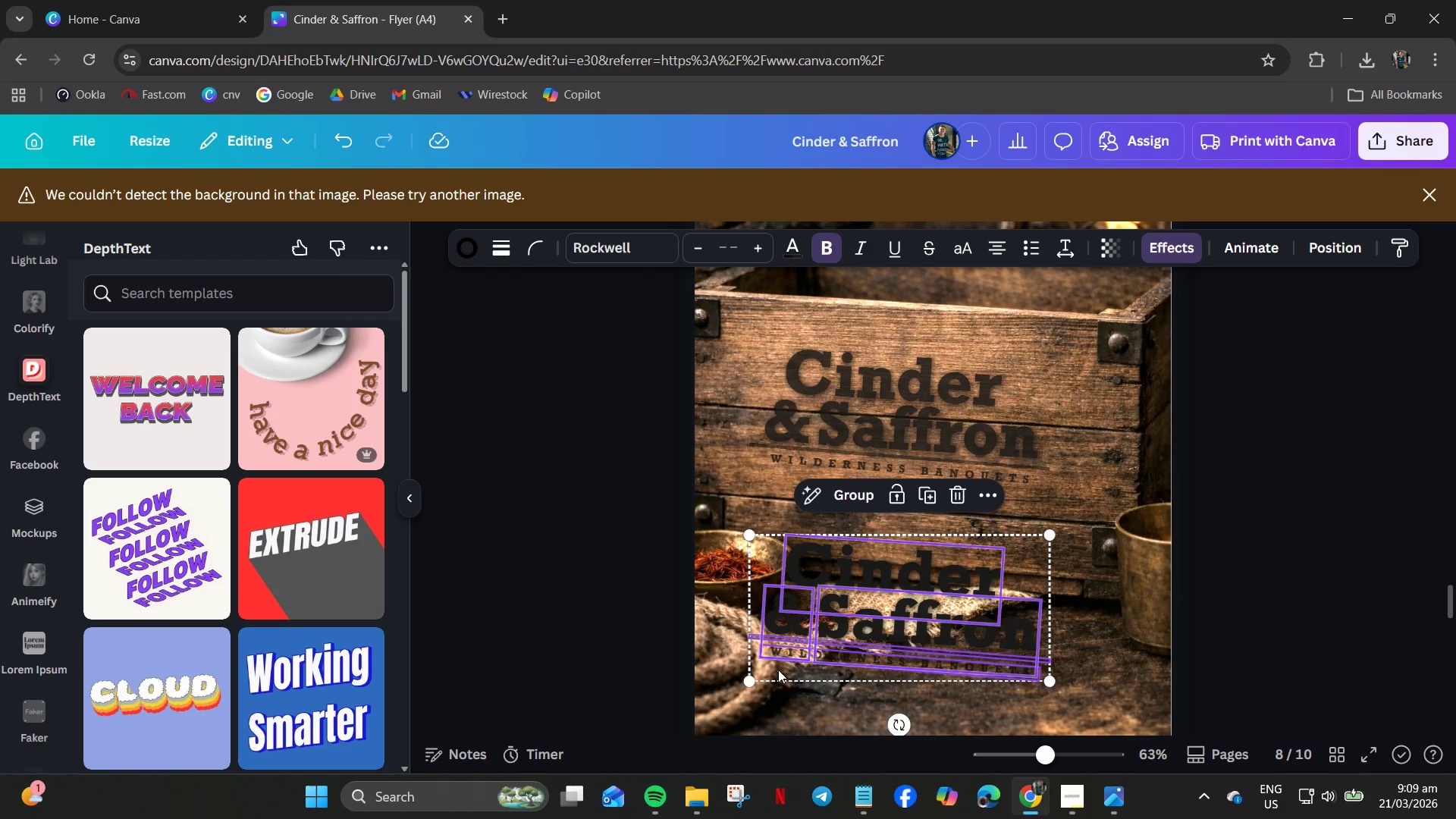 
left_click([777, 682])
 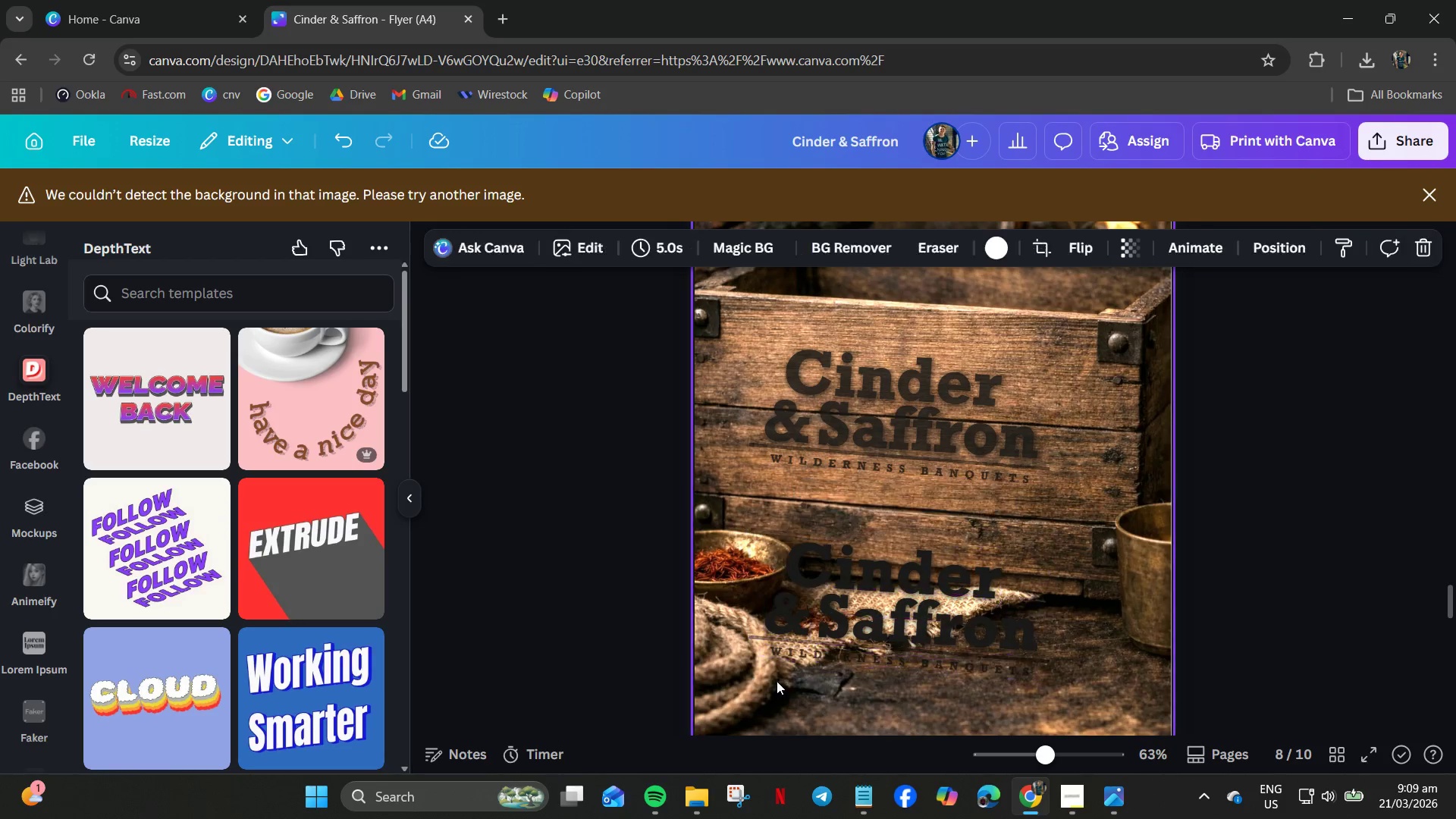 
hold_key(key=ControlLeft, duration=0.8)
scroll: coordinate [817, 661], scroll_direction: up, amount: 8.0
 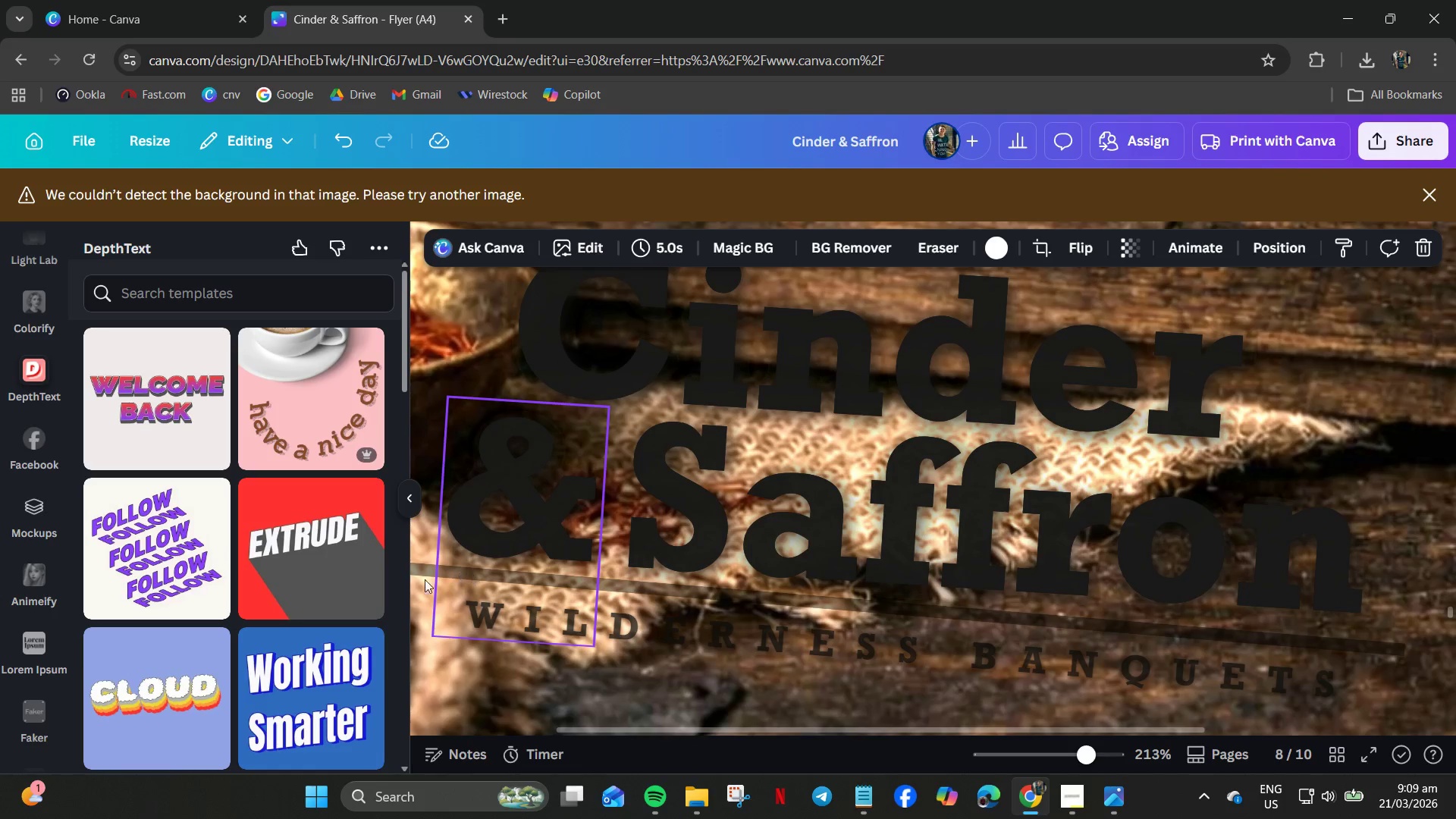 
left_click([422, 568])
 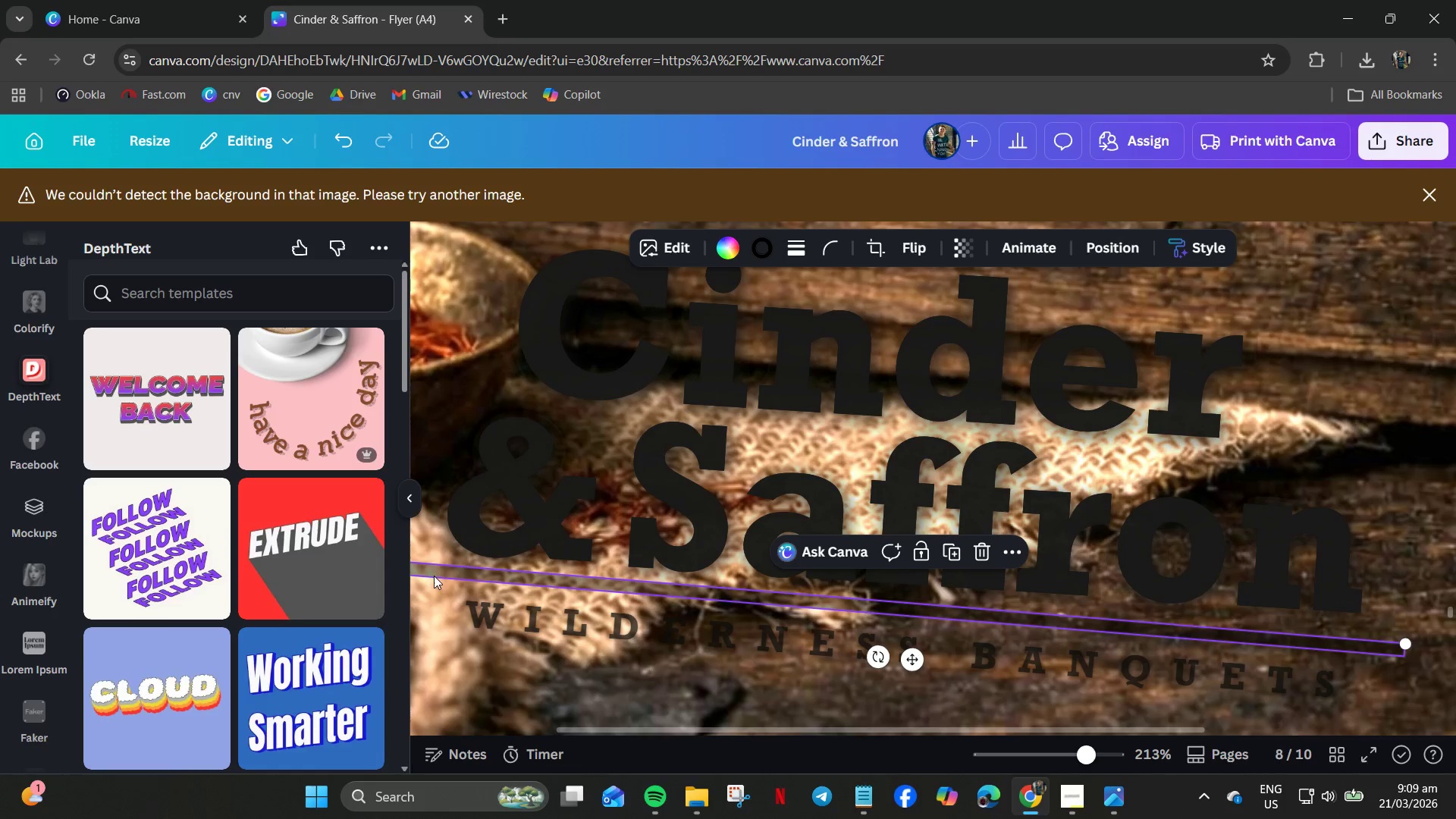 
key(Delete)
 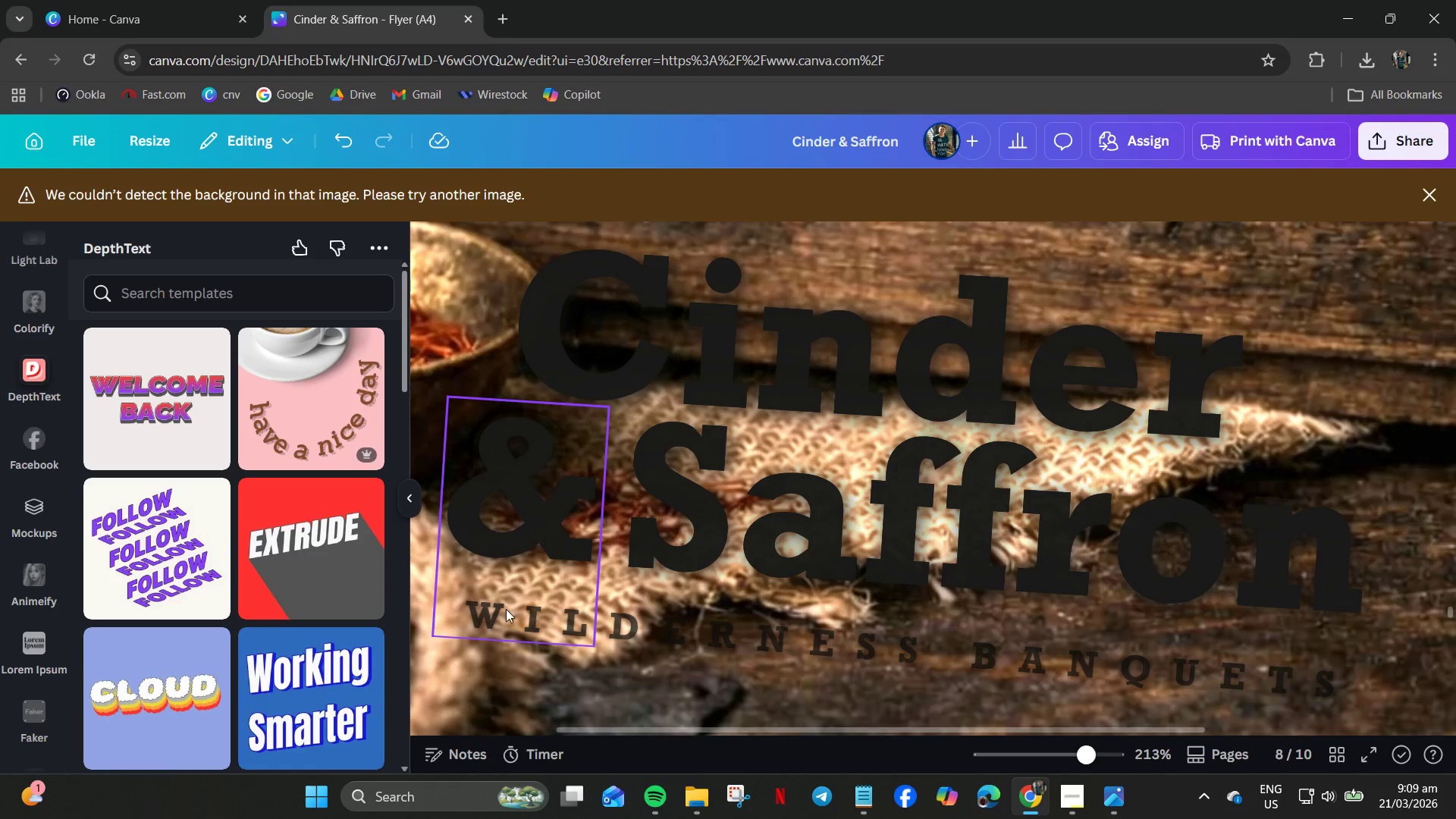 
left_click([506, 610])
 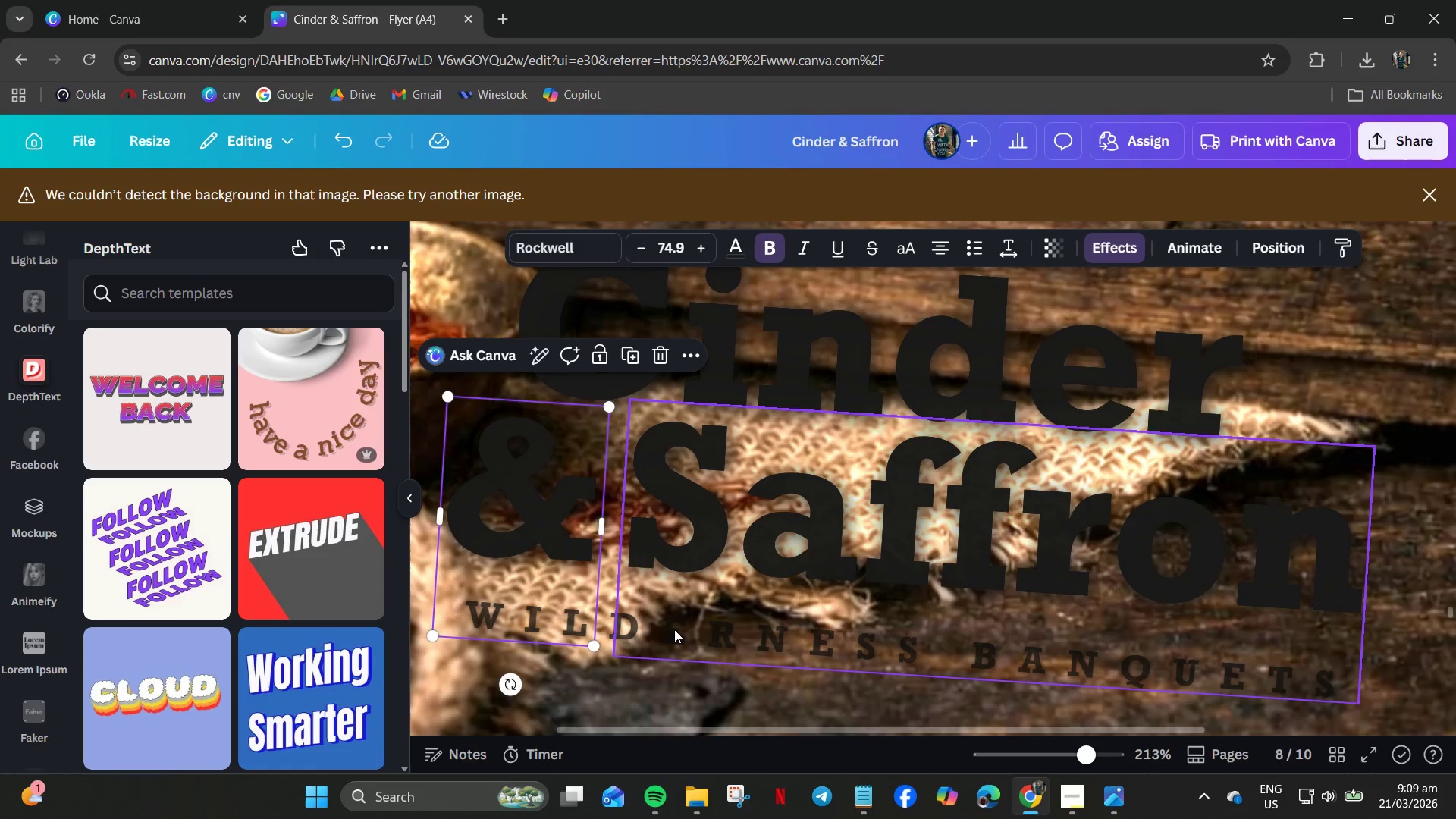 
left_click([674, 629])
 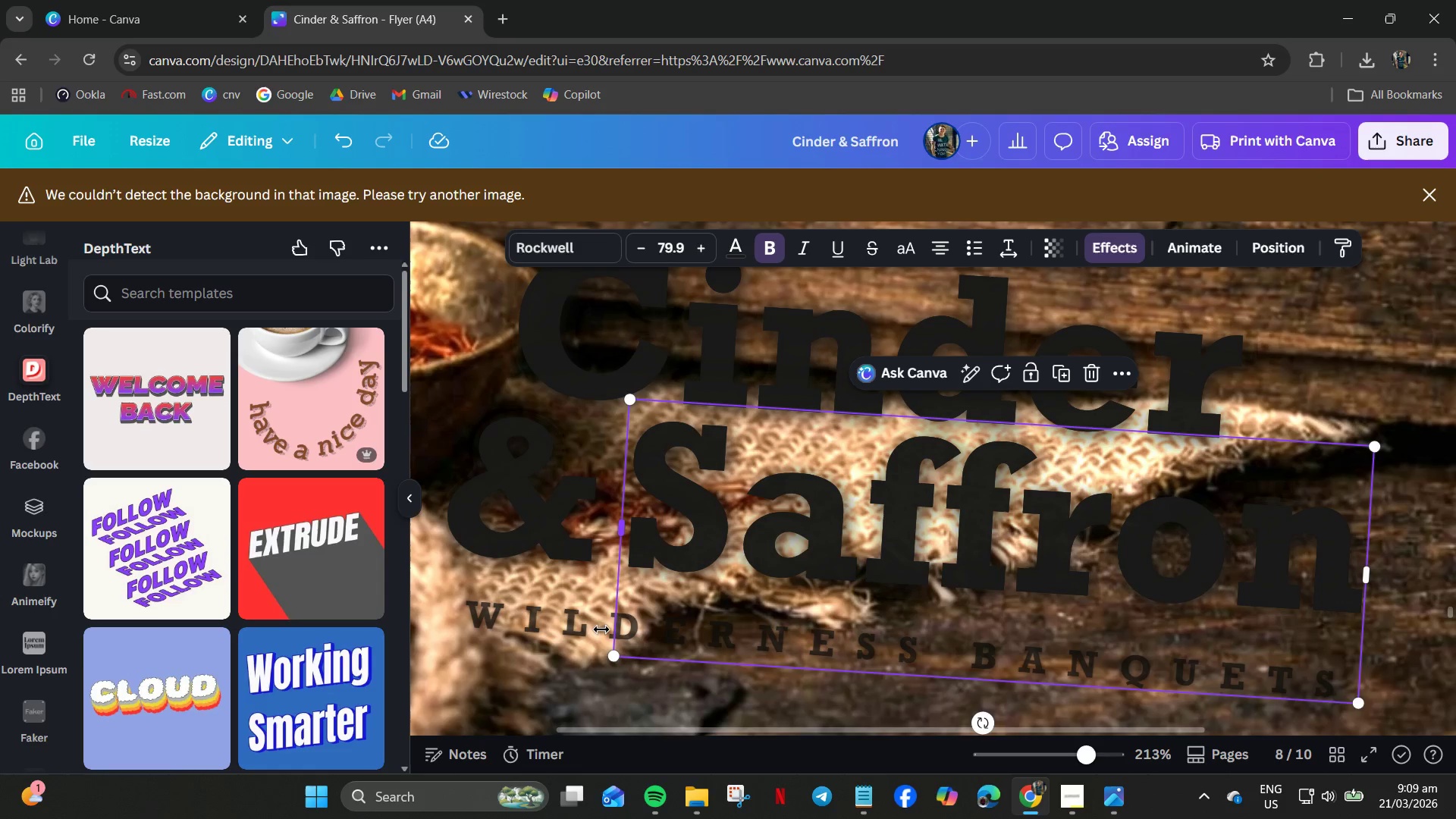 
left_click([596, 632])
 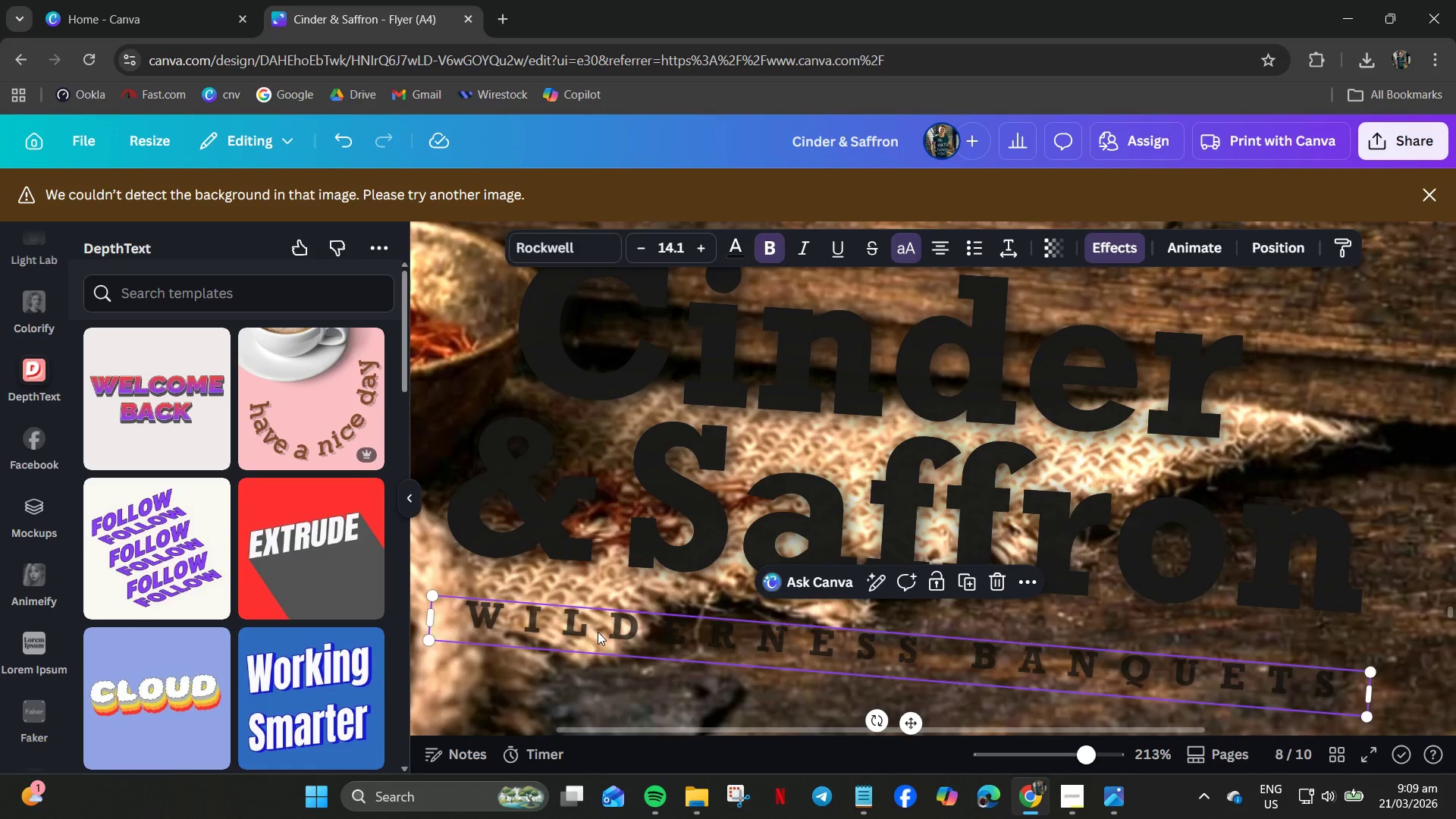 
key(Delete)
 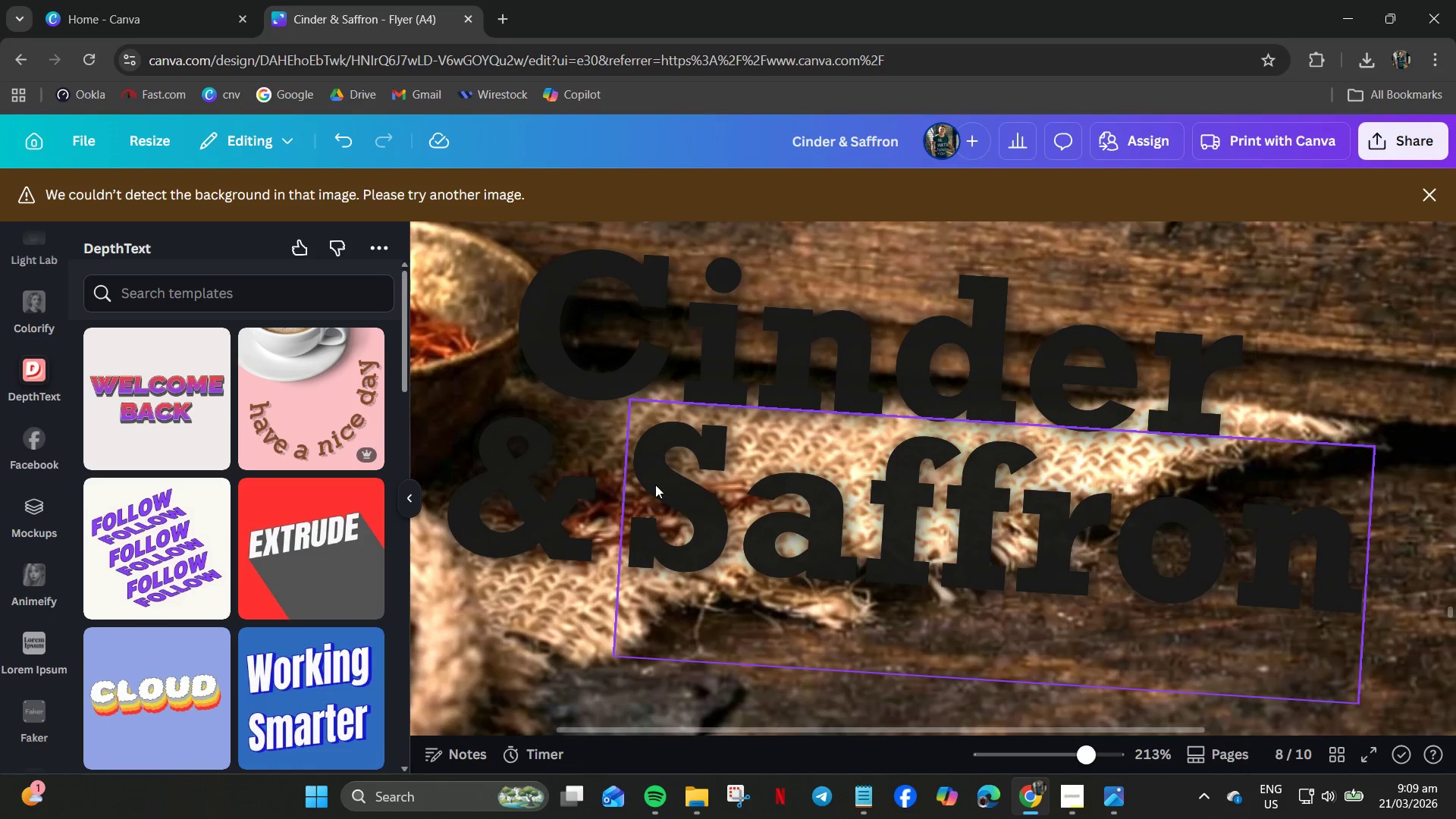 
left_click([557, 395])
 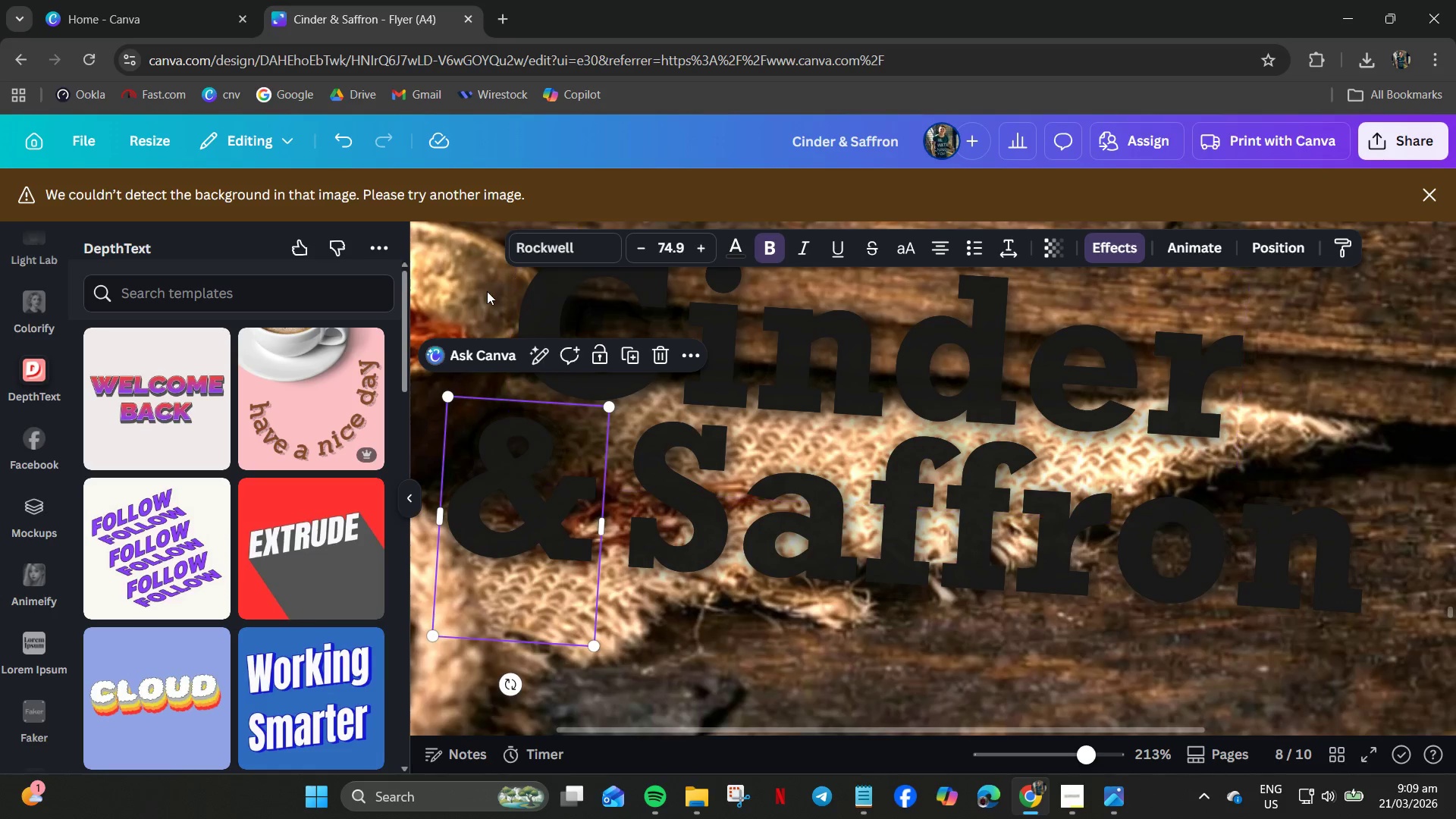 
left_click_drag(start_coordinate=[484, 291], to_coordinate=[930, 531])
 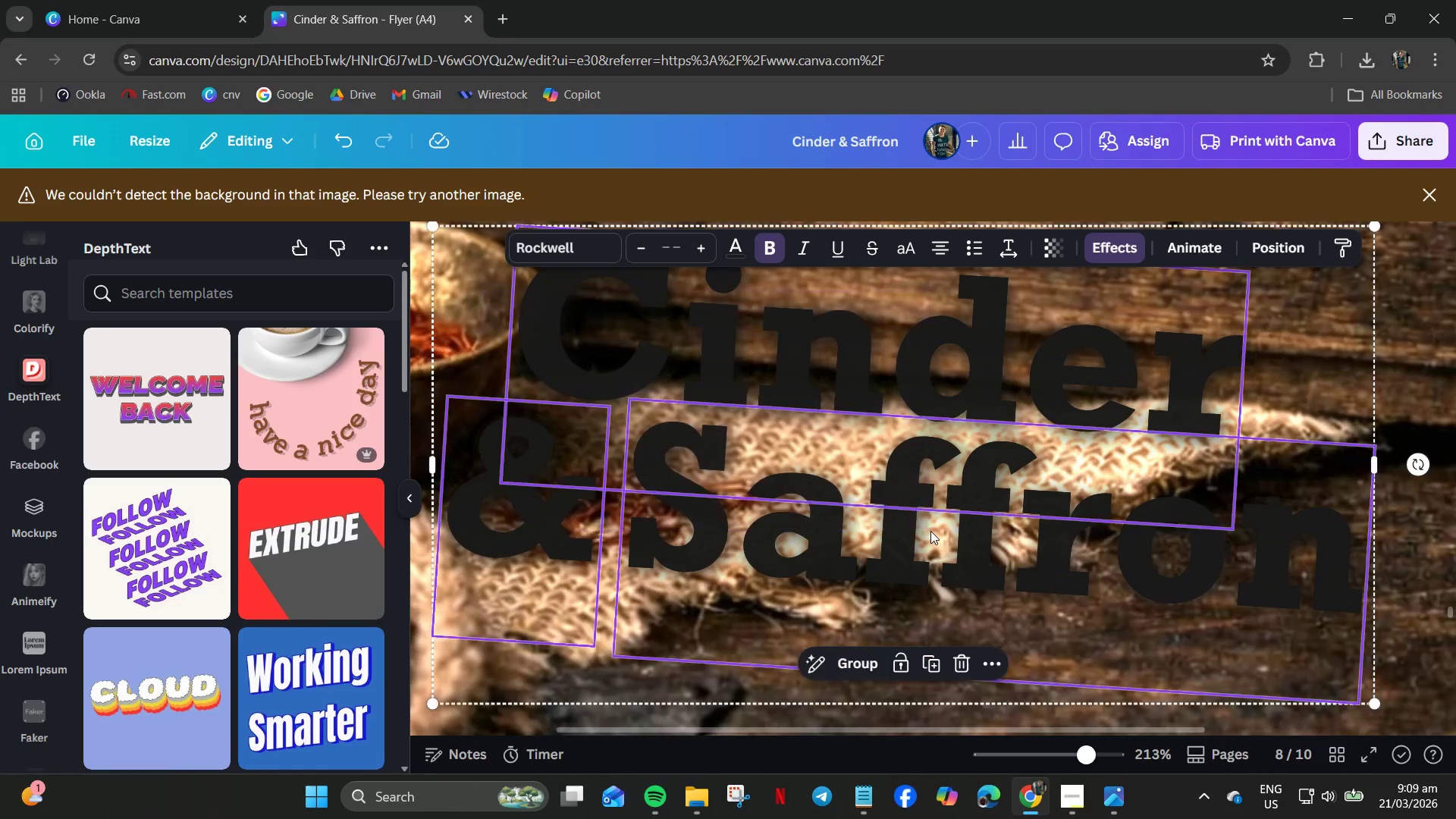 
right_click([930, 531])
 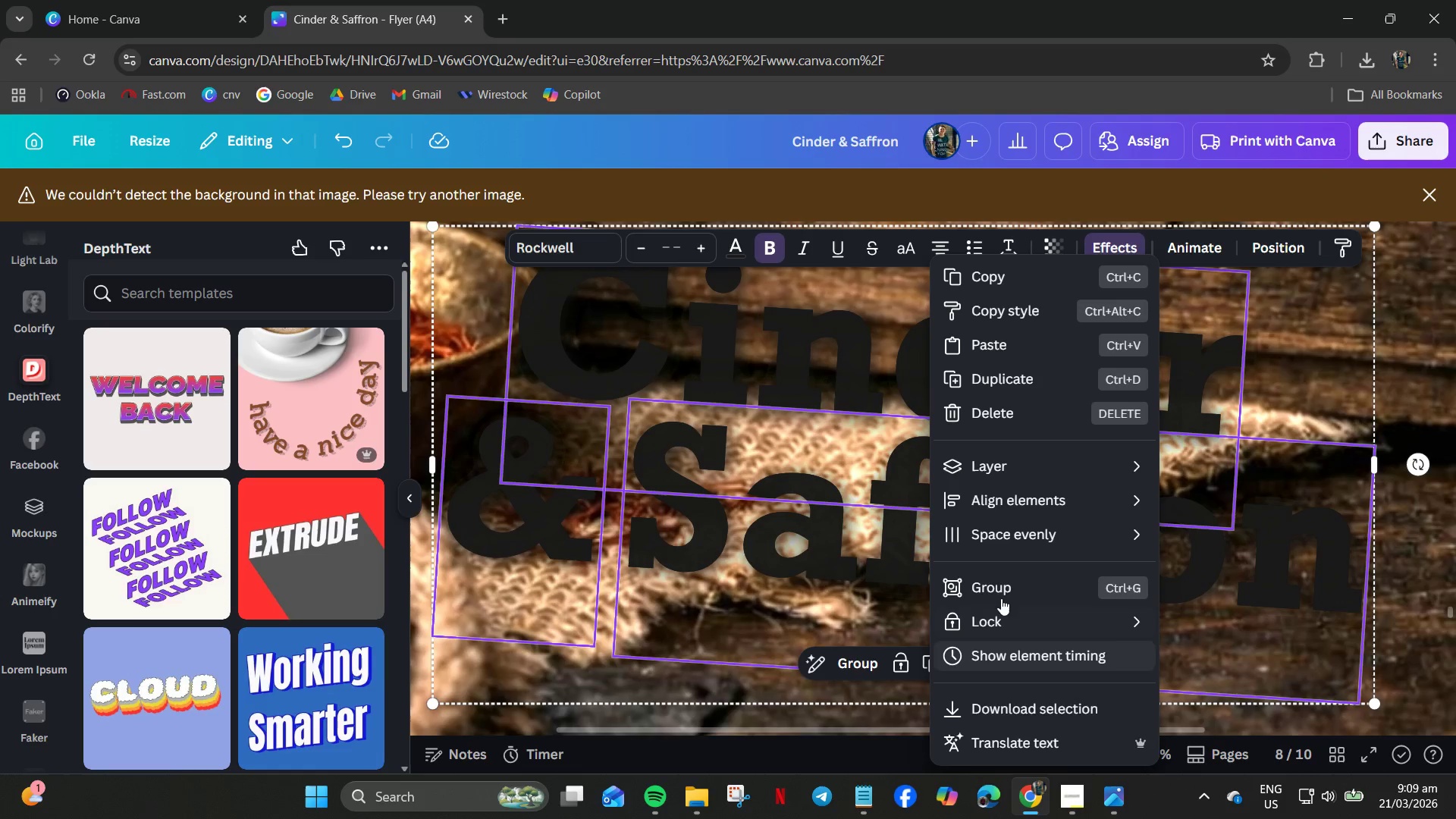 
left_click([996, 593])
 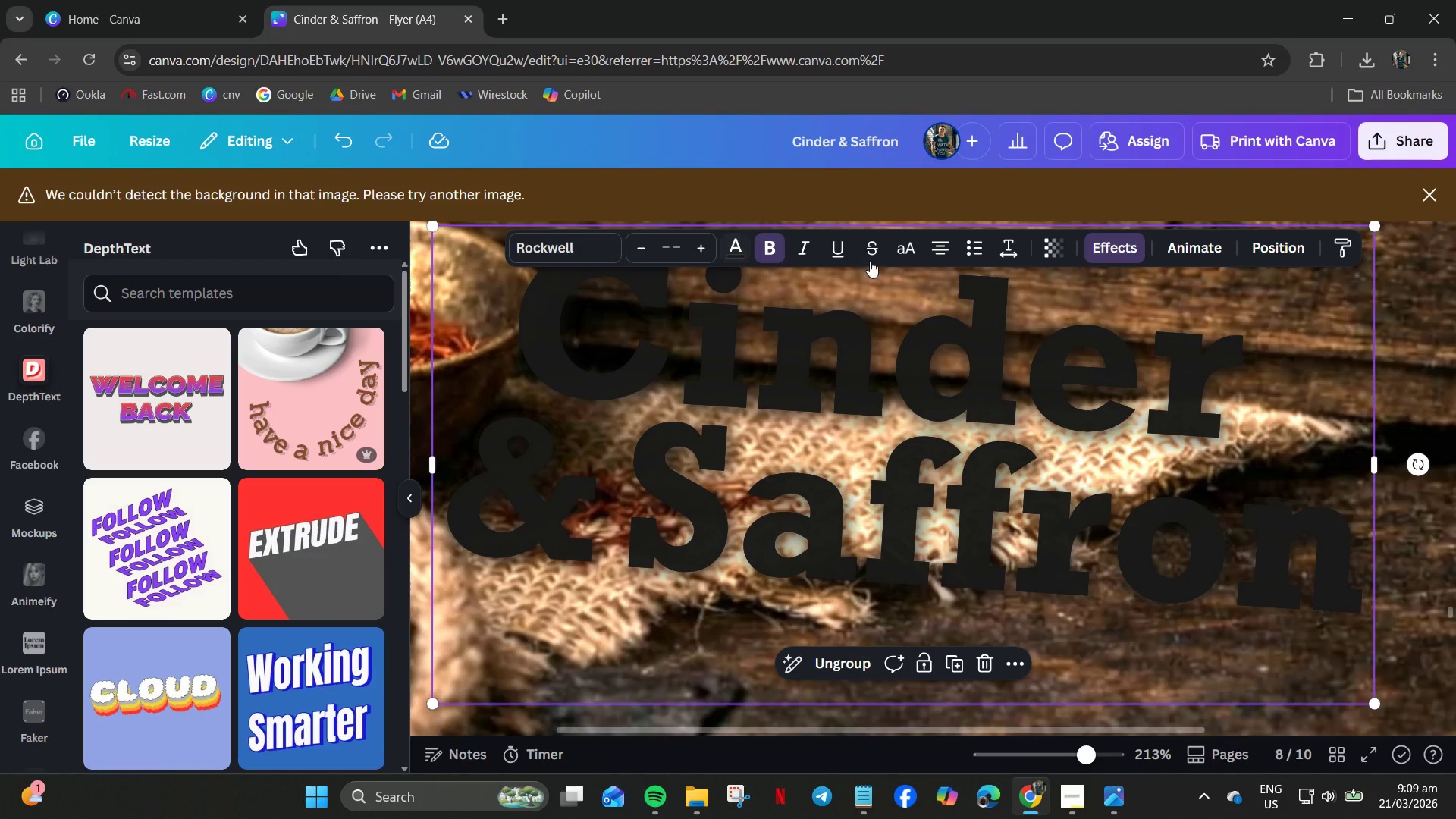 
left_click([1058, 237])
 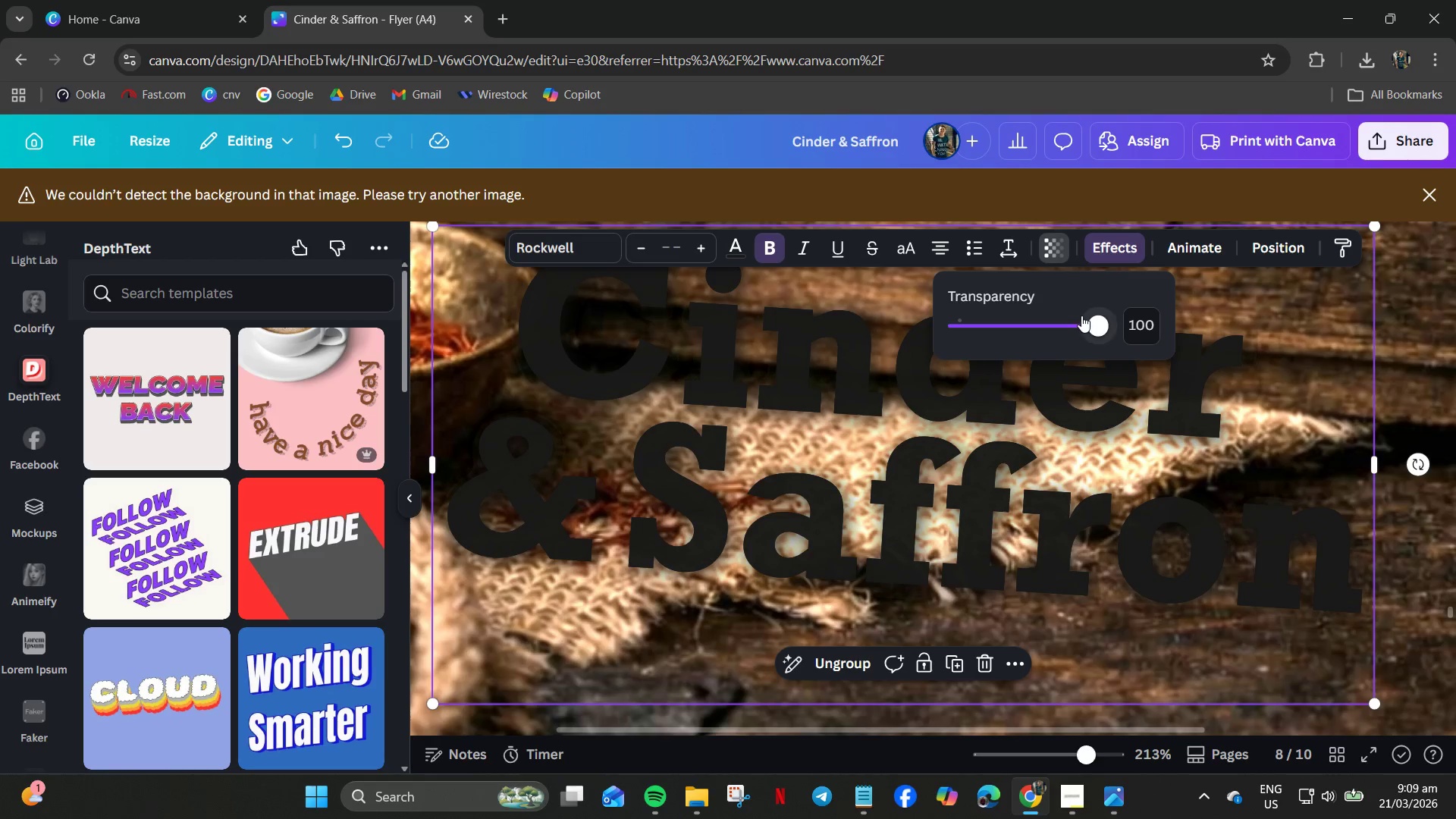 
left_click_drag(start_coordinate=[1081, 316], to_coordinate=[1031, 344])
 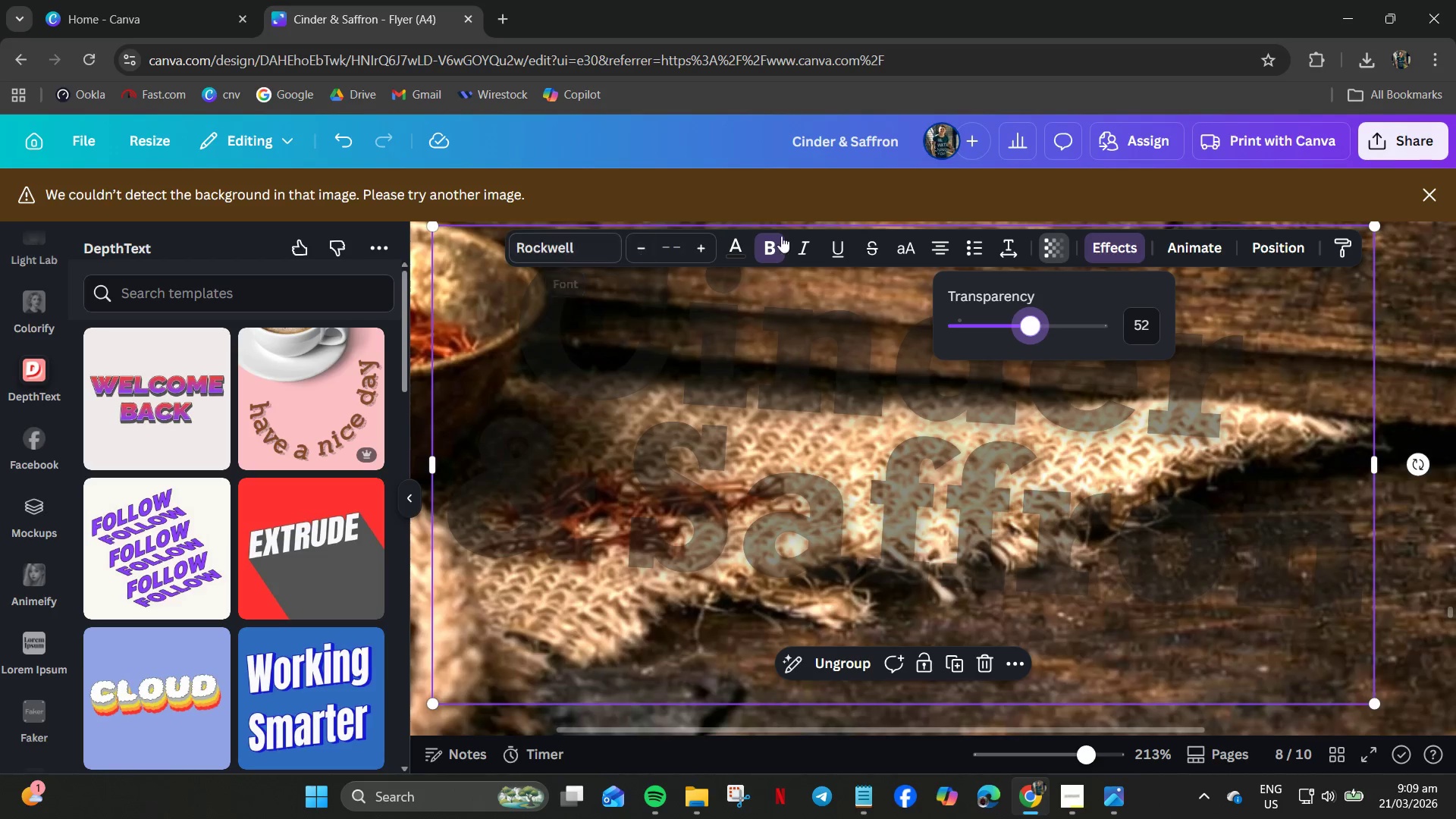 
left_click([1111, 245])
 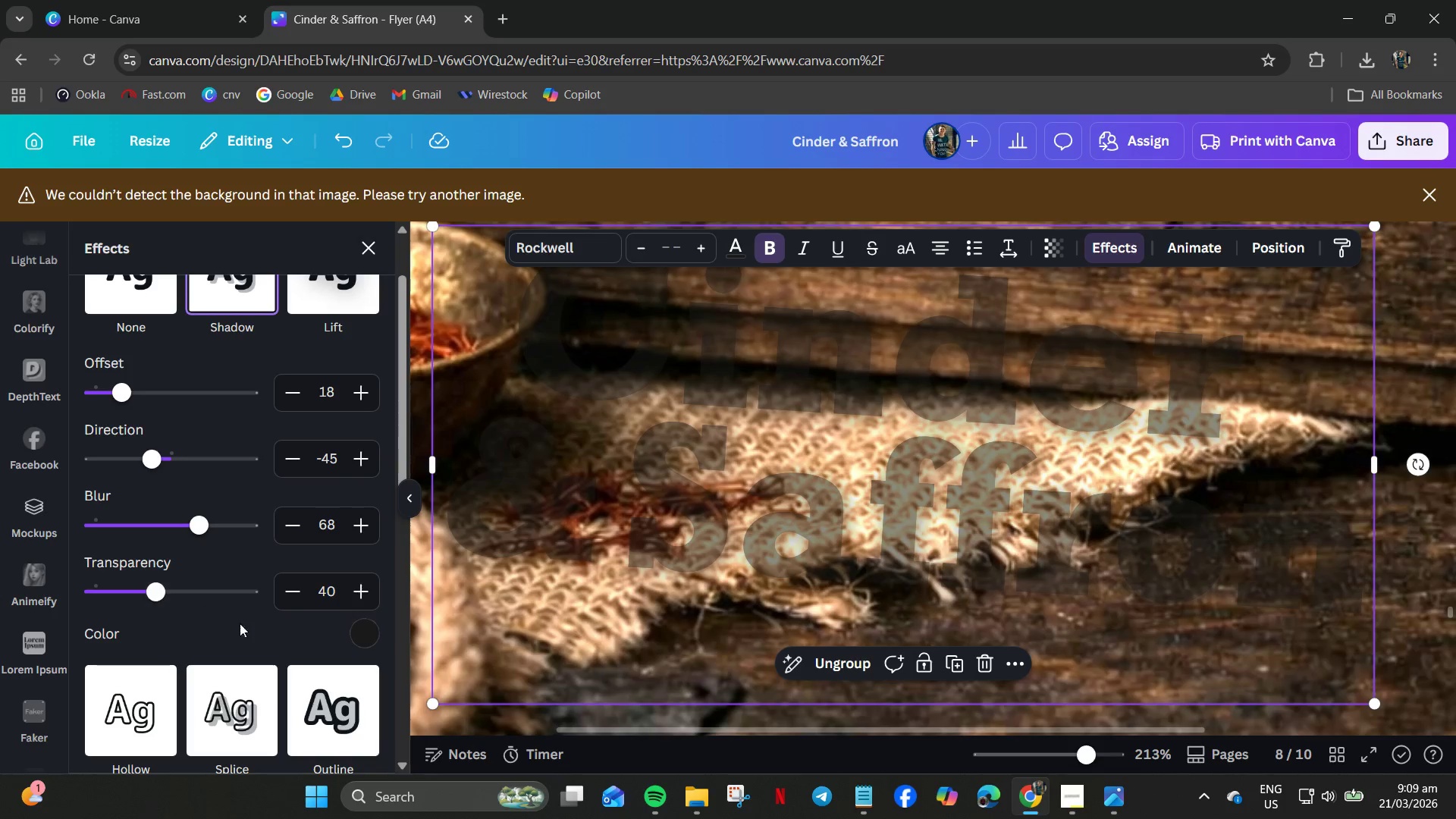 
scroll: coordinate [249, 613], scroll_direction: down, amount: 4.0
 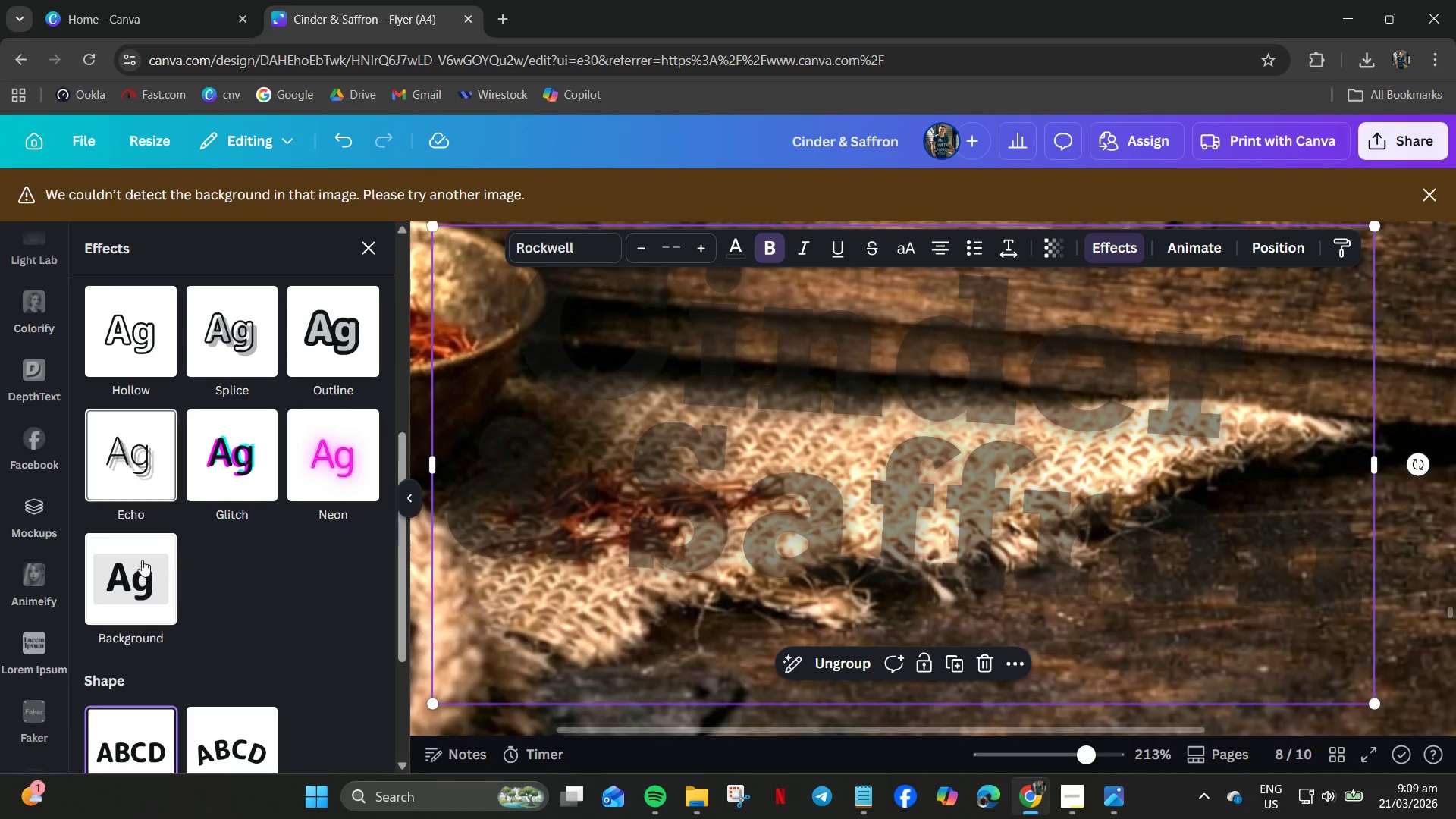 
left_click([133, 565])
 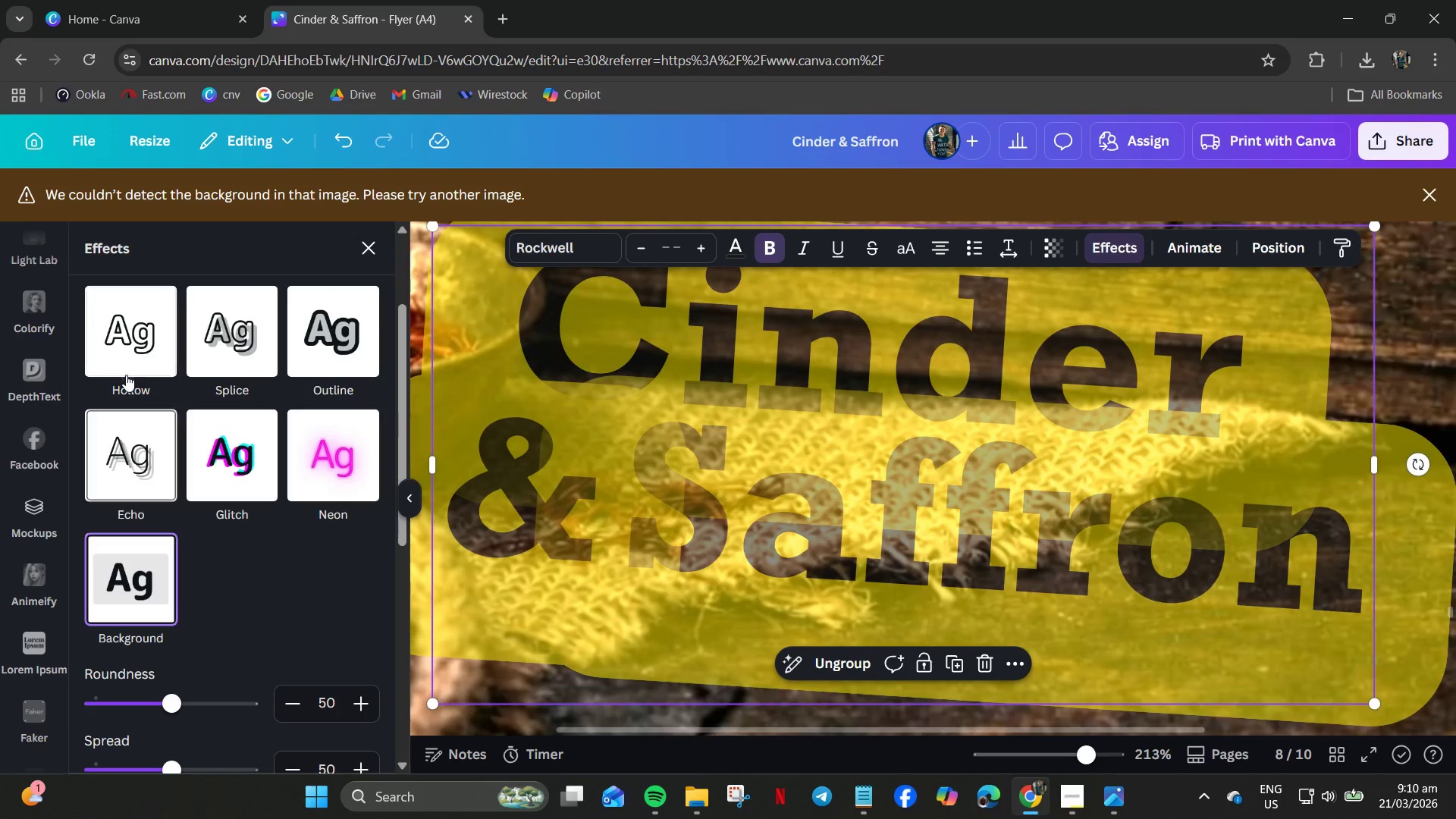 
left_click([127, 333])
 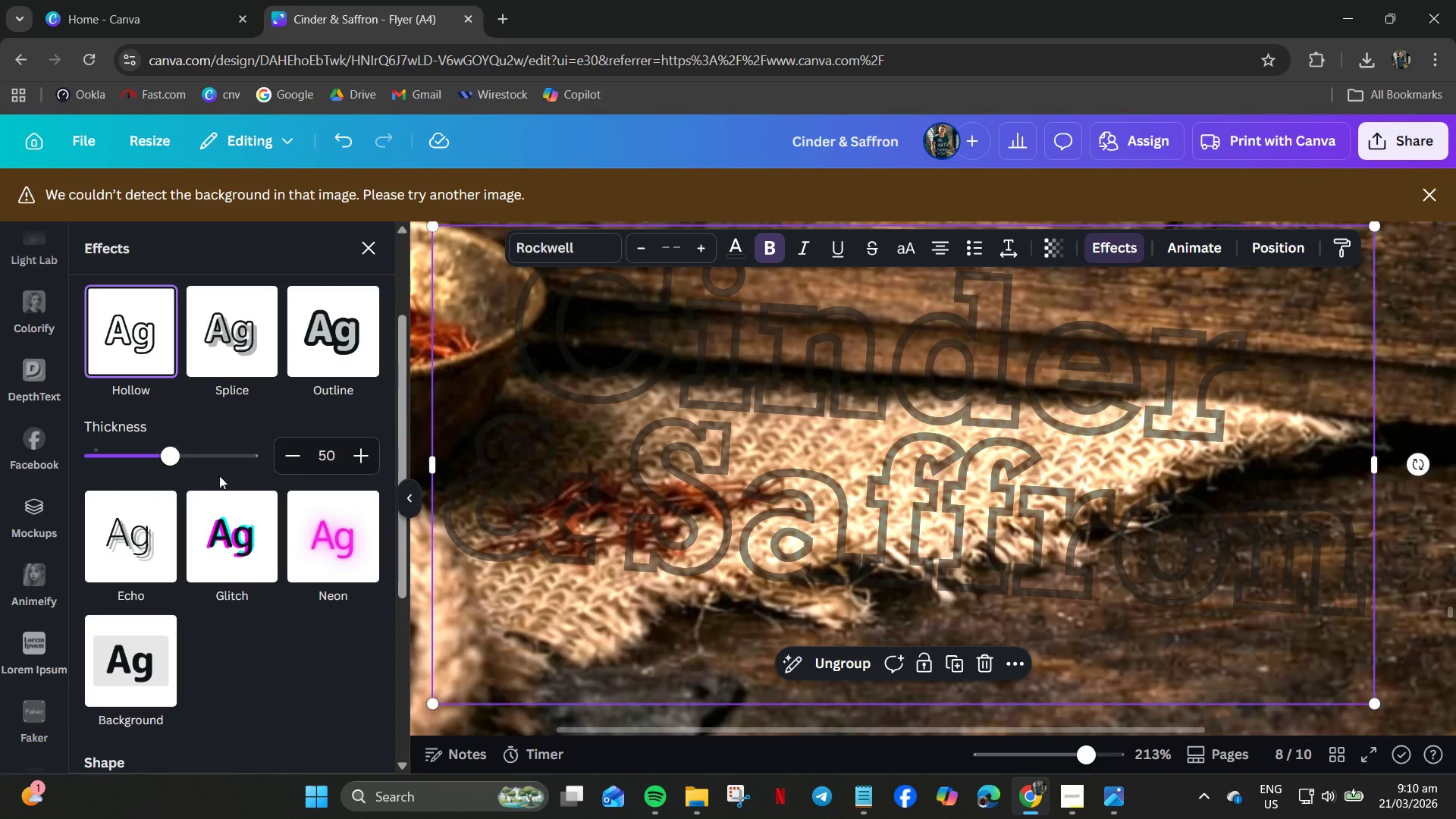 
left_click_drag(start_coordinate=[172, 463], to_coordinate=[394, 464])
 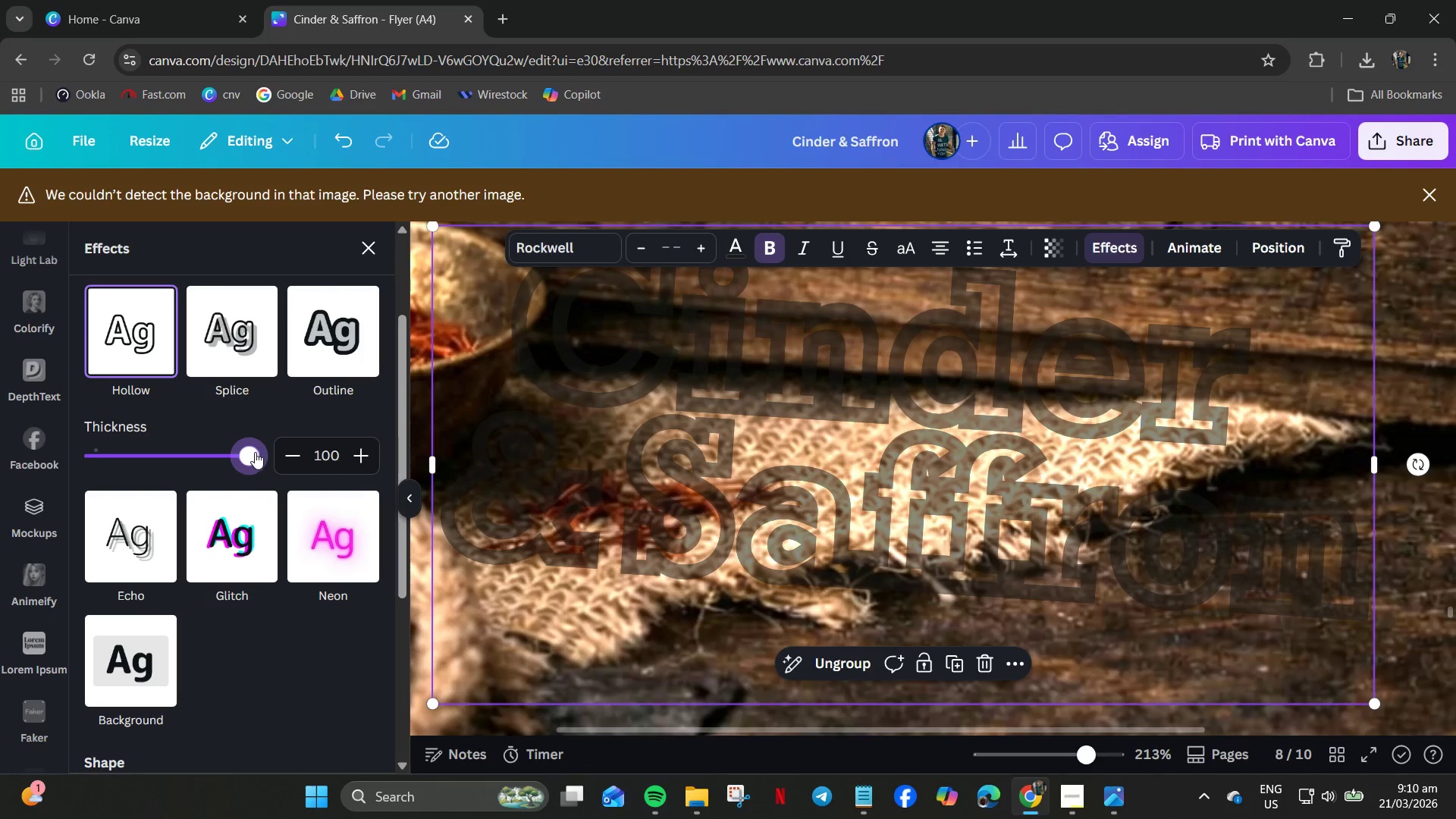 
left_click_drag(start_coordinate=[254, 453], to_coordinate=[179, 454])
 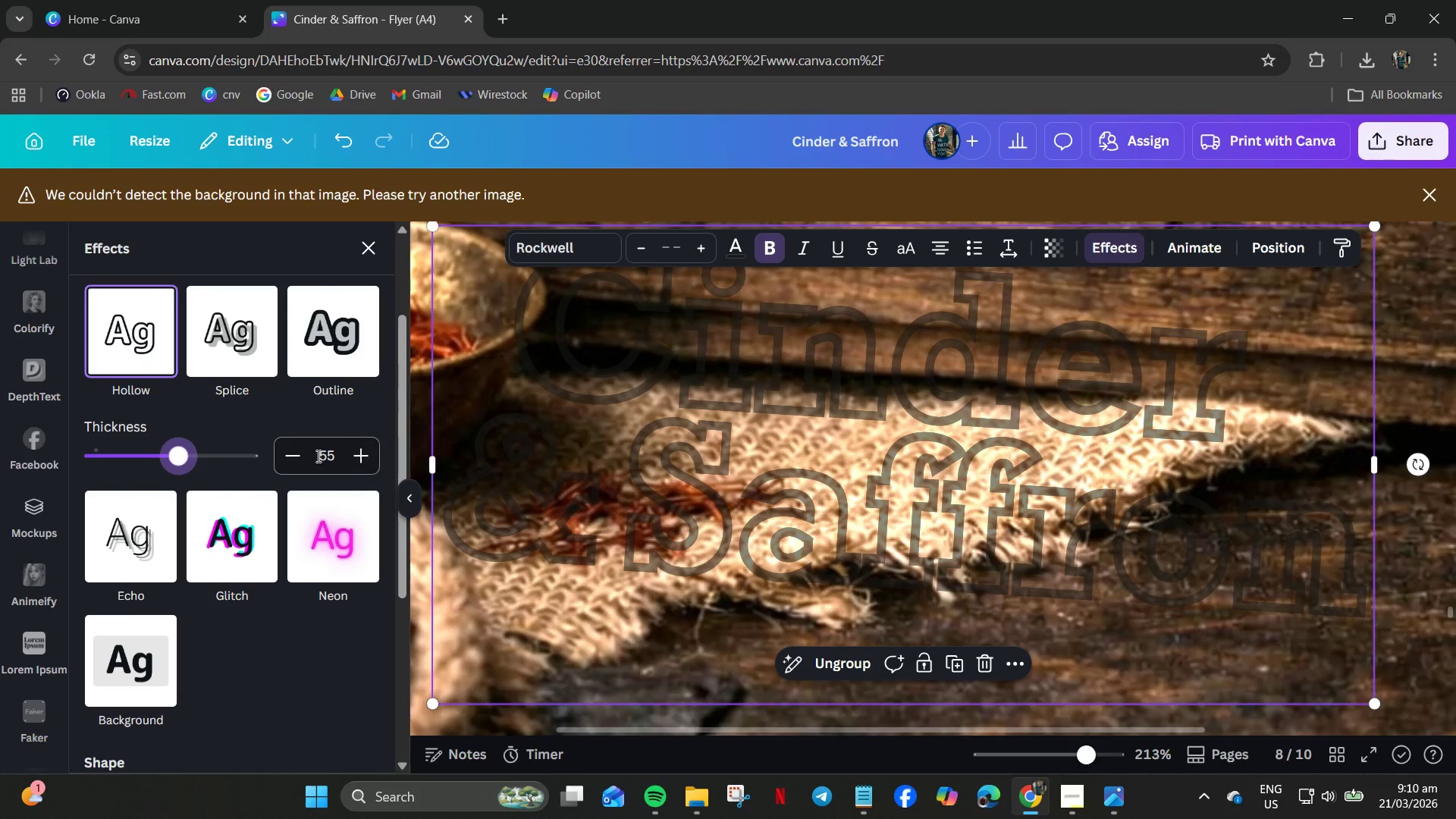 
left_click_drag(start_coordinate=[168, 447], to_coordinate=[140, 450])
 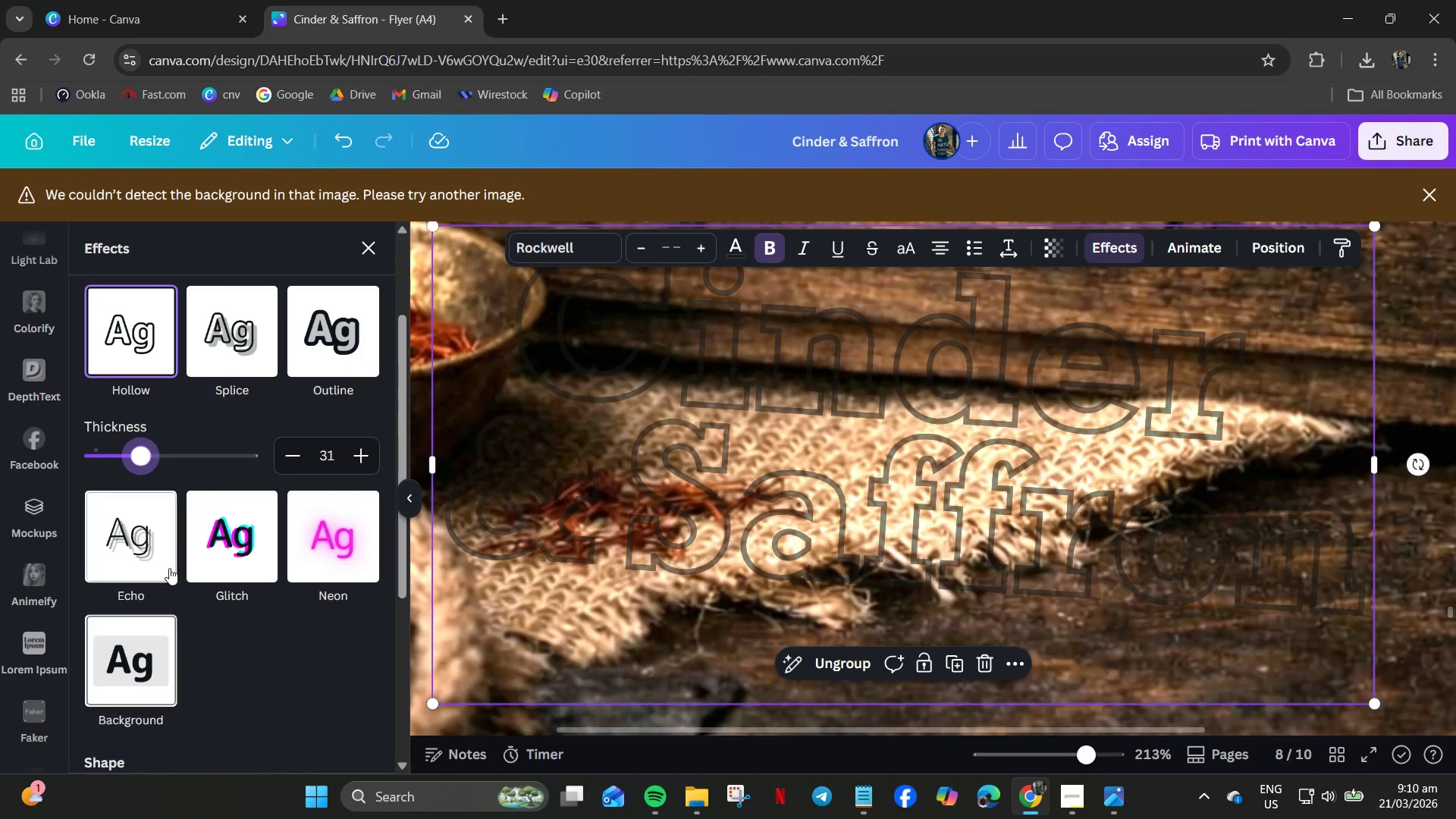 
scroll: coordinate [243, 548], scroll_direction: down, amount: 7.0
 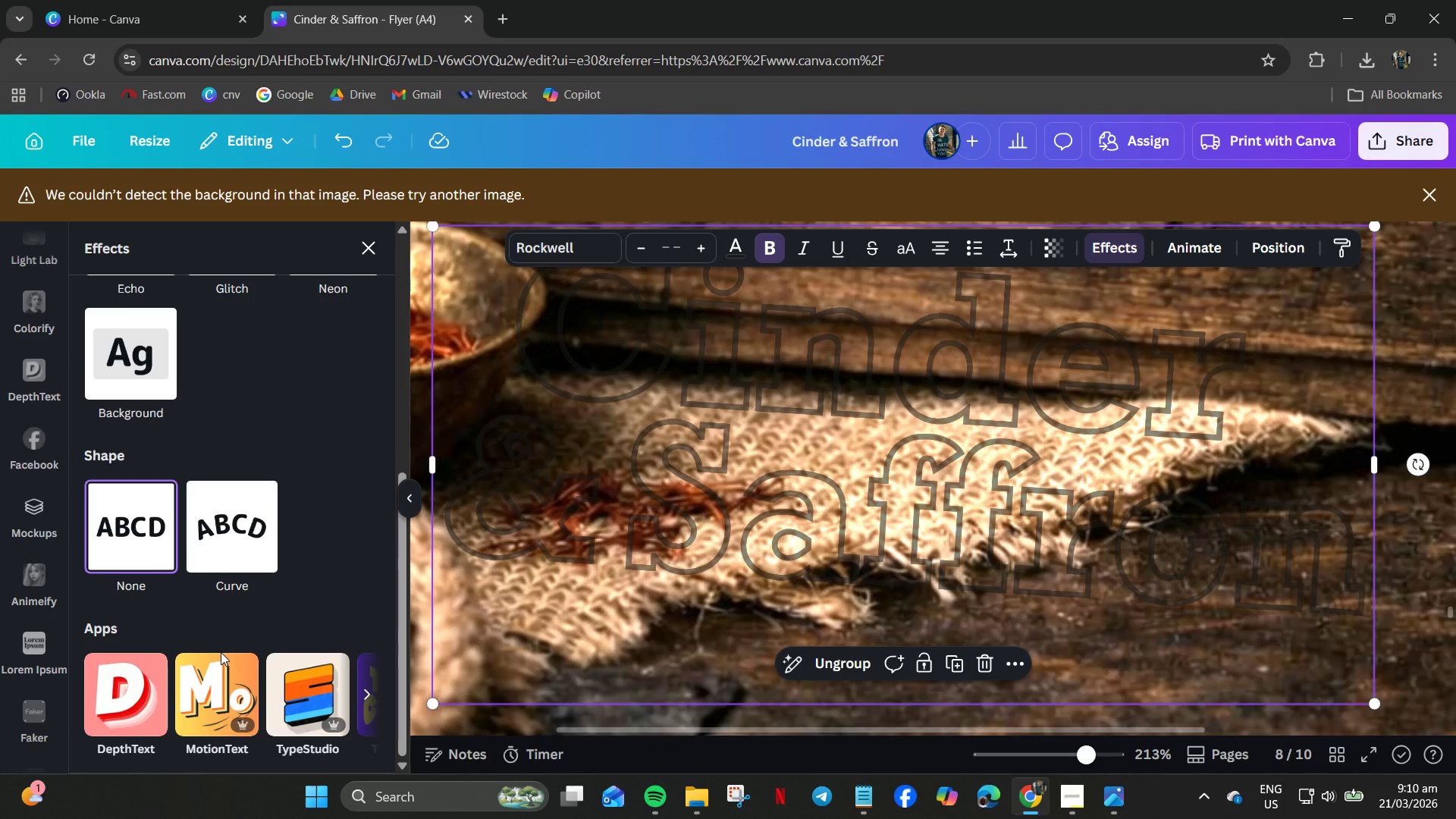 
scroll: coordinate [183, 416], scroll_direction: up, amount: 10.0
 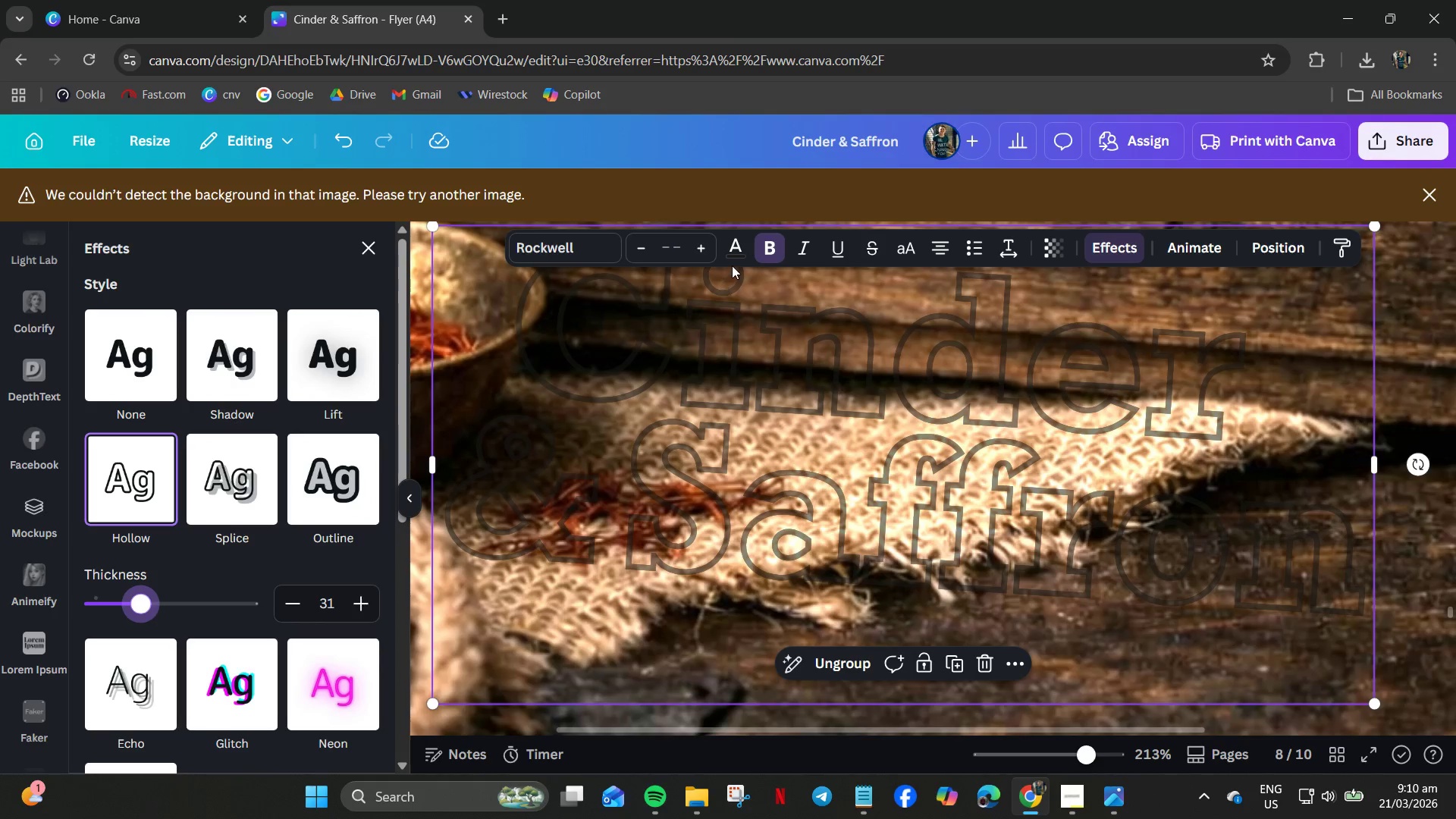 
left_click([733, 253])
 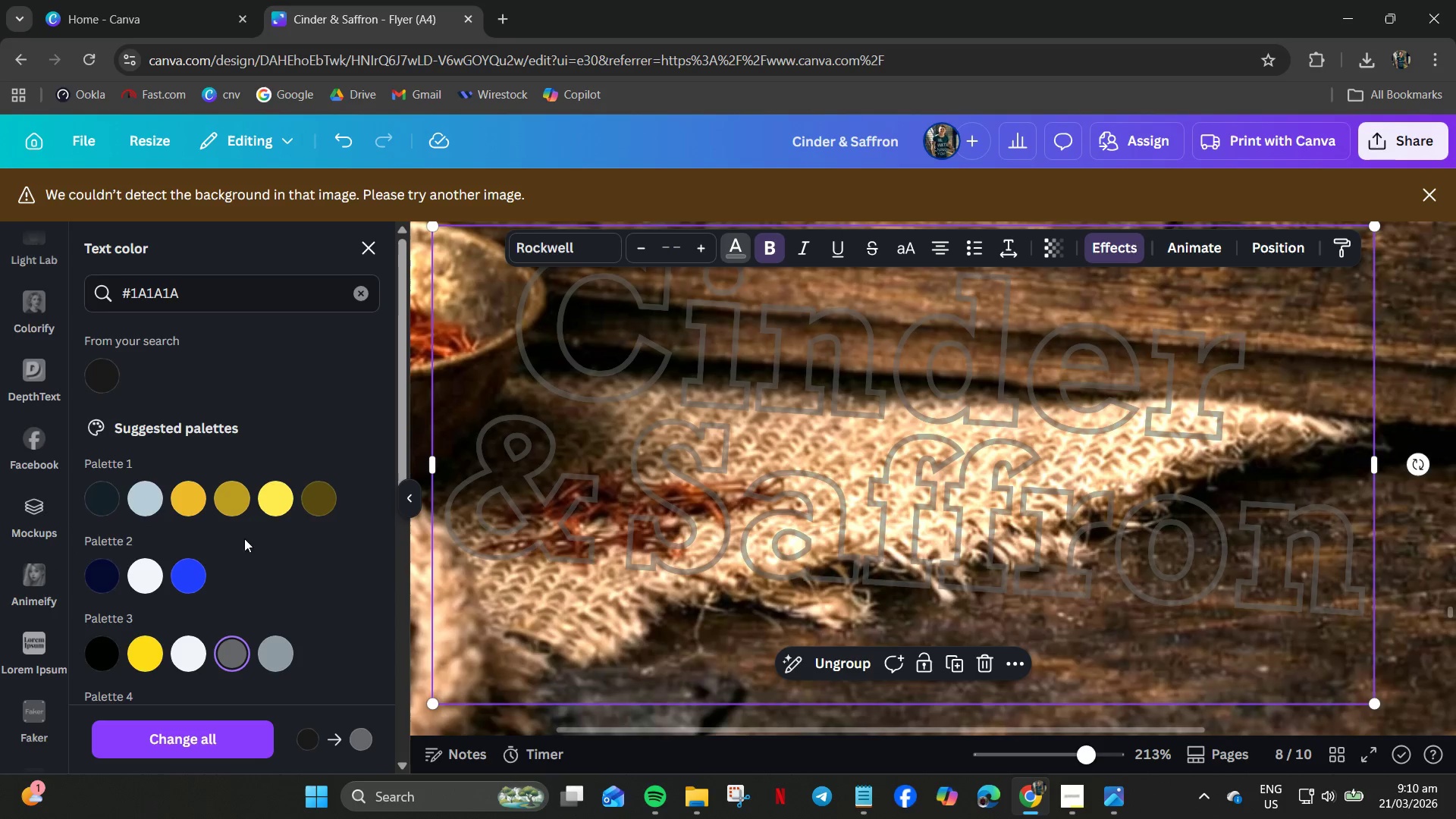 
left_click([108, 498])
 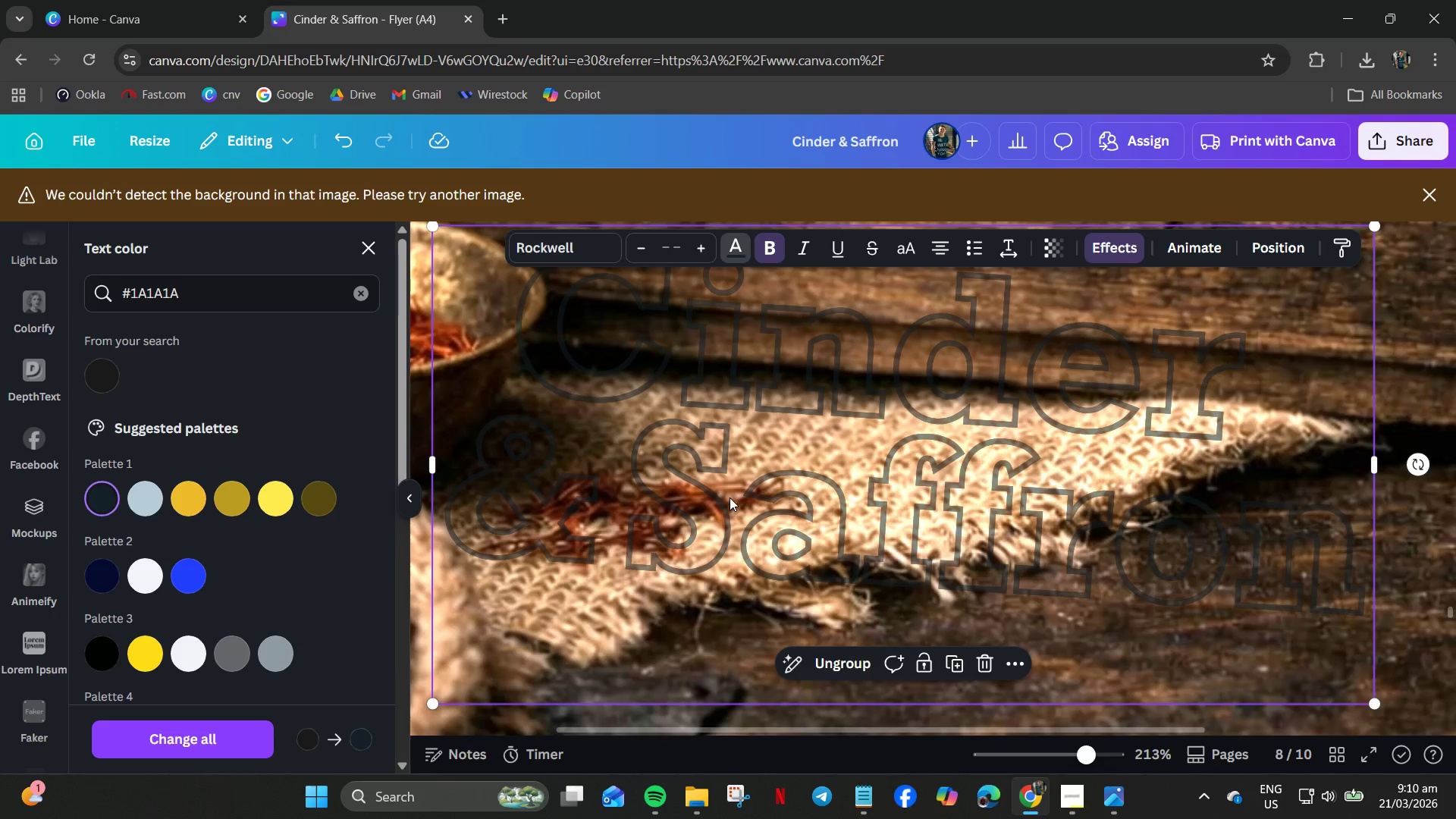 
hold_key(key=ControlLeft, duration=0.5)
scroll: coordinate [733, 496], scroll_direction: down, amount: 2.0
 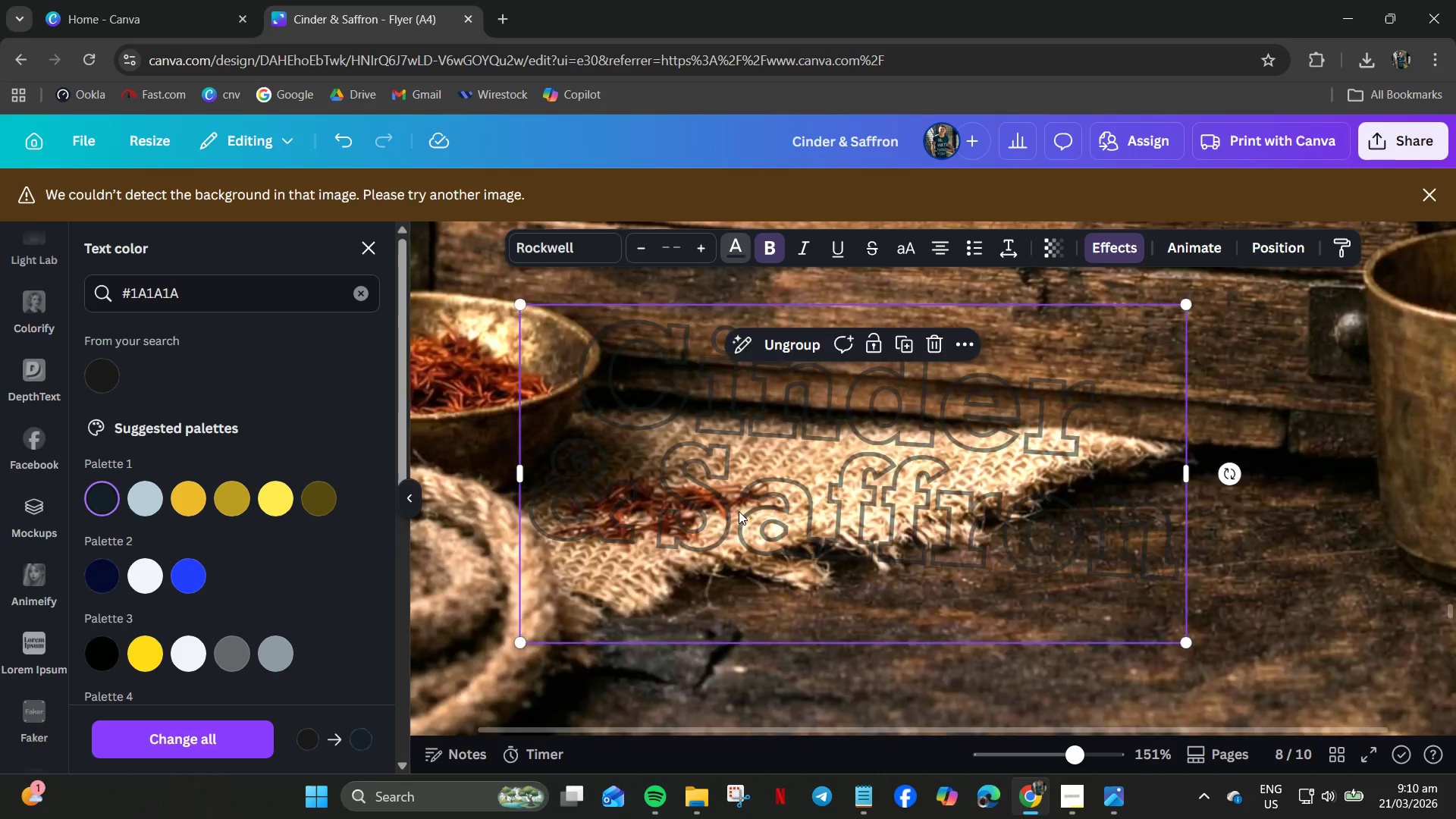 
scroll: coordinate [747, 527], scroll_direction: up, amount: 2.0
 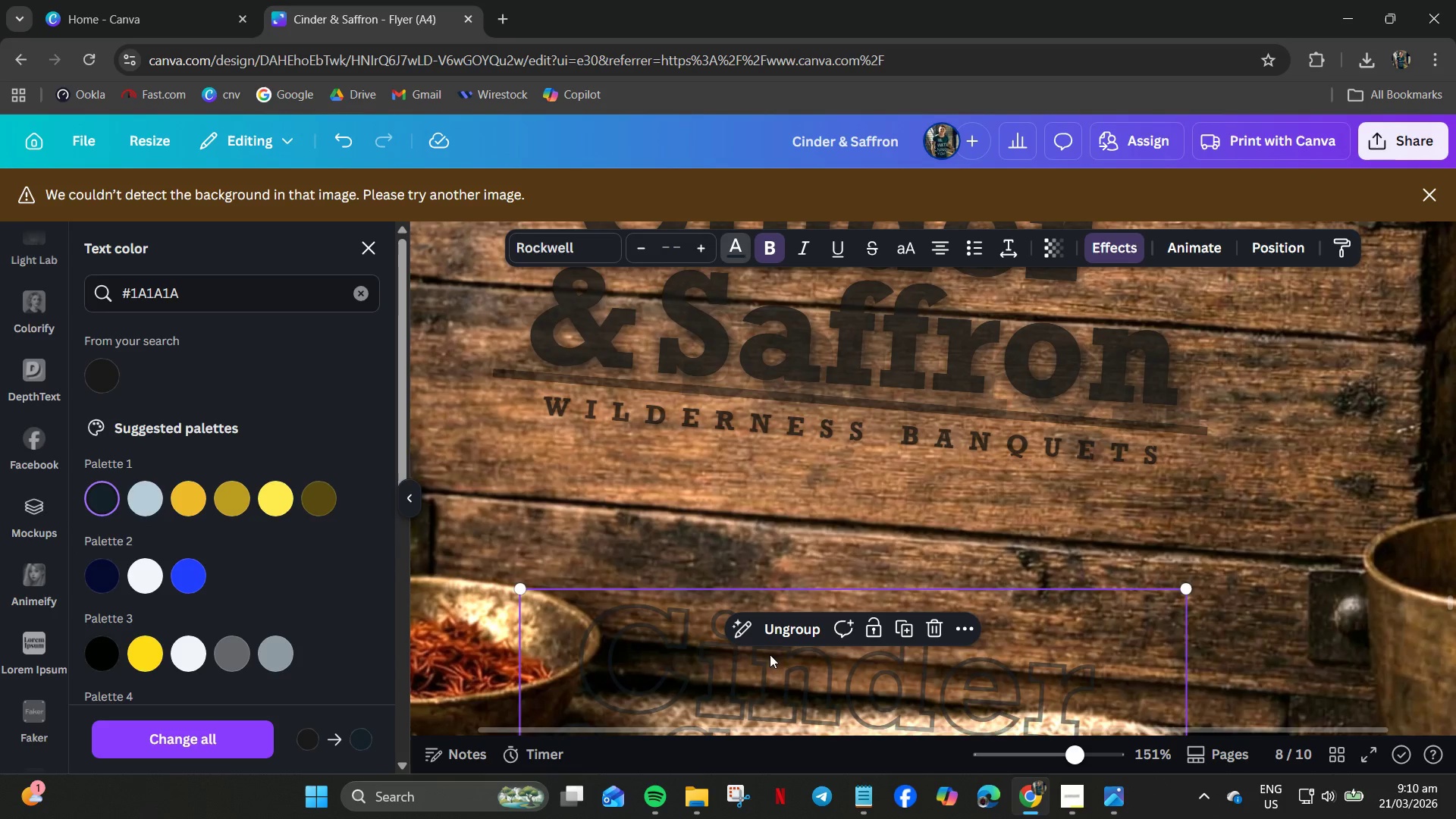 
left_click_drag(start_coordinate=[770, 656], to_coordinate=[737, 218])
 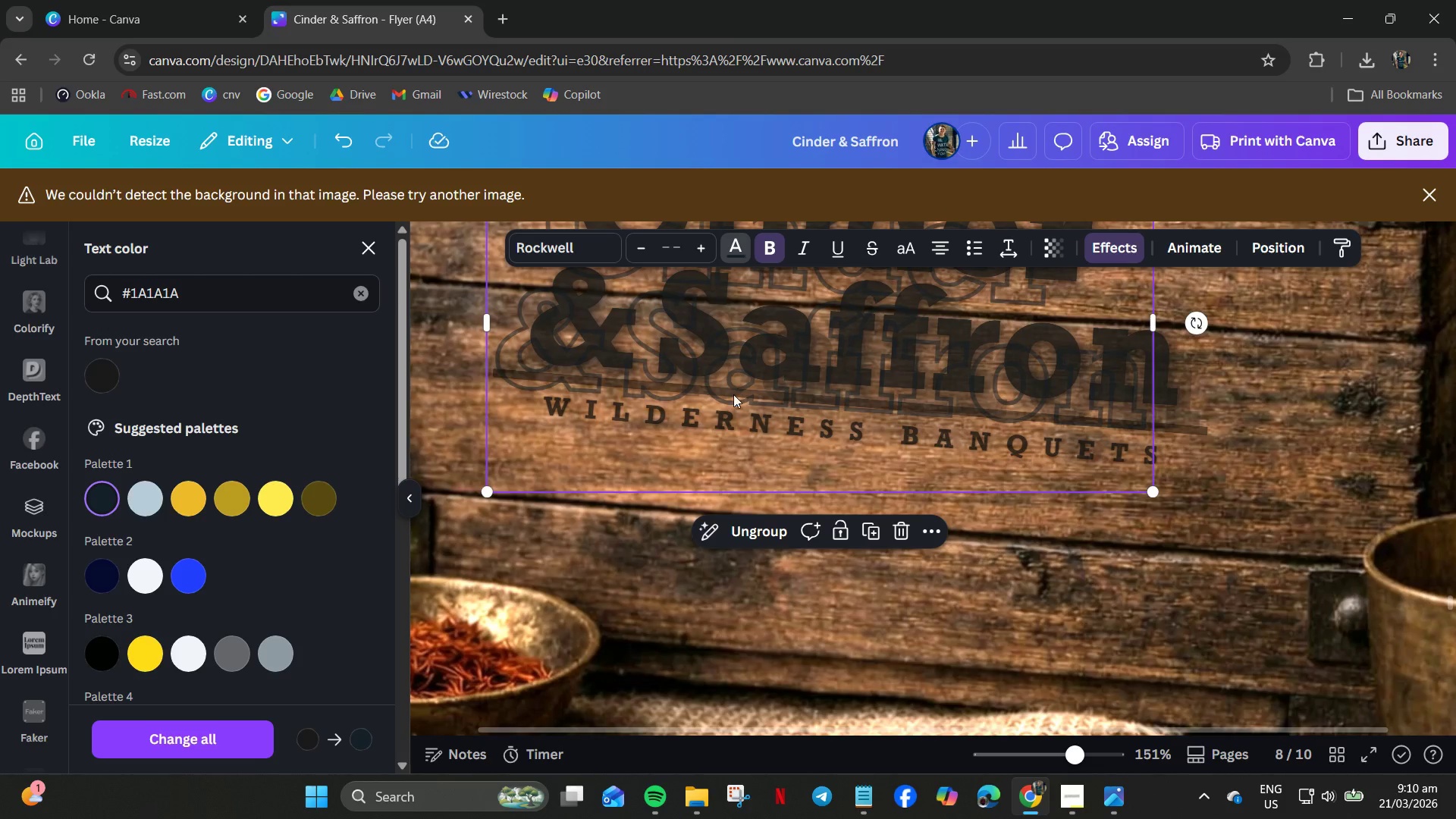 
scroll: coordinate [733, 394], scroll_direction: up, amount: 2.0
 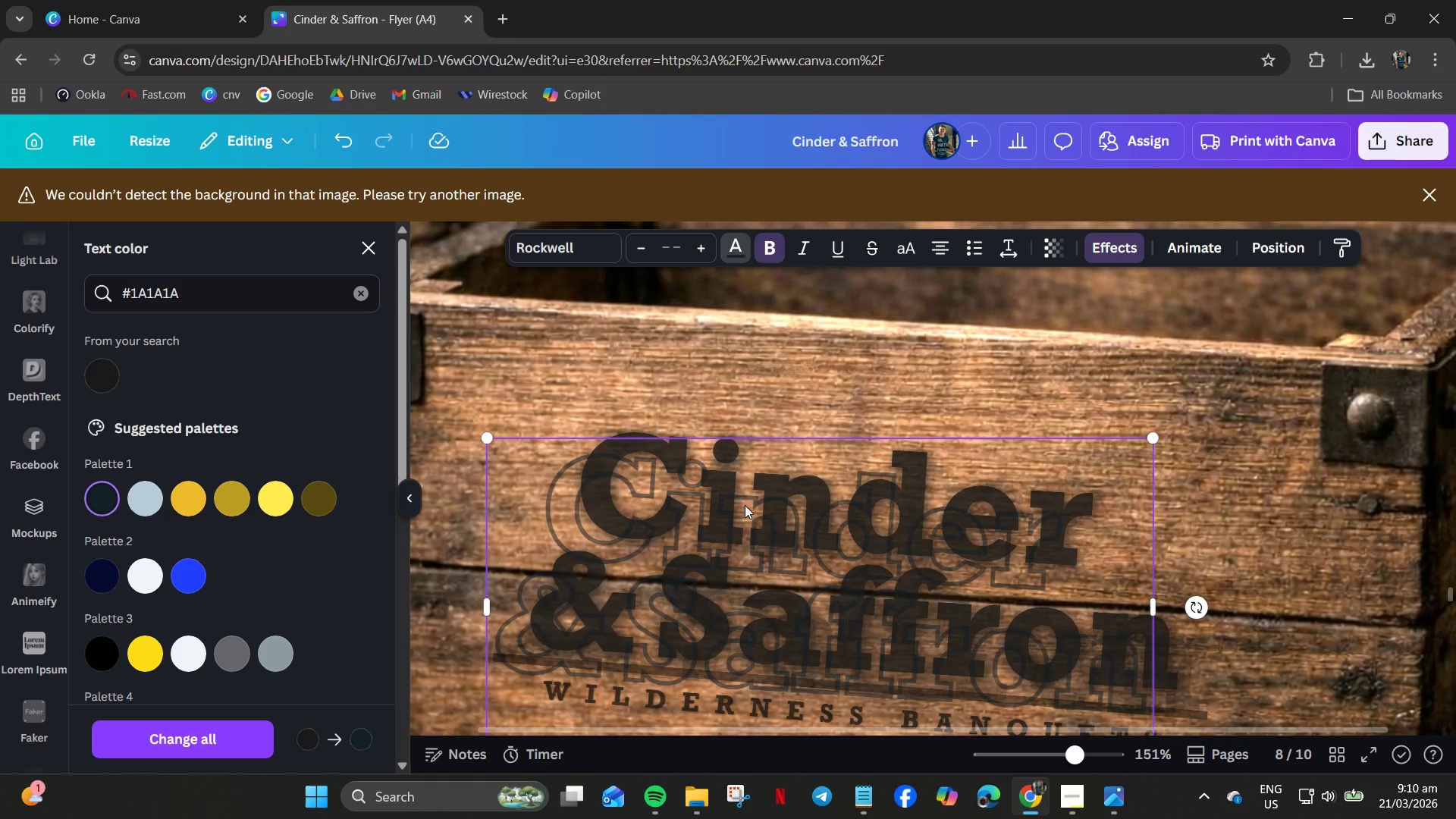 
key(ArrowUp)
 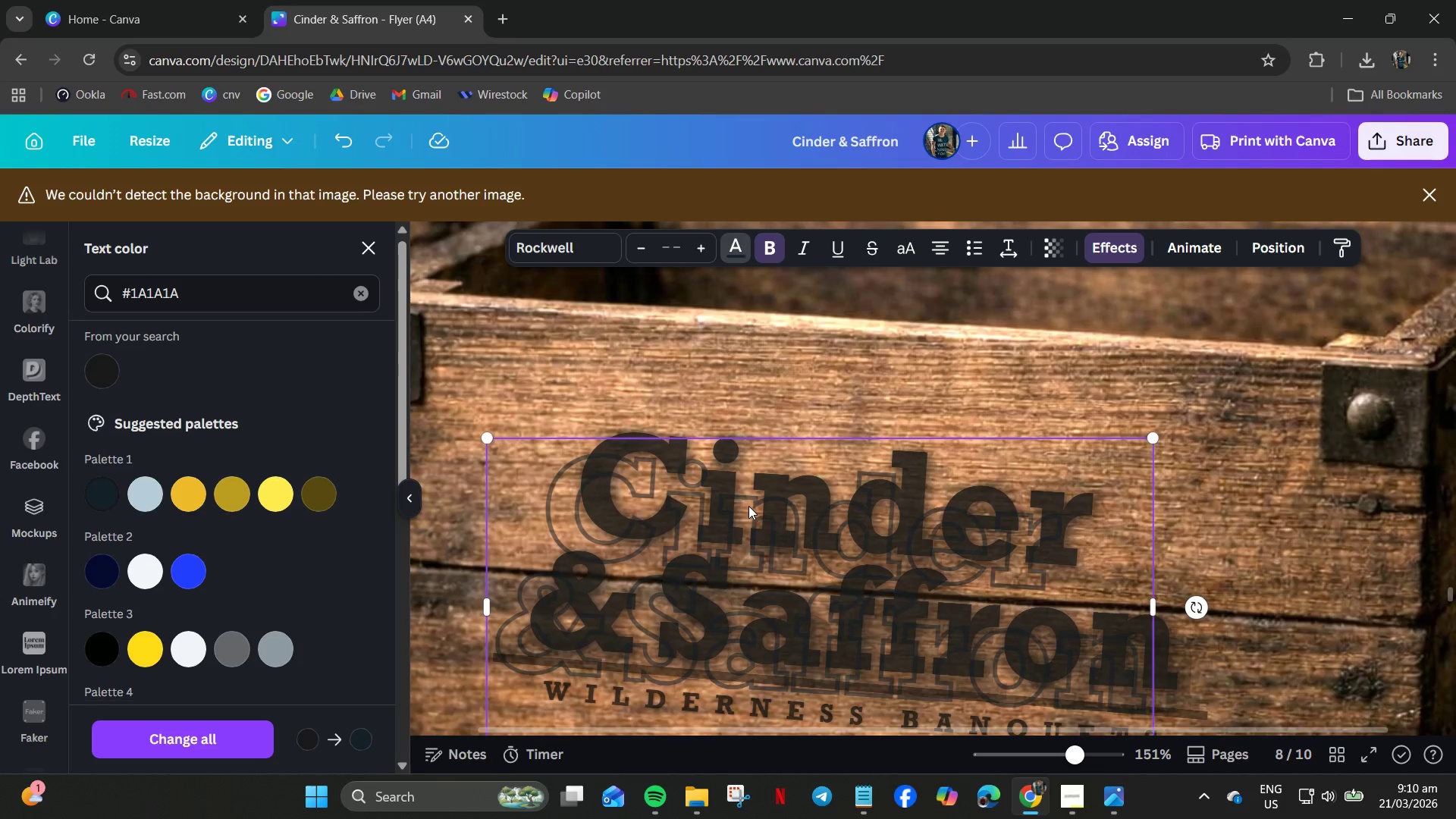 
key(ArrowDown)
 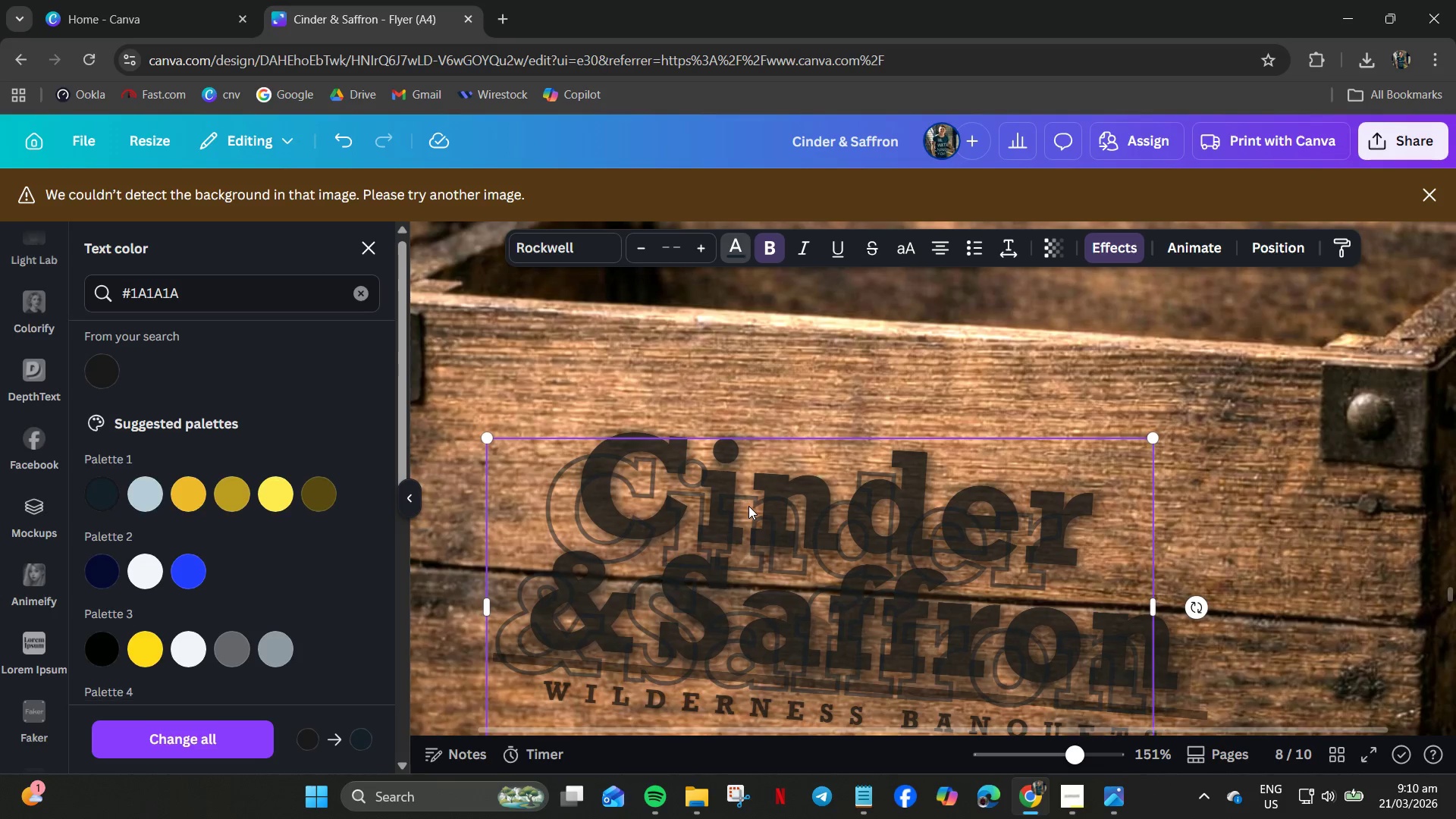 
key(ArrowUp)
 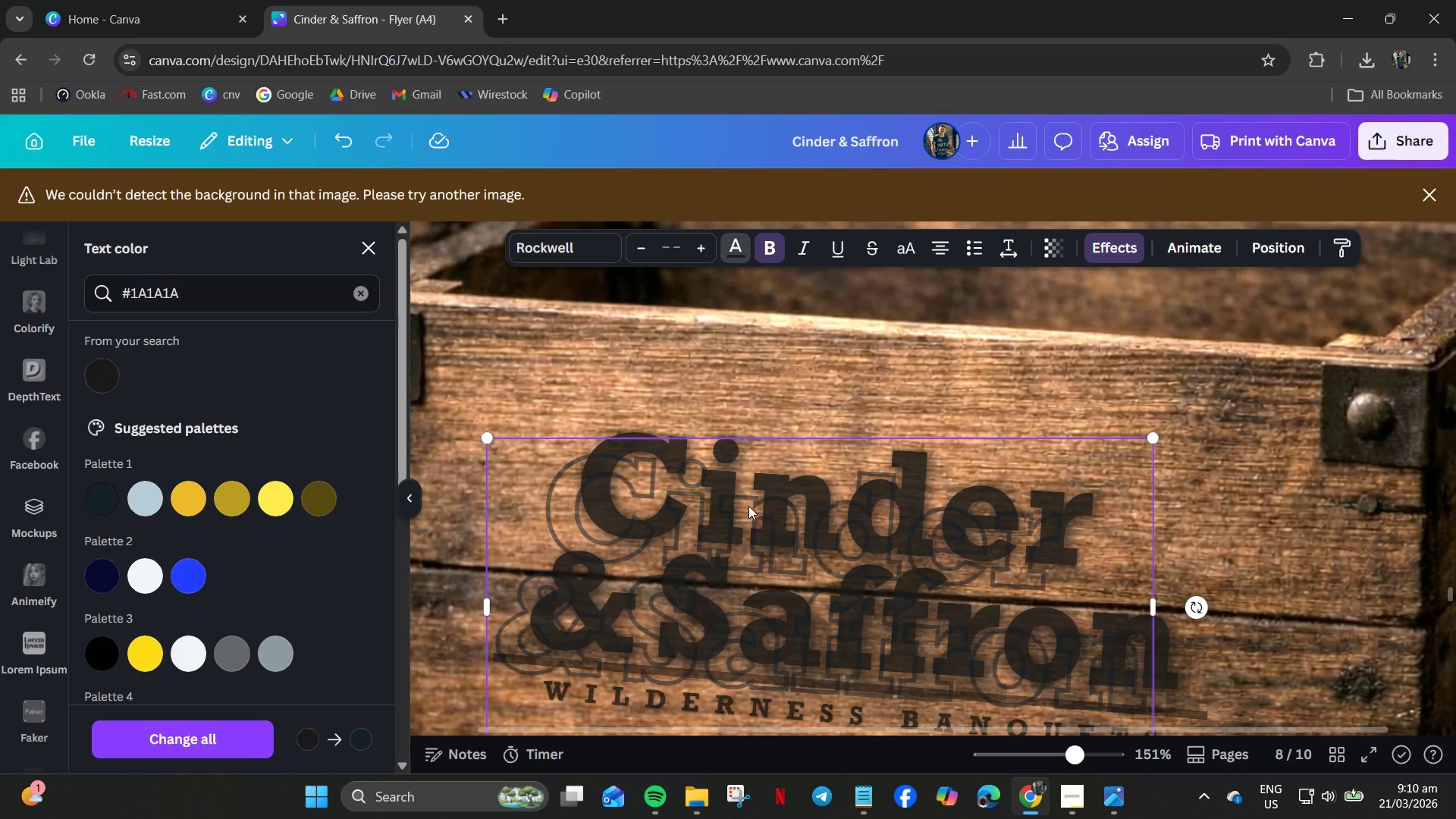 
key(ArrowUp)
 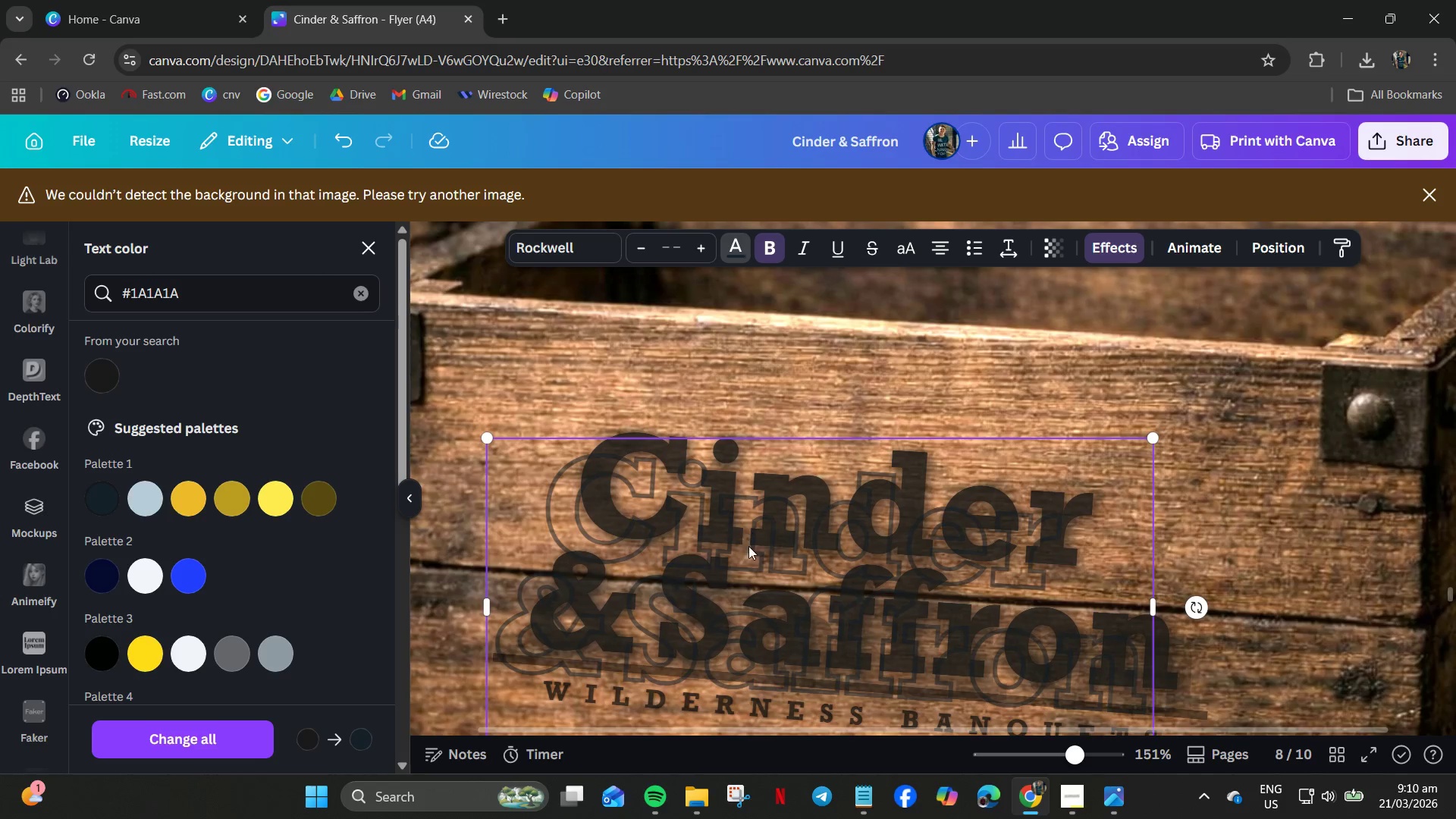 
left_click([750, 548])
 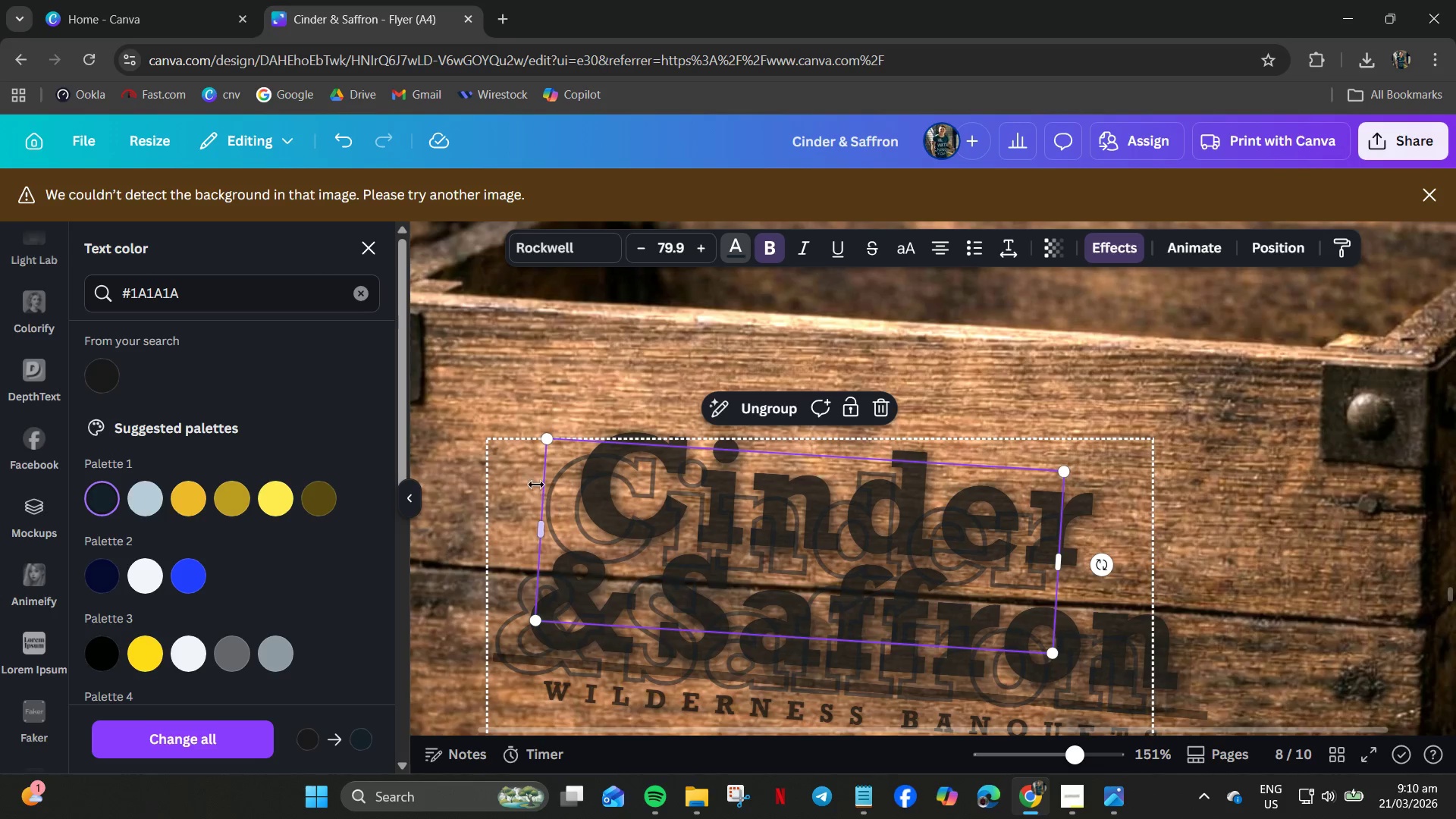 
left_click([517, 474])
 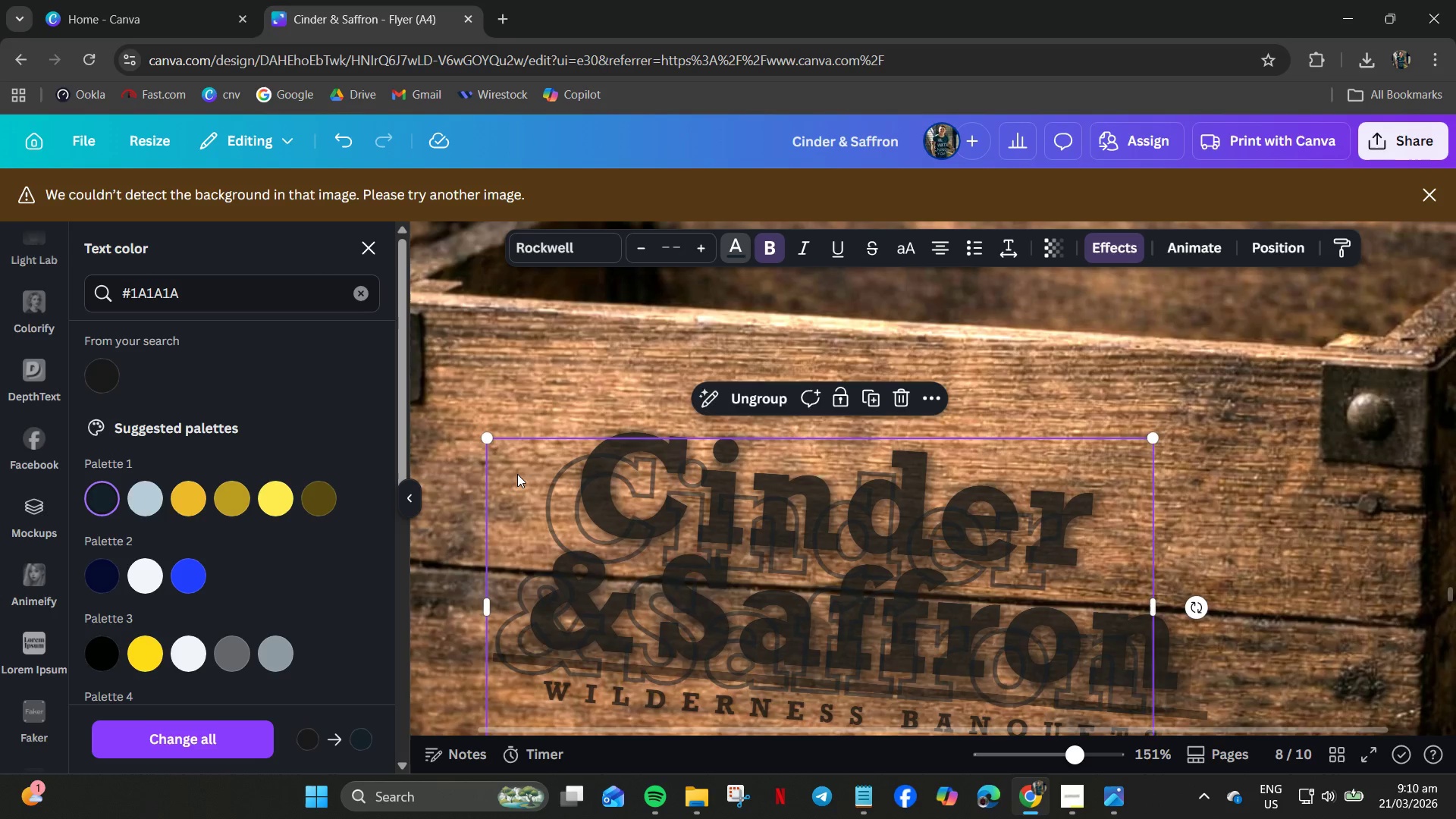 
key(ArrowUp)
 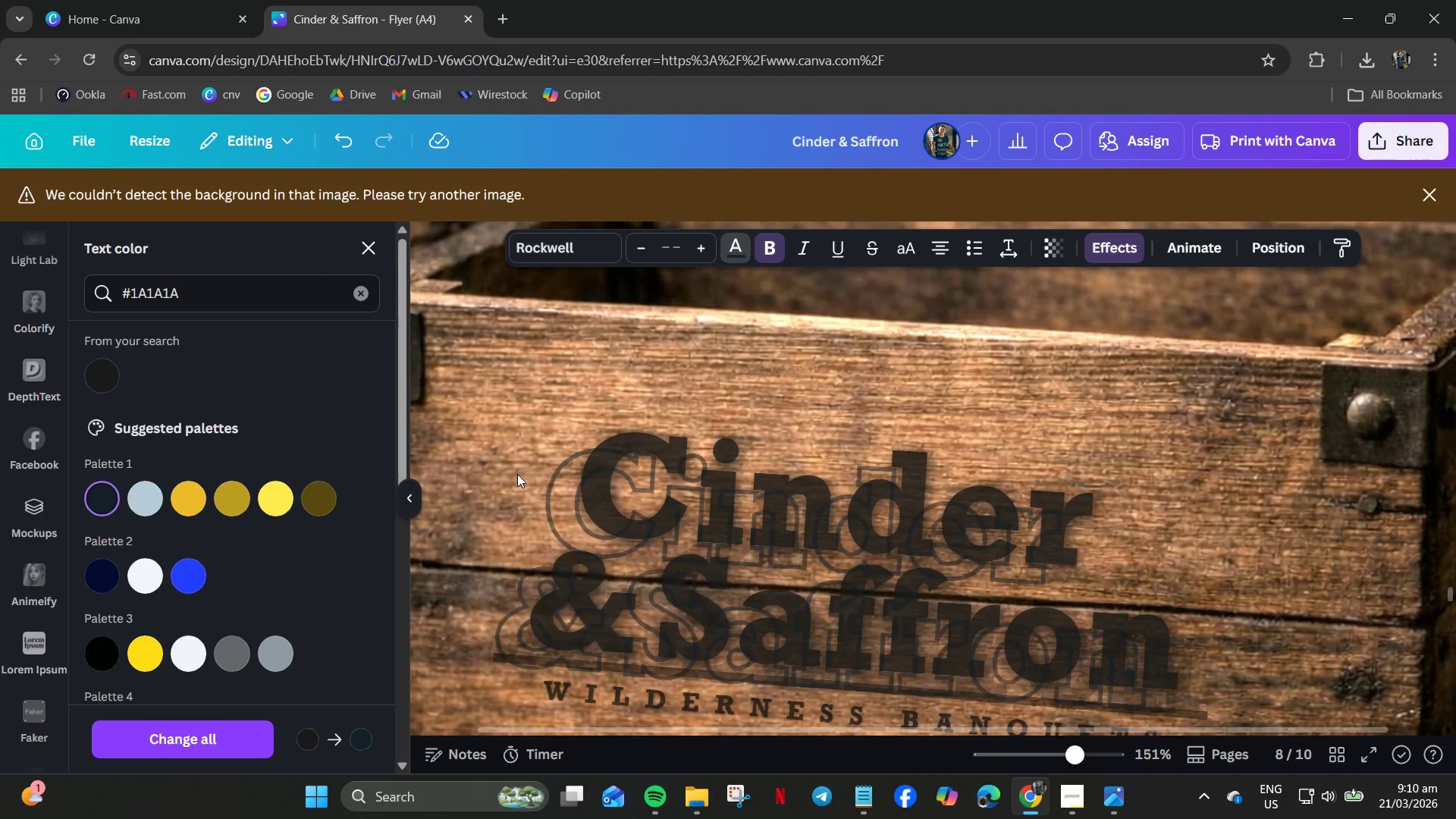 
key(ArrowUp)
 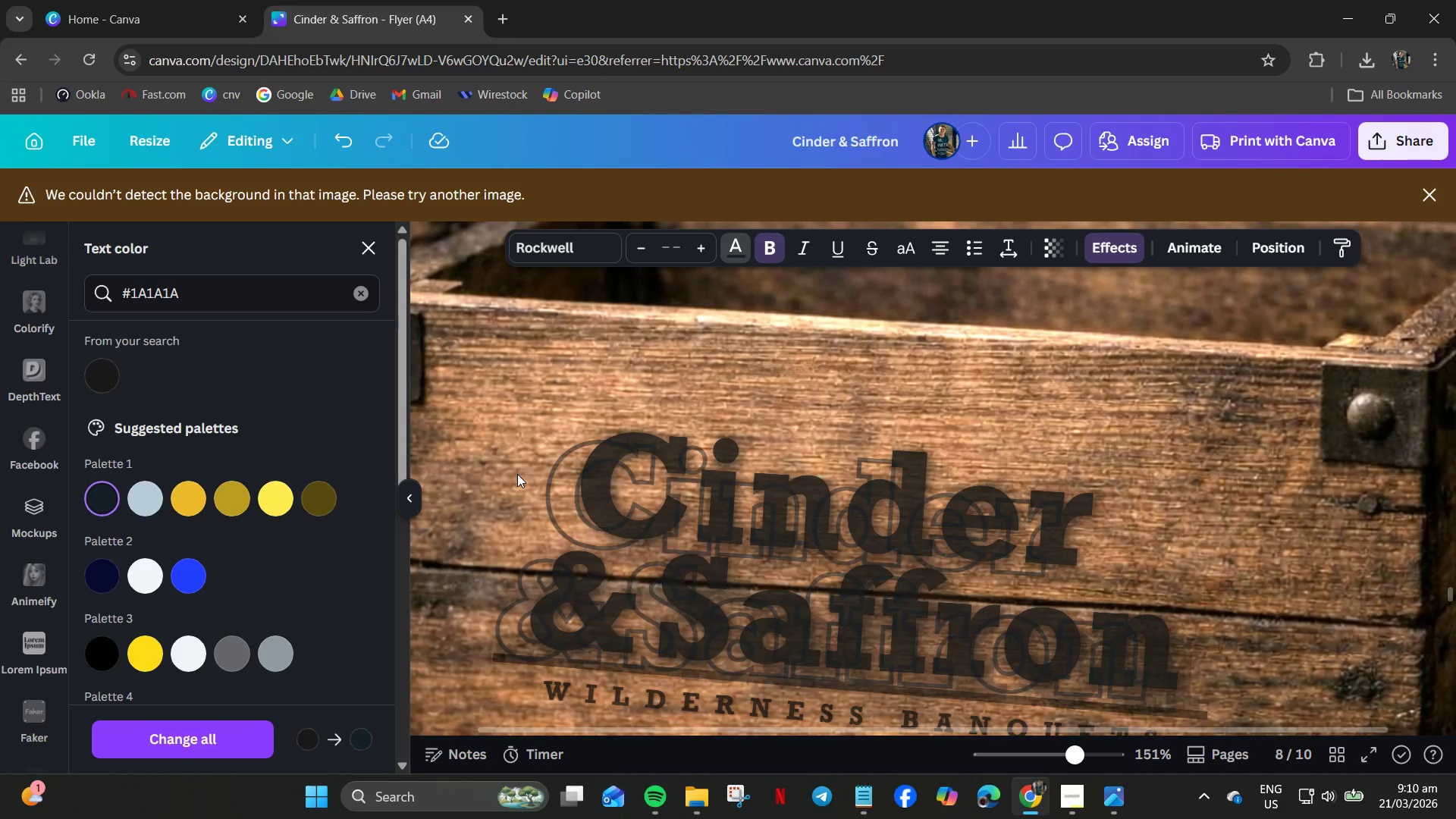 
key(ArrowUp)
 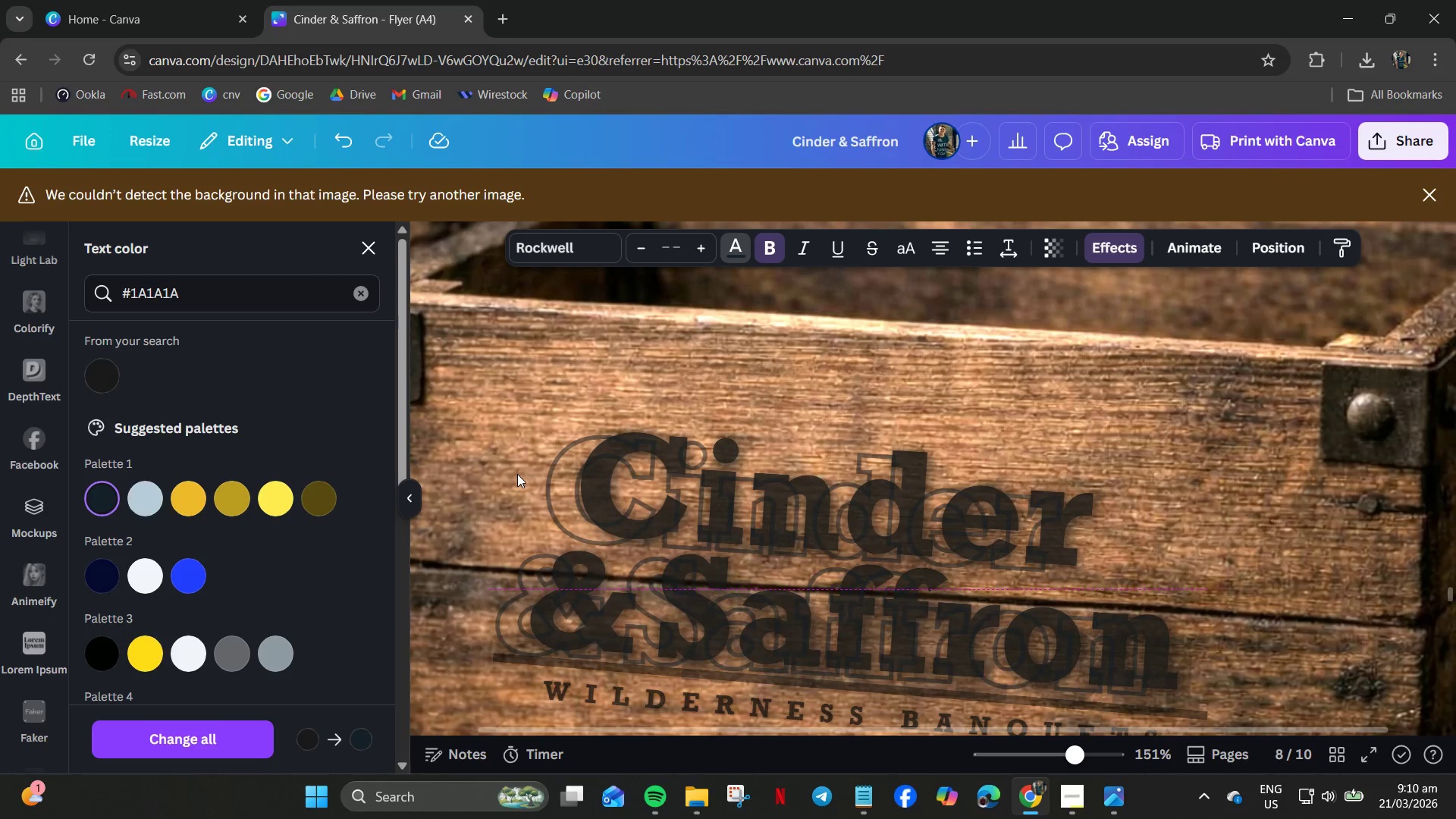 
key(ArrowUp)
 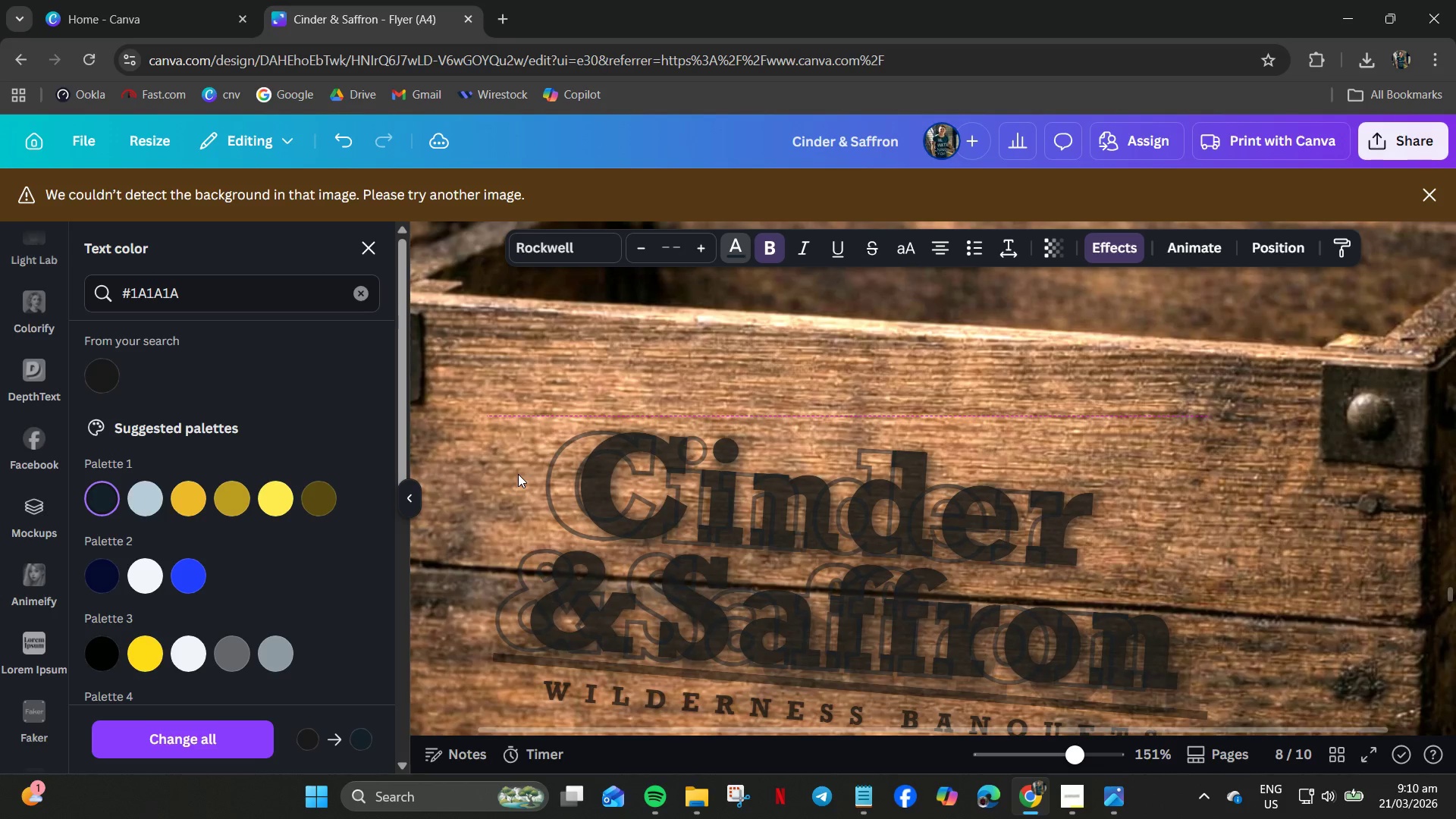 
key(ArrowRight)
 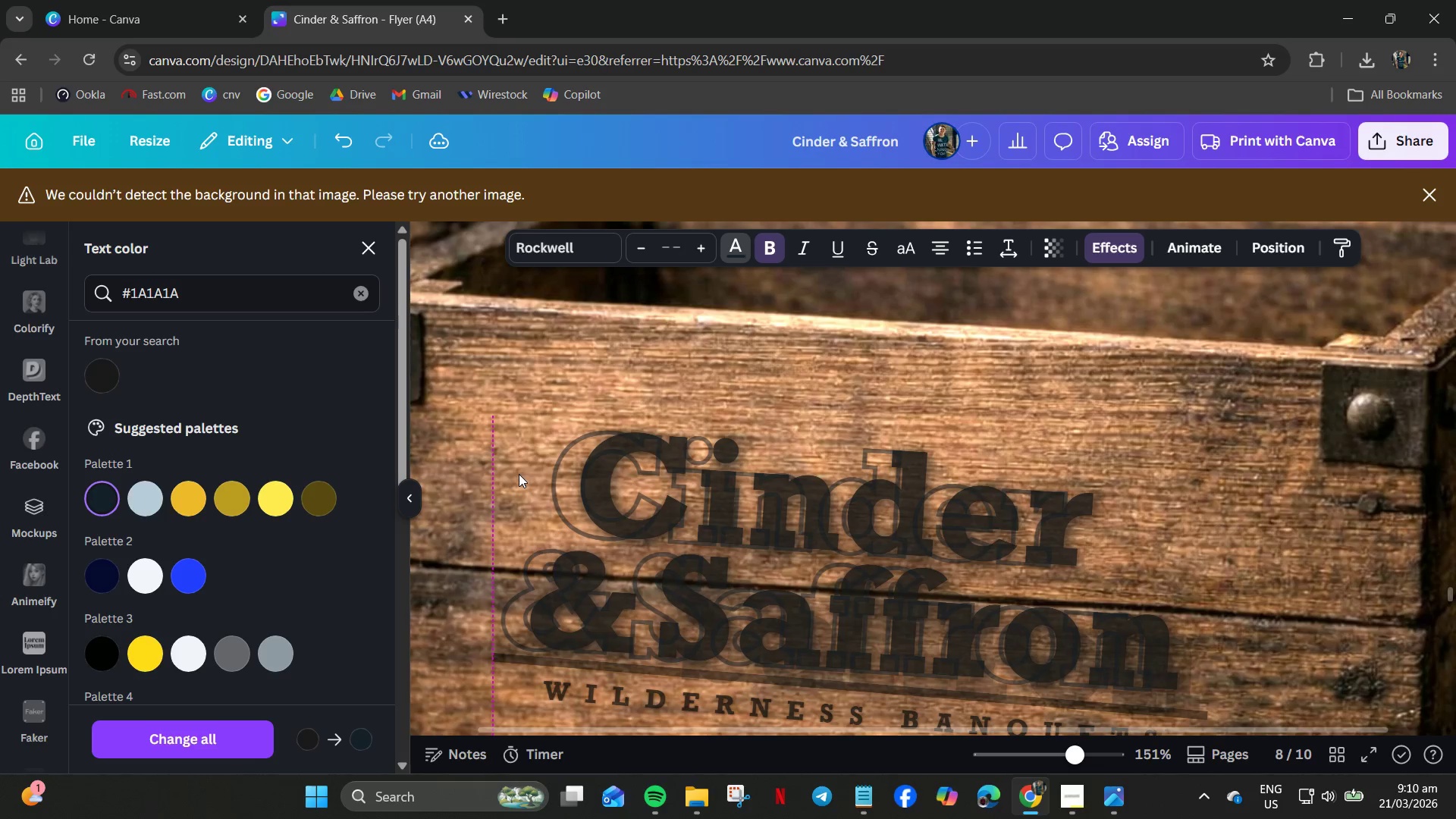 
key(ArrowRight)
 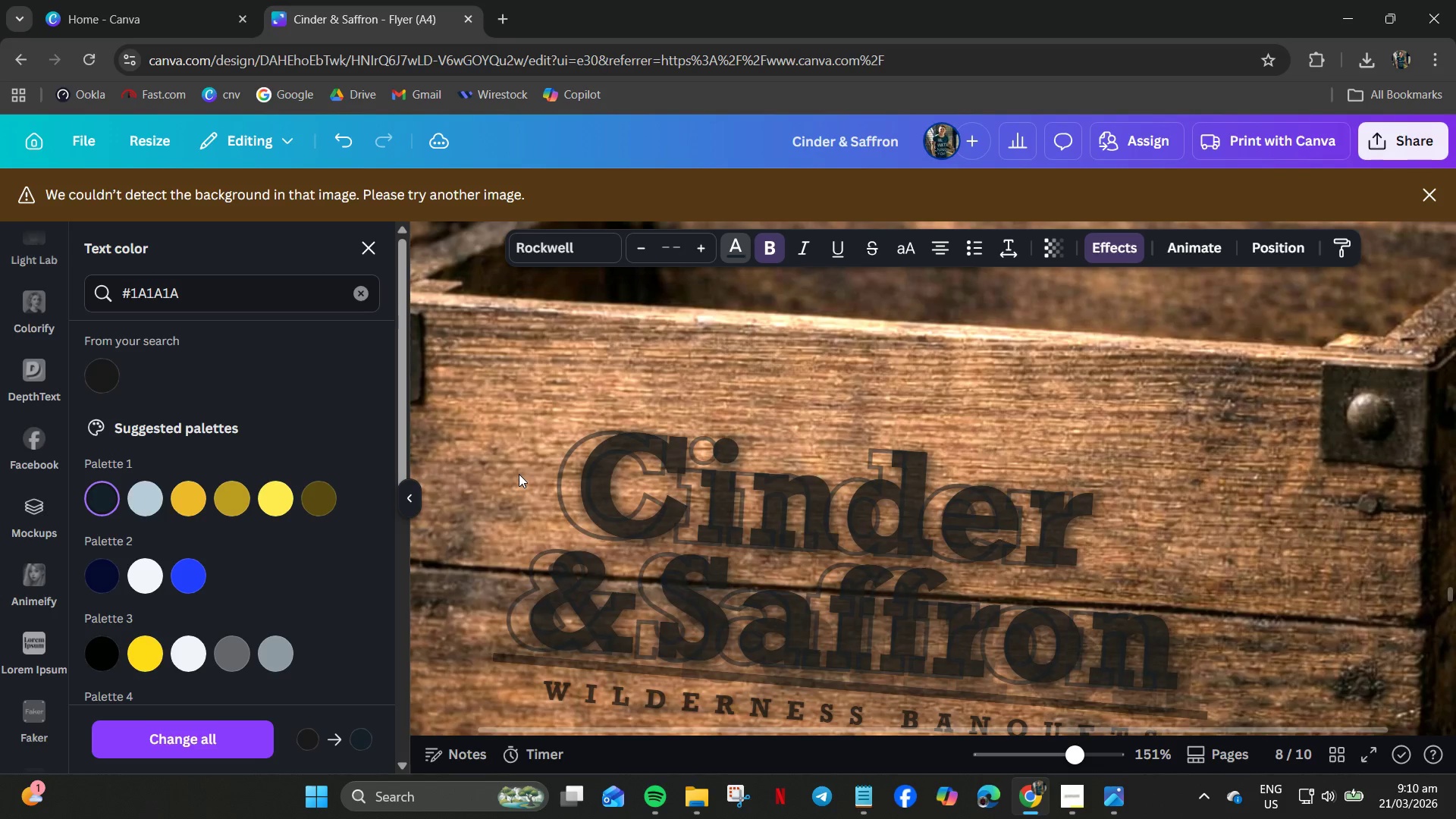 
key(ArrowRight)
 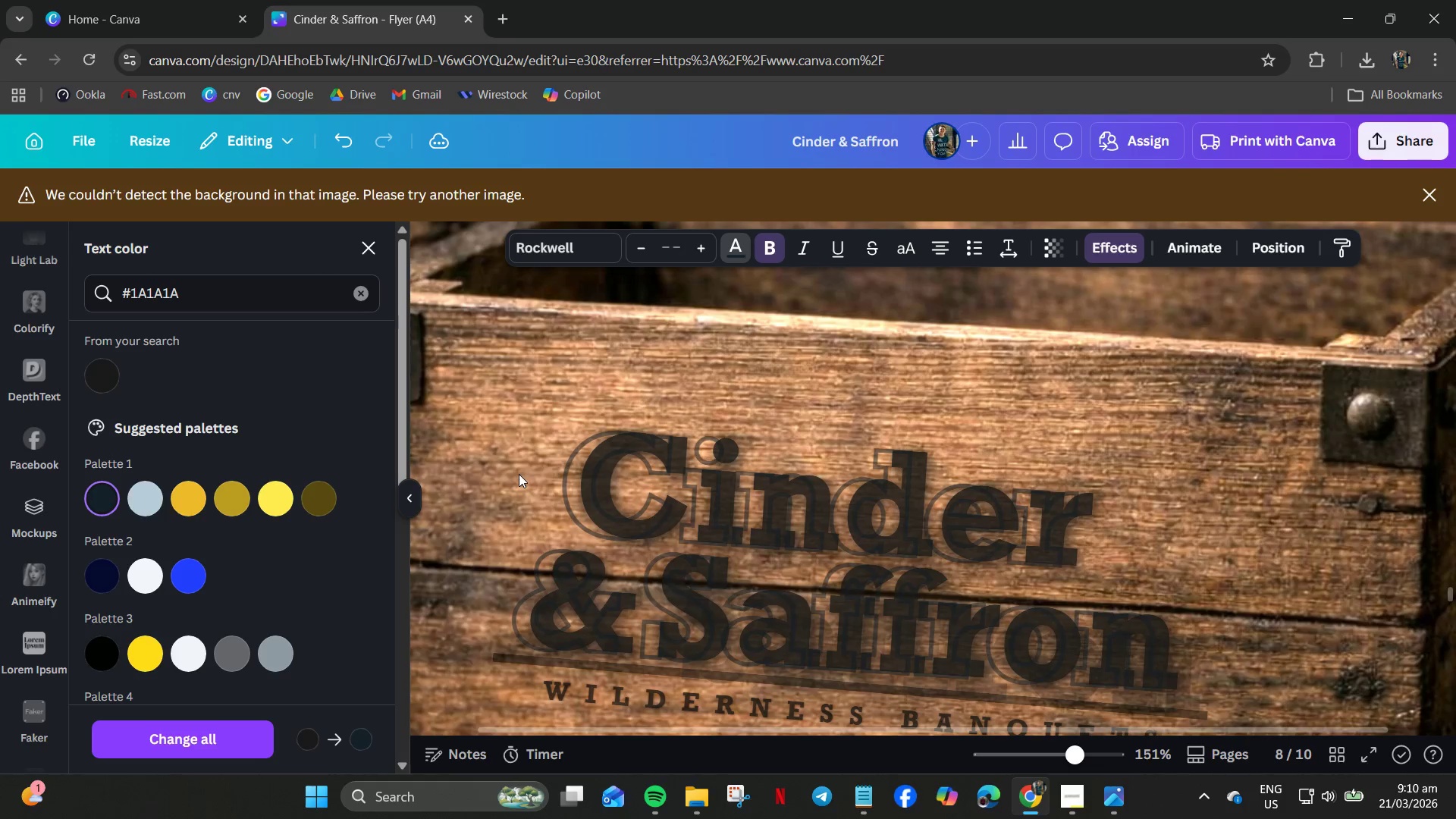 
key(ArrowRight)
 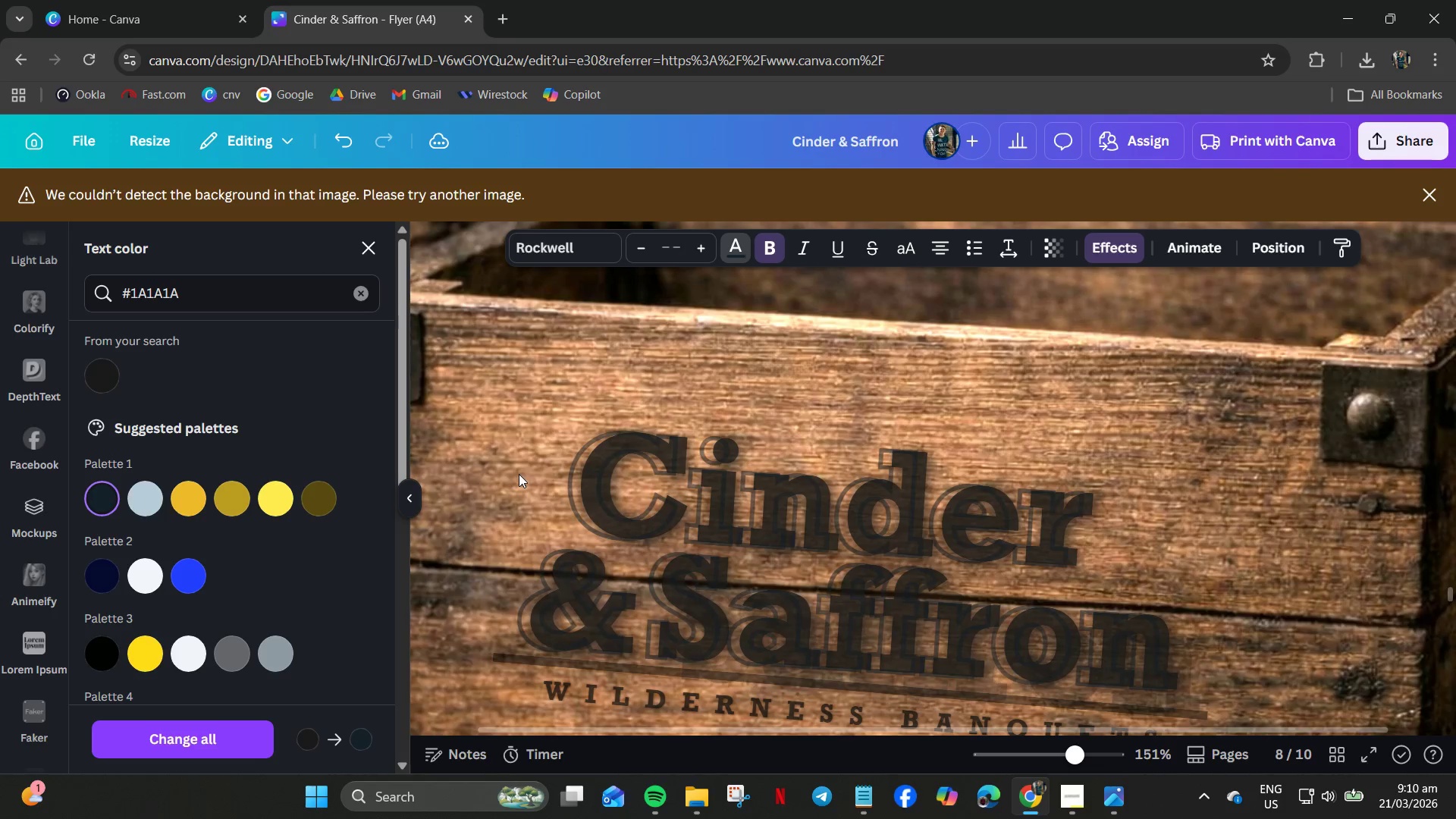 
key(ArrowRight)
 